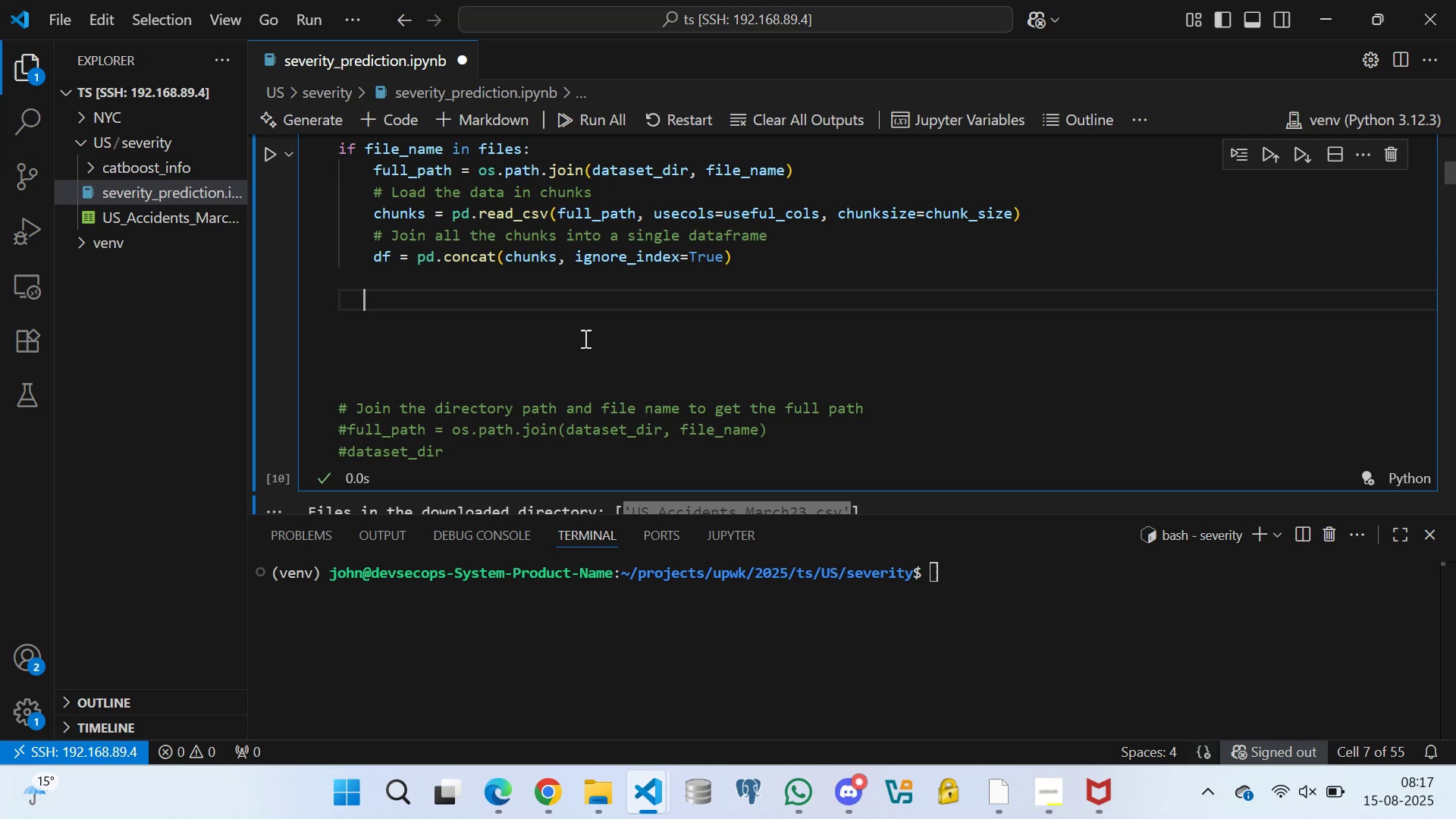 
key(ArrowLeft)
 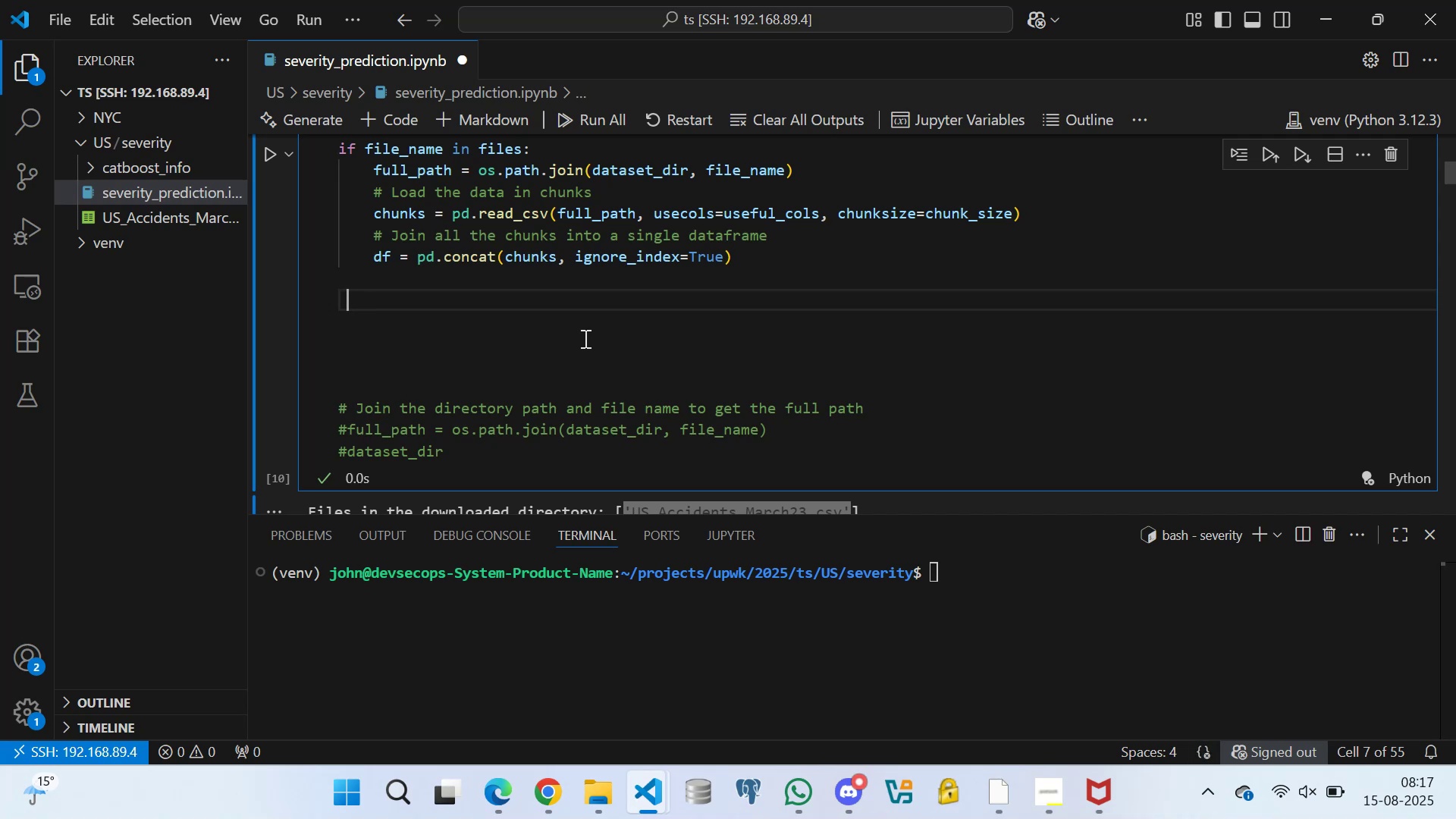 
key(ArrowLeft)
 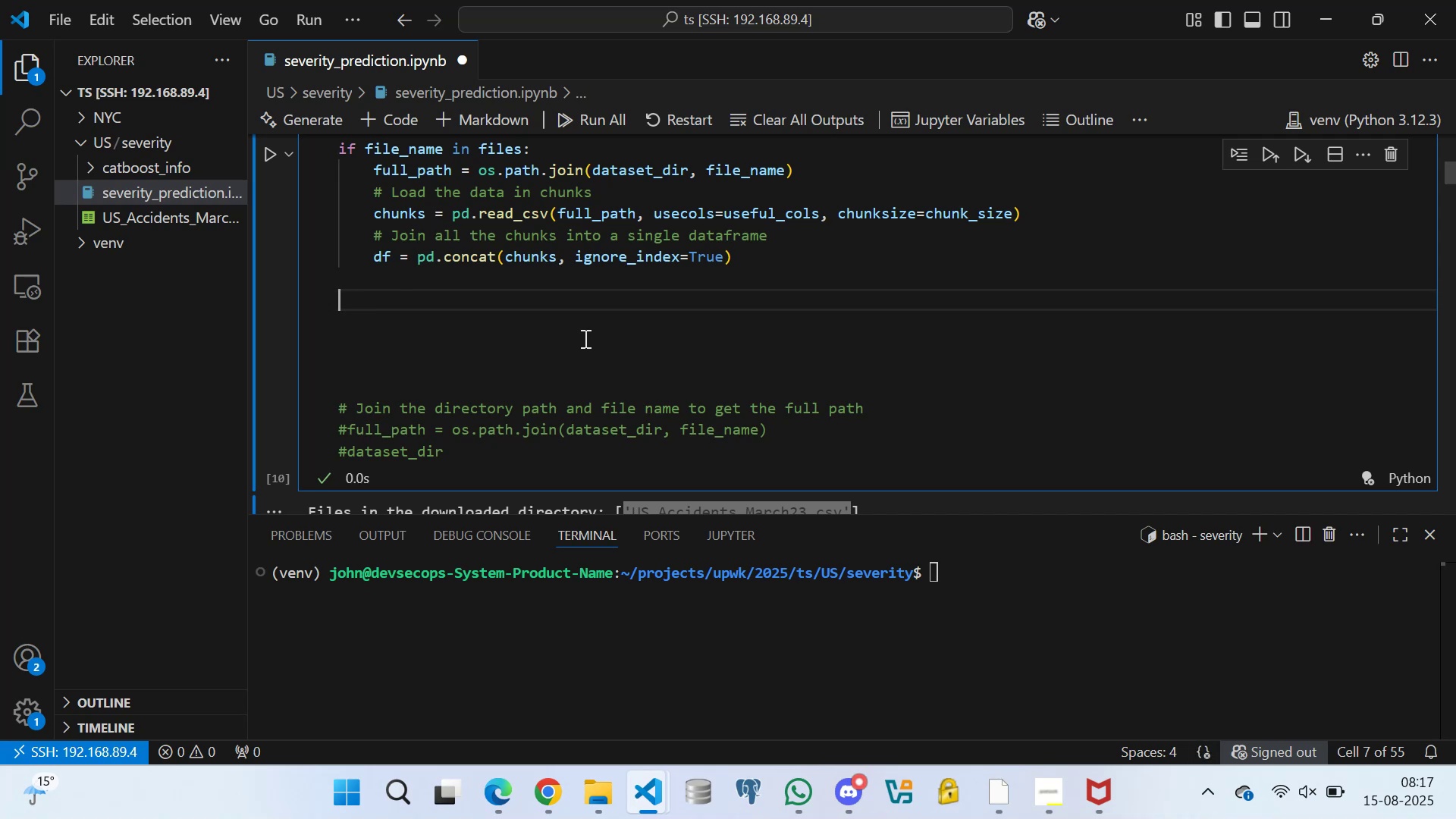 
key(Backspace)
type(else:)
 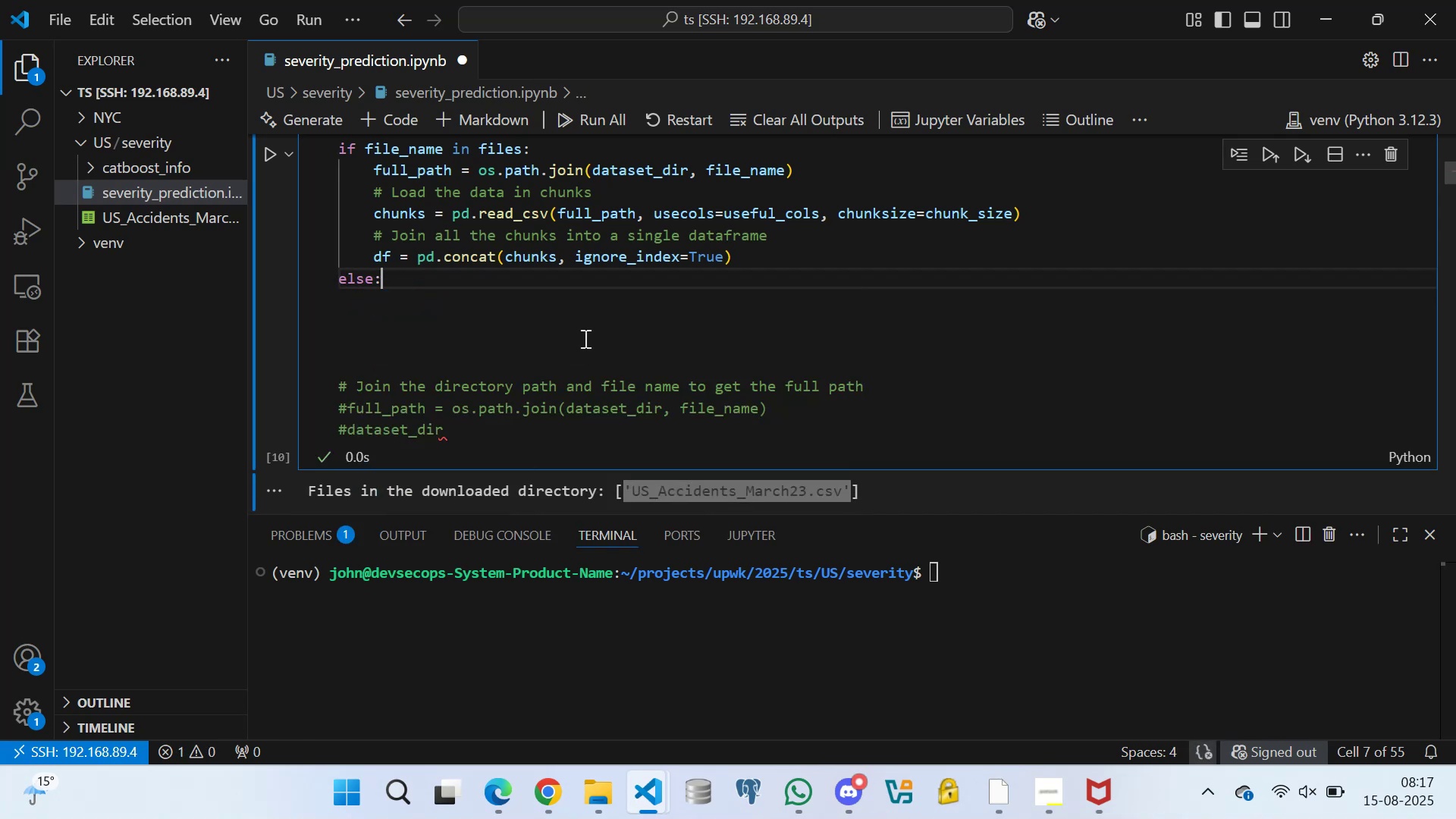 
 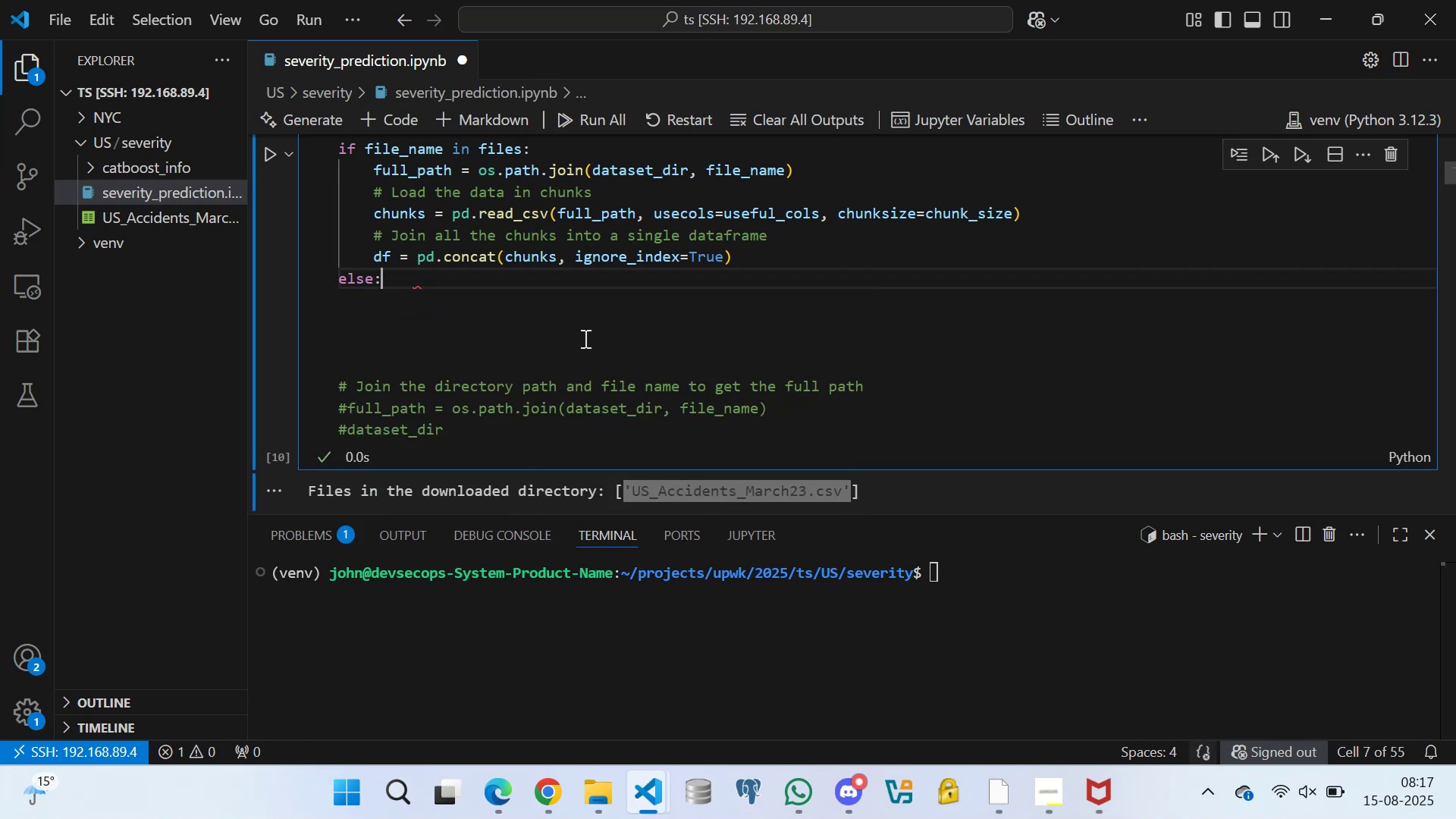 
key(Enter)
 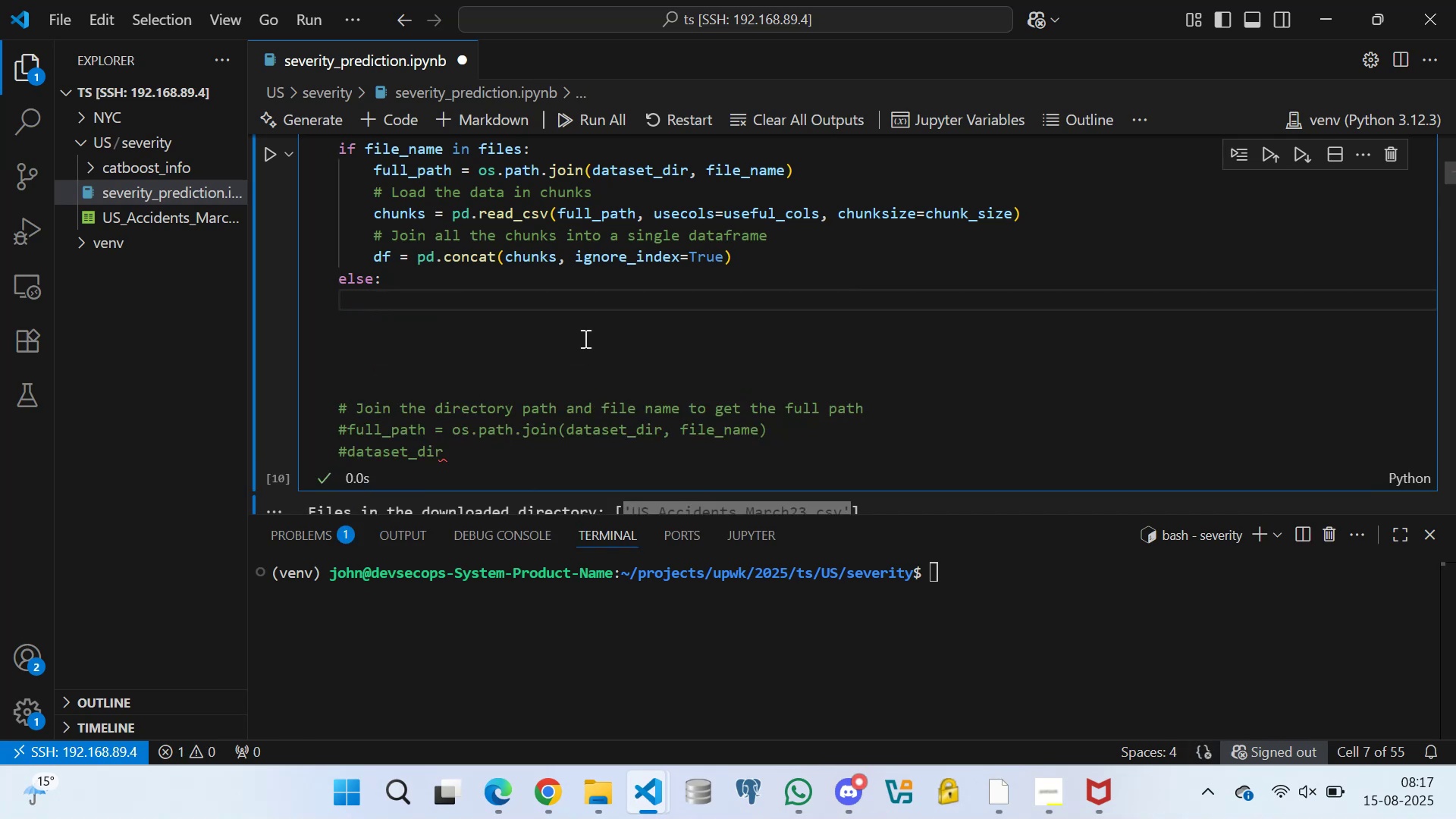 
scroll: coordinate [487, 324], scroll_direction: none, amount: 0.0
 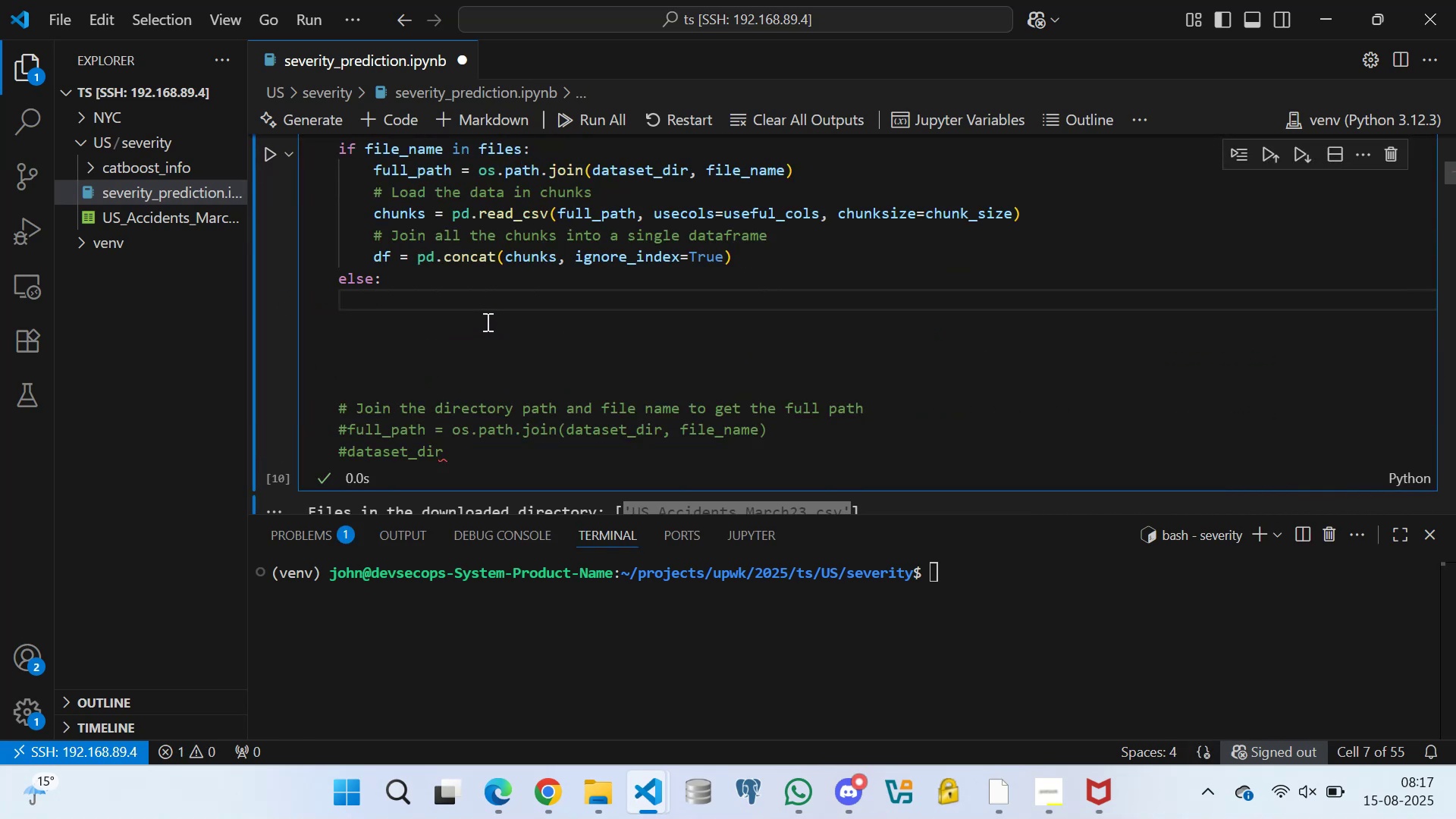 
type(print()
 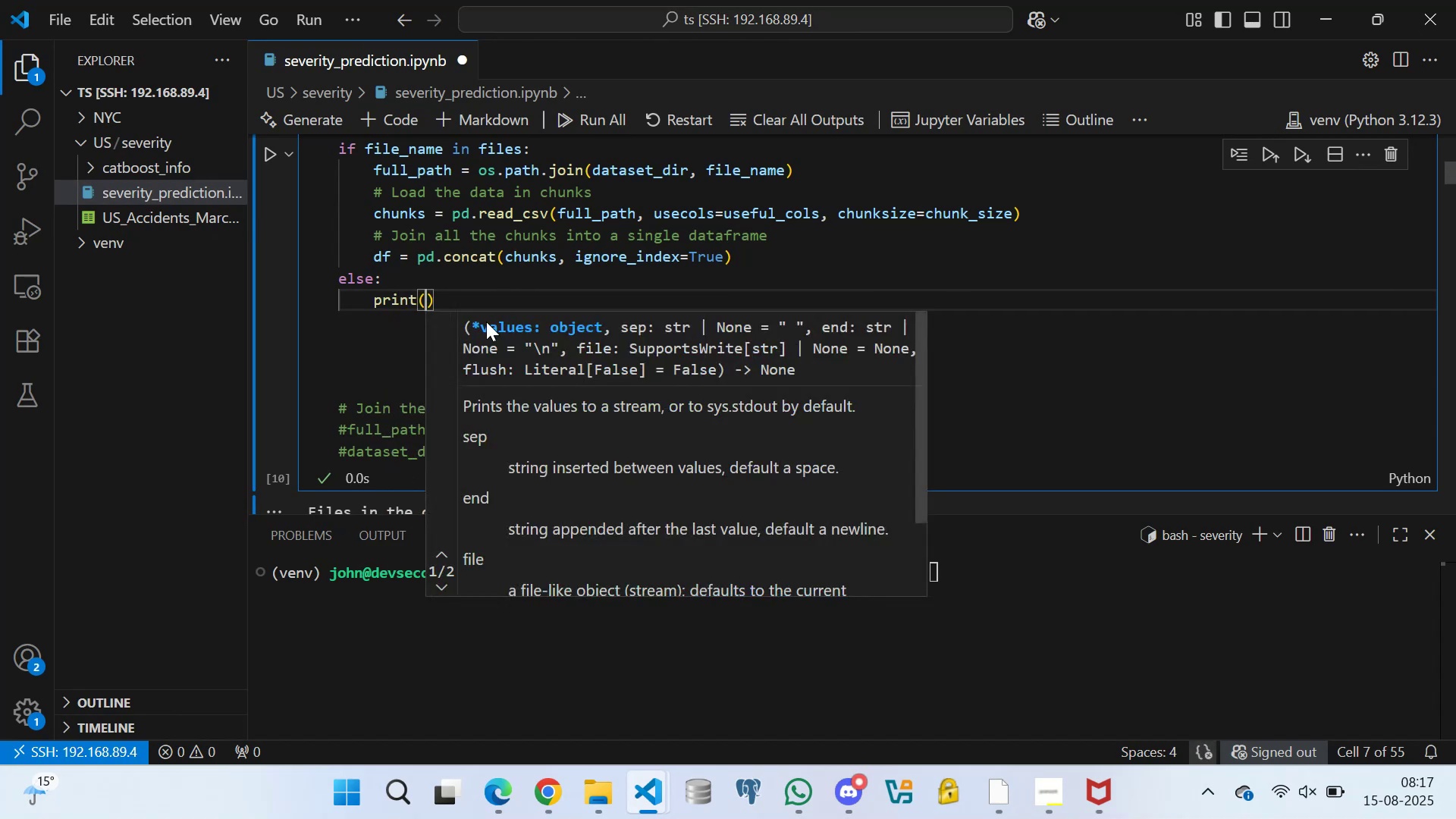 
wait(5.07)
 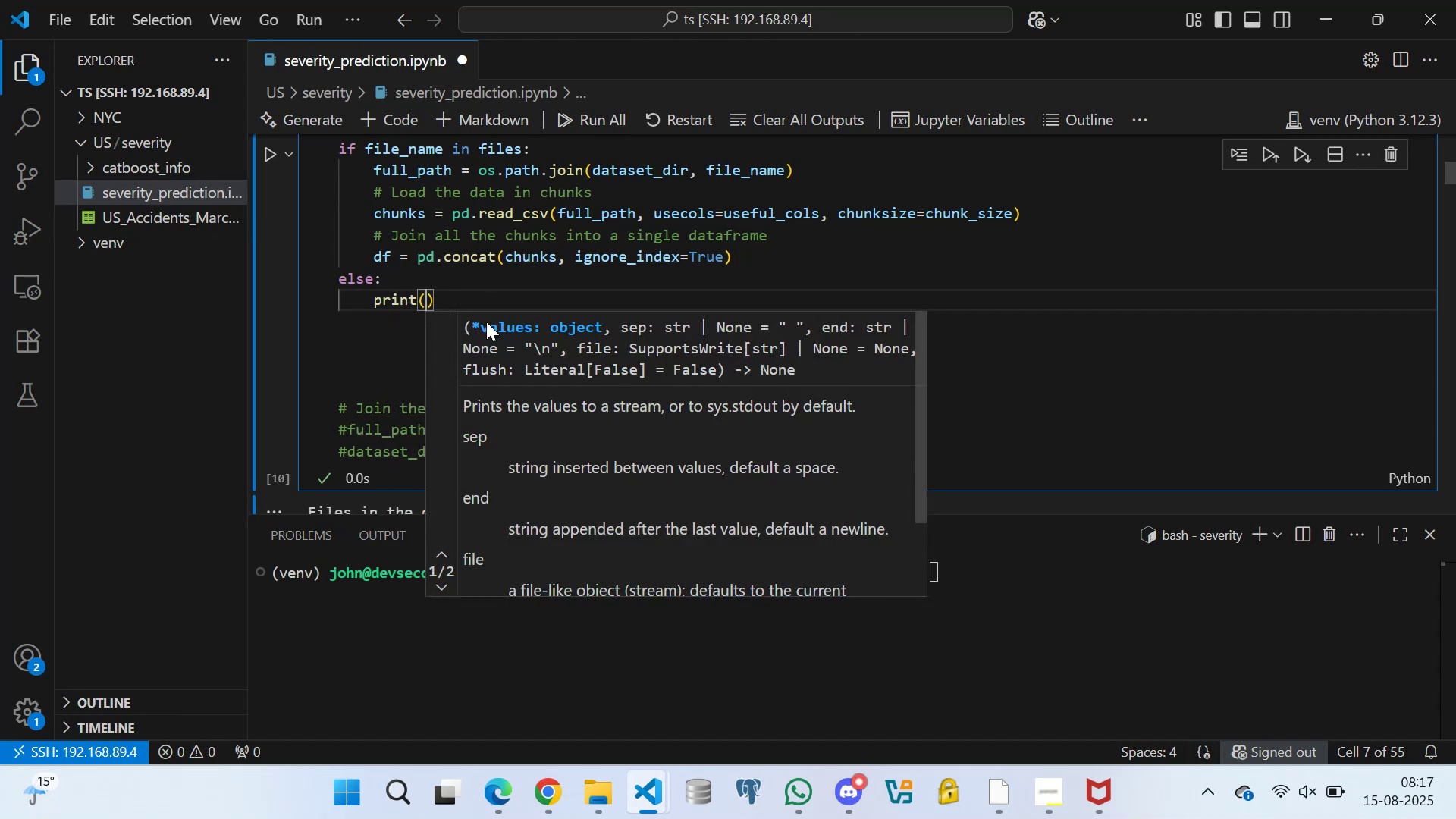 
type("[Break]nData)
 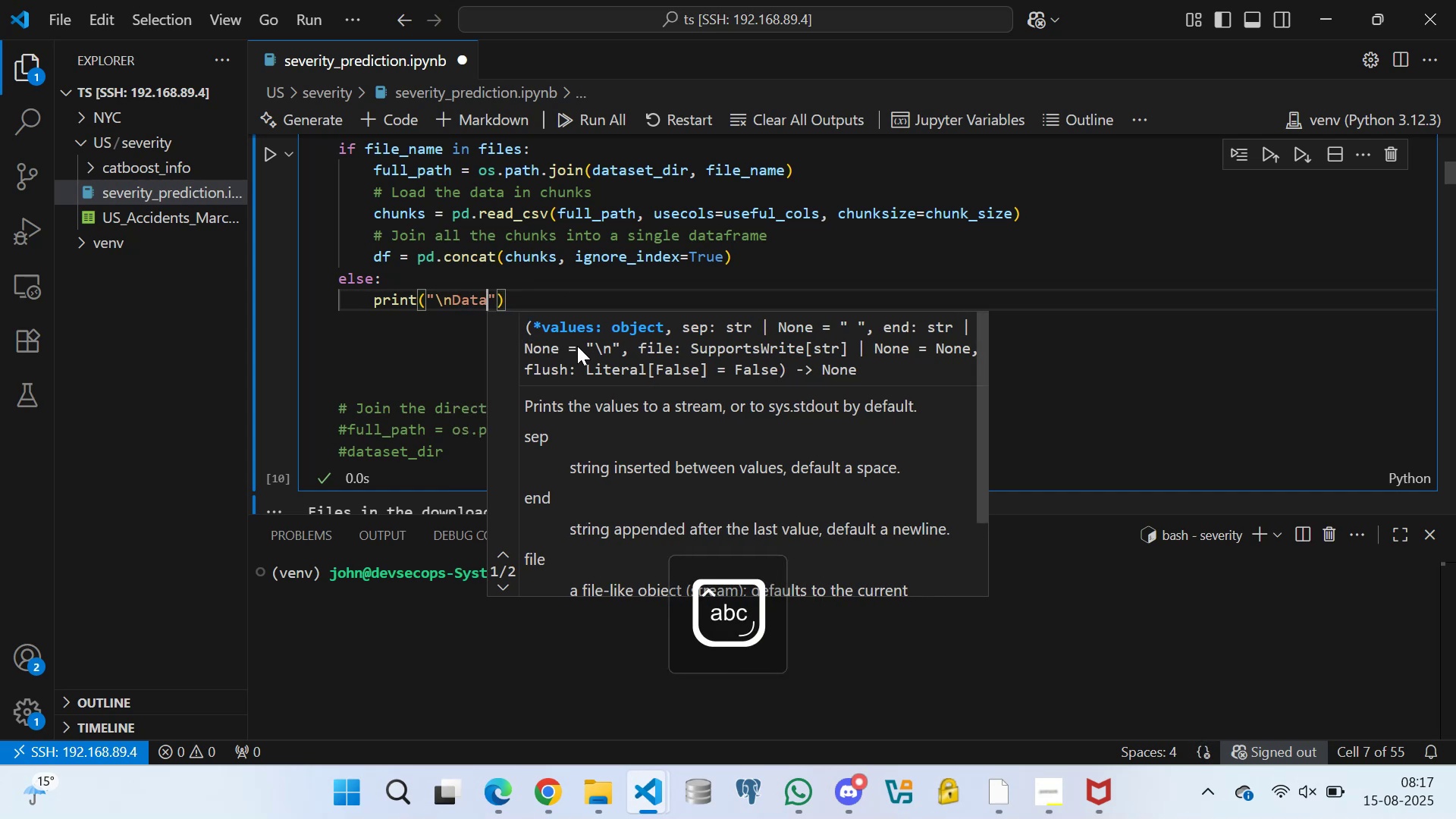 
left_click([529, 295])
 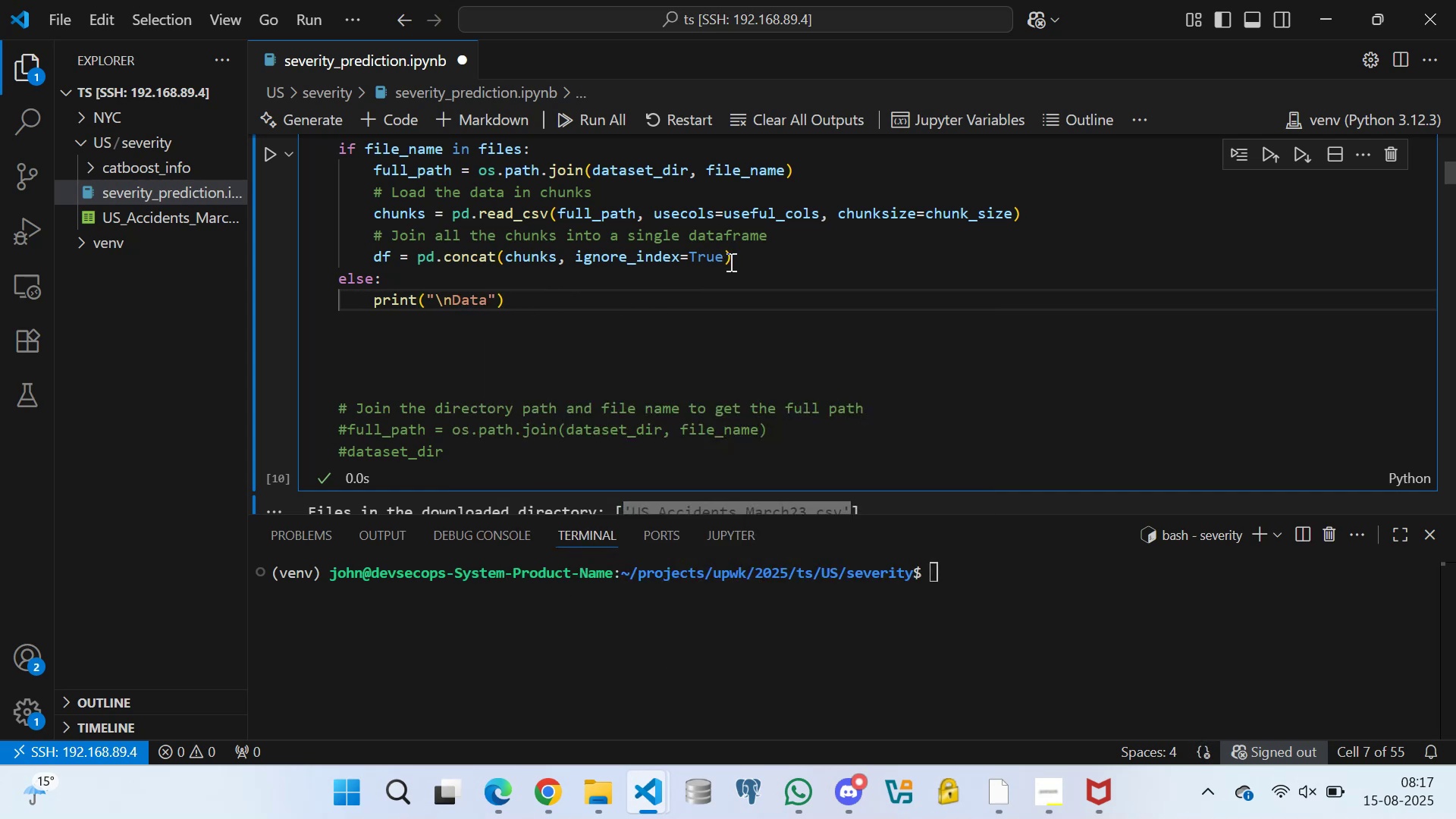 
left_click([736, 254])
 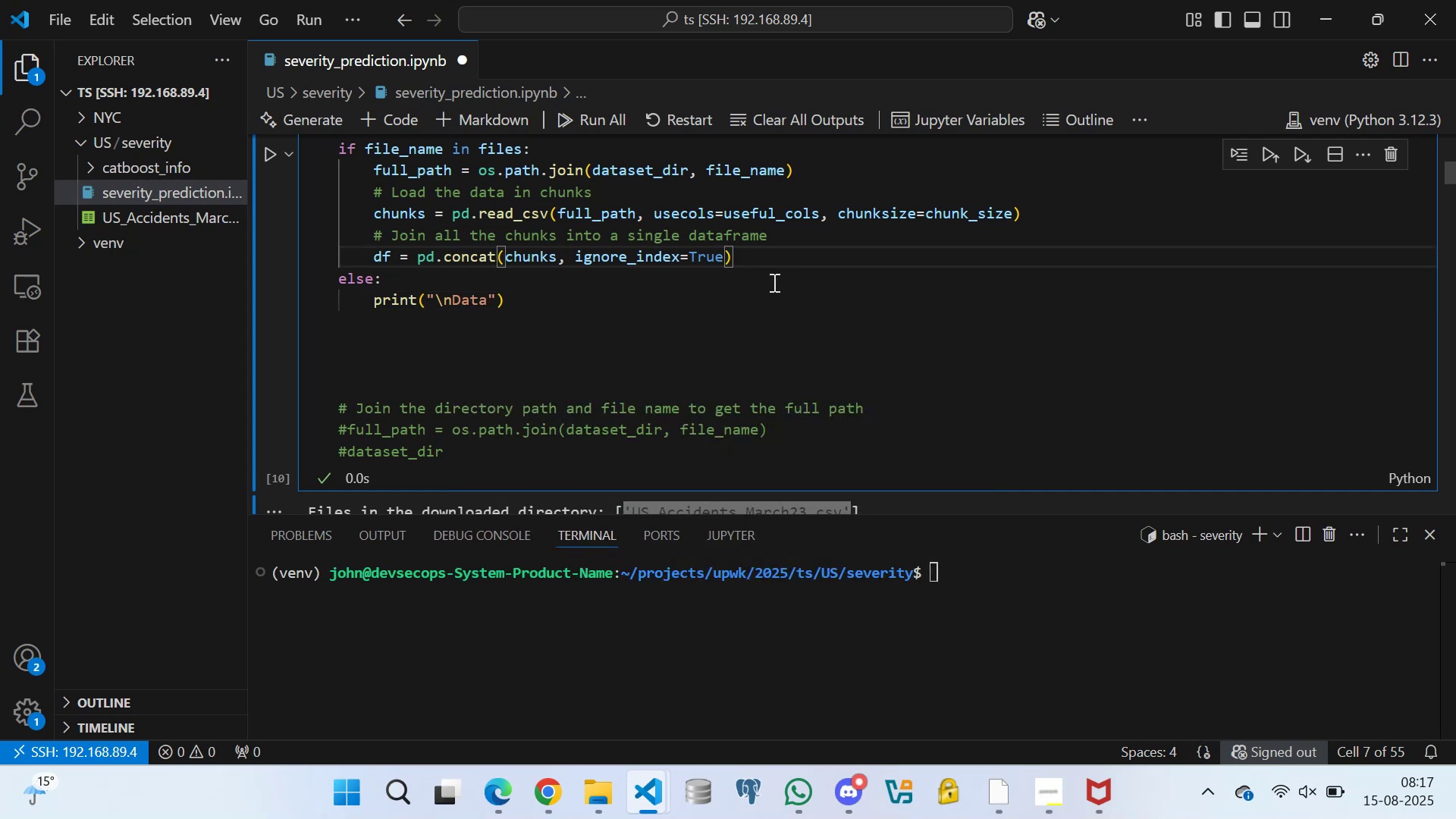 
key(Enter)
 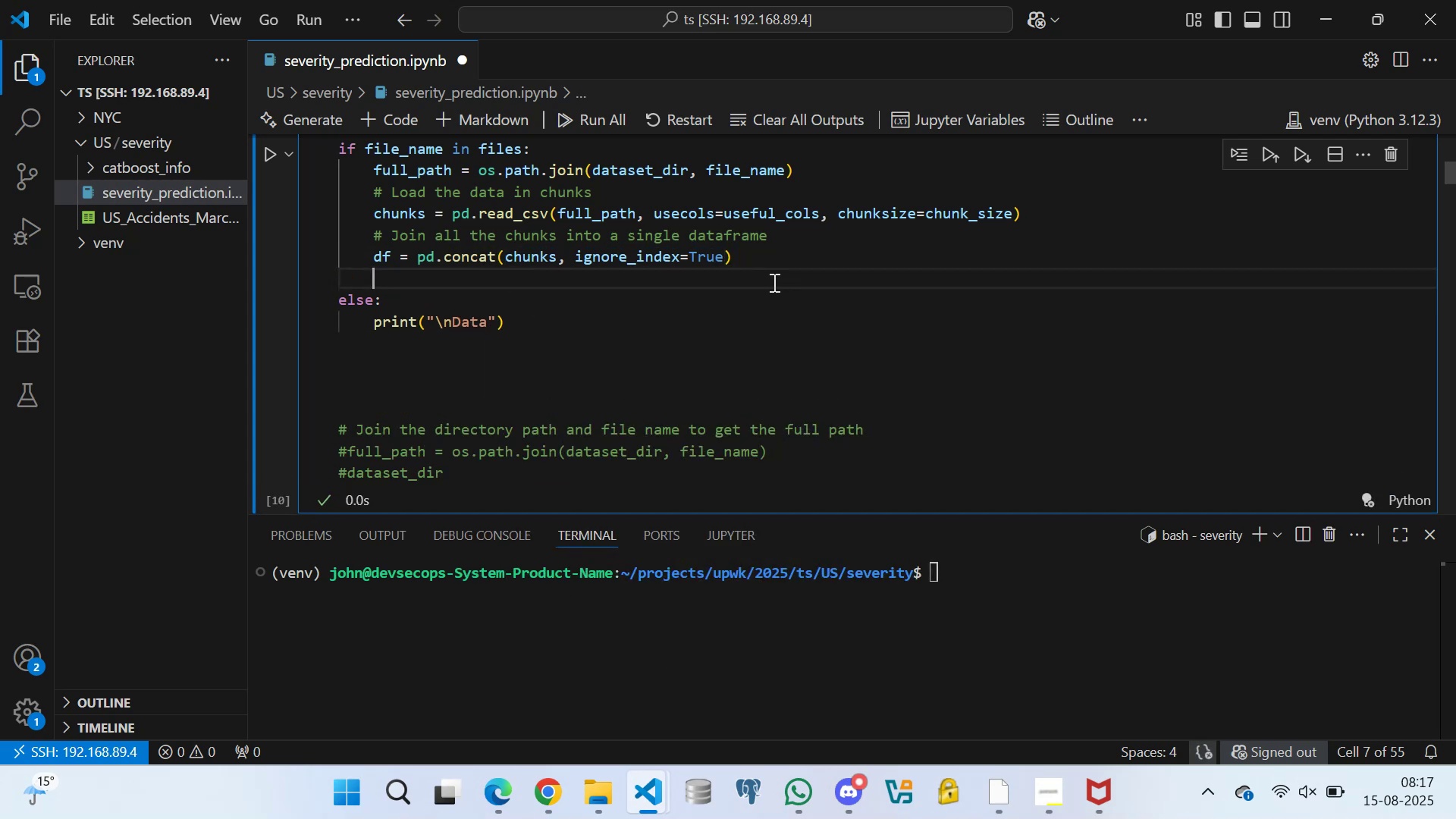 
type(print([Break])
key(Backspace)
type("[Break]nData successfully loaded)
 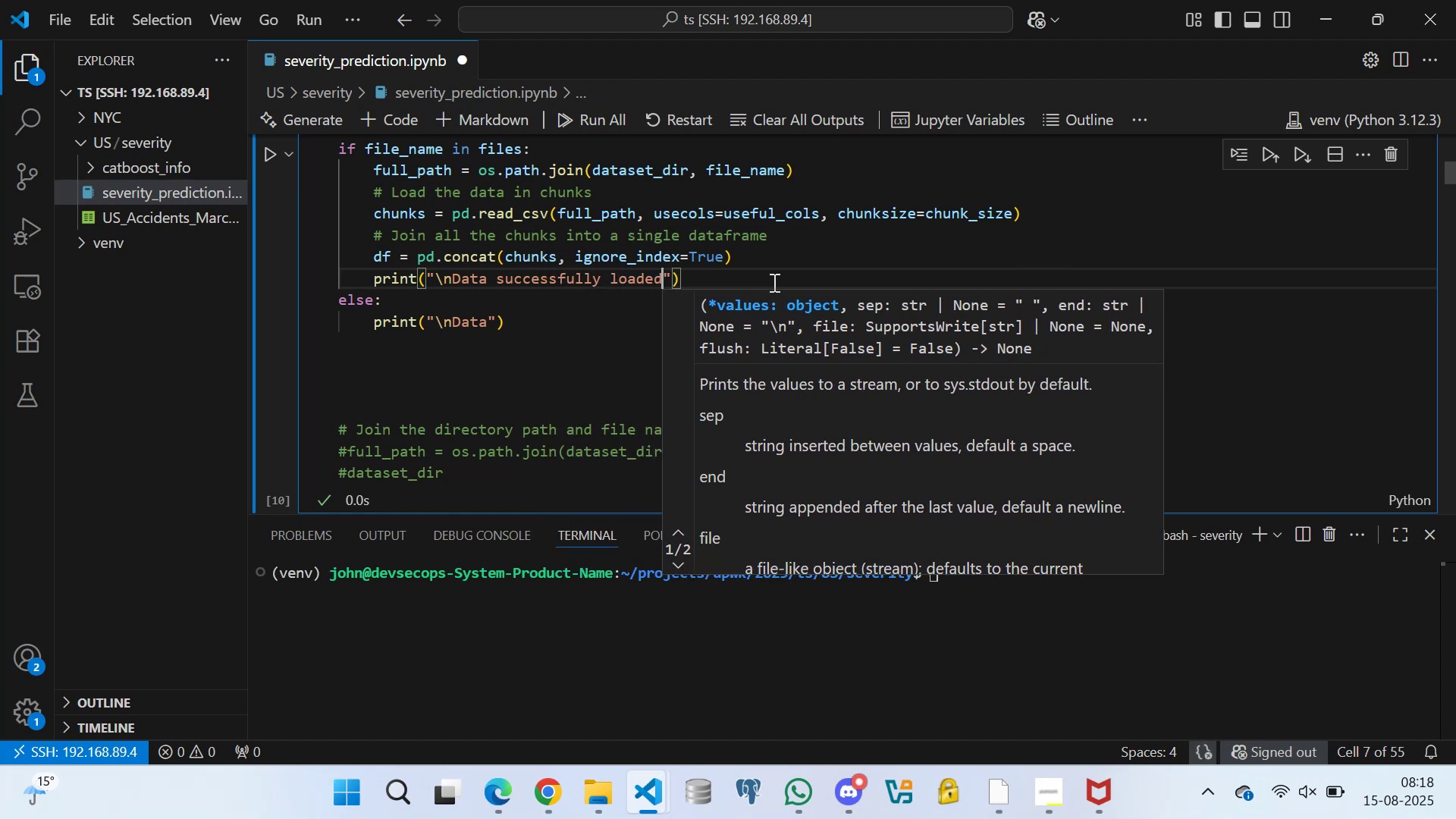 
wait(5.46)
 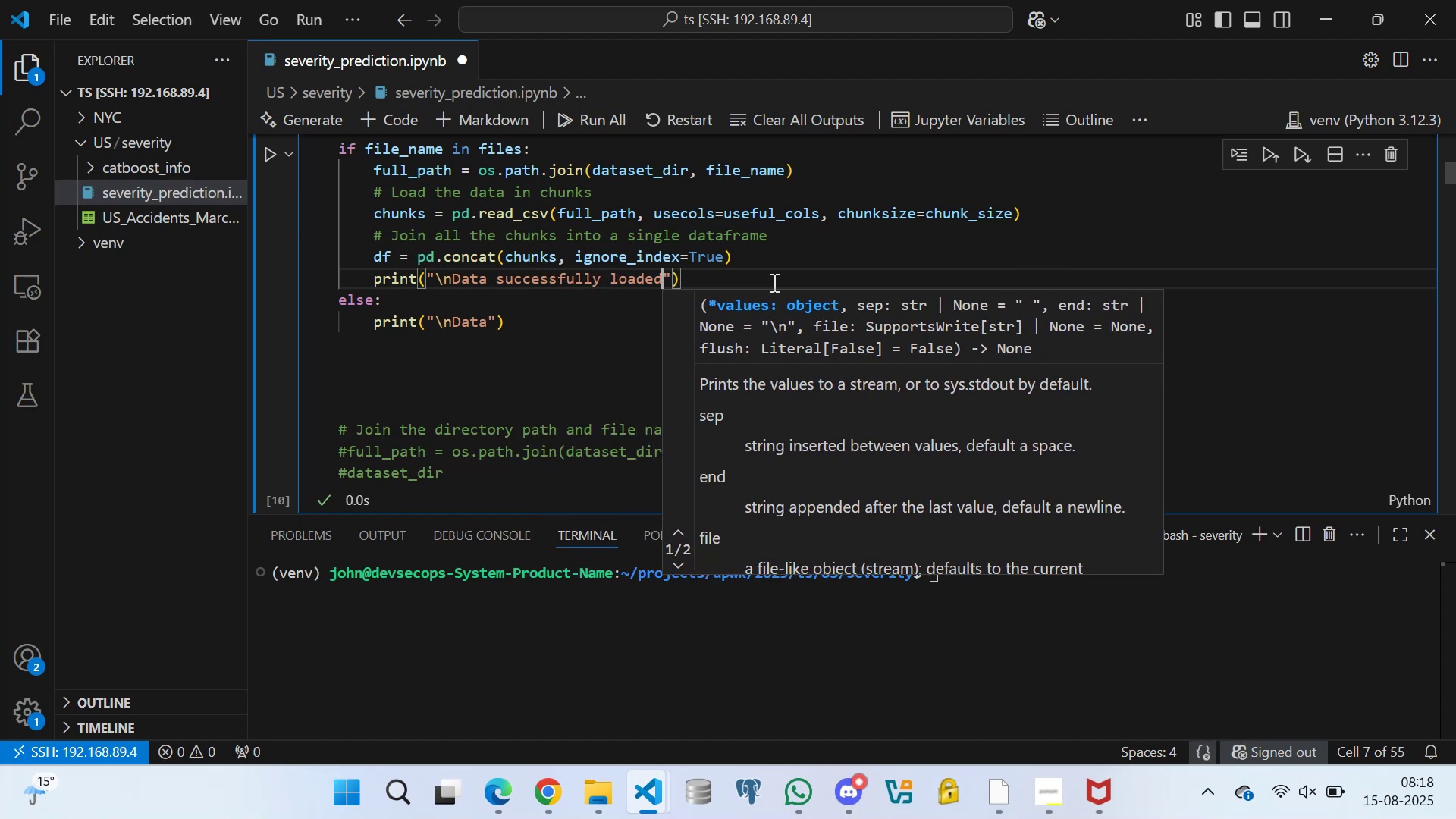 
key(Shift+1)
 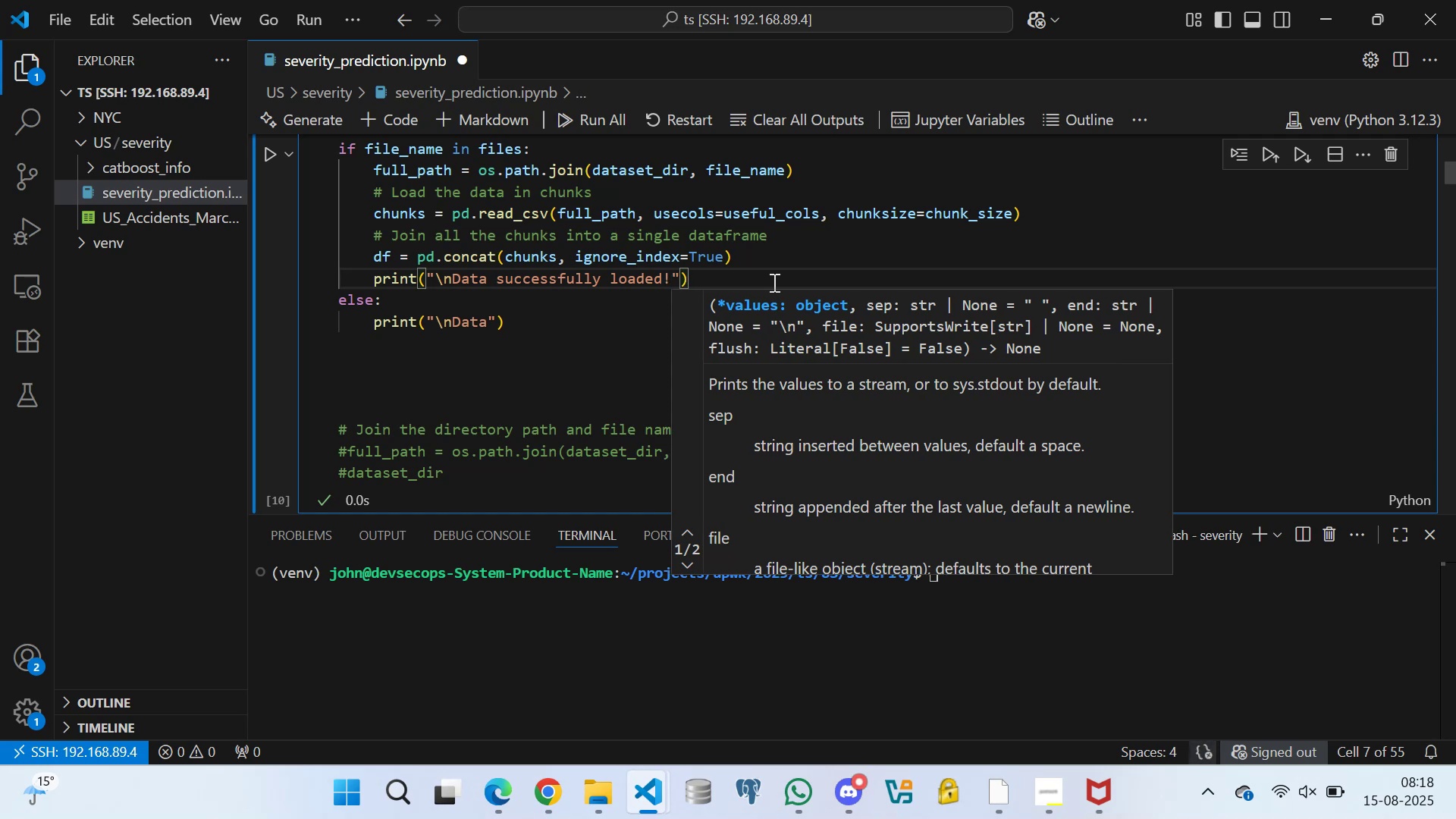 
key(ArrowRight)
 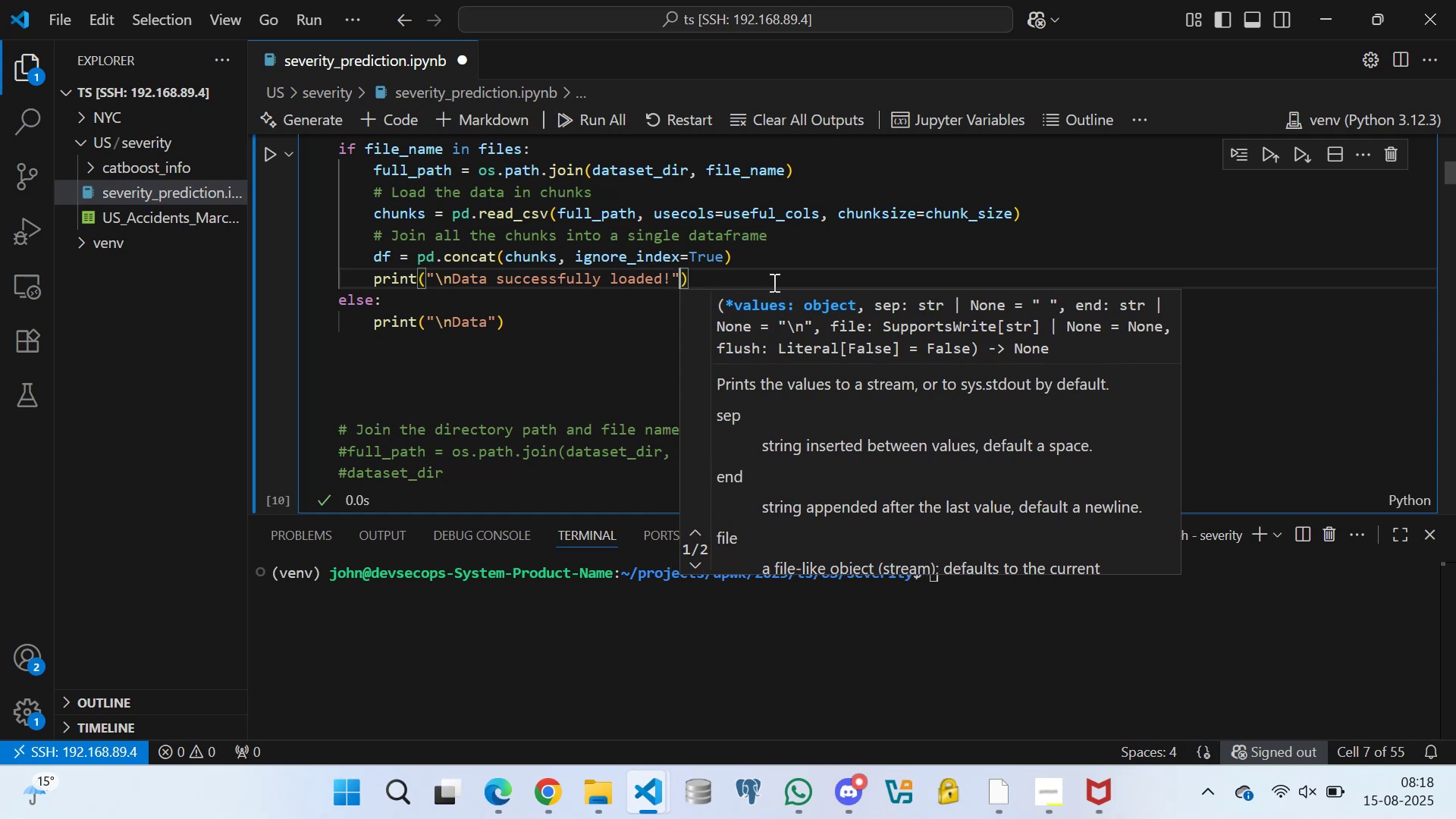 
key(ArrowRight)
 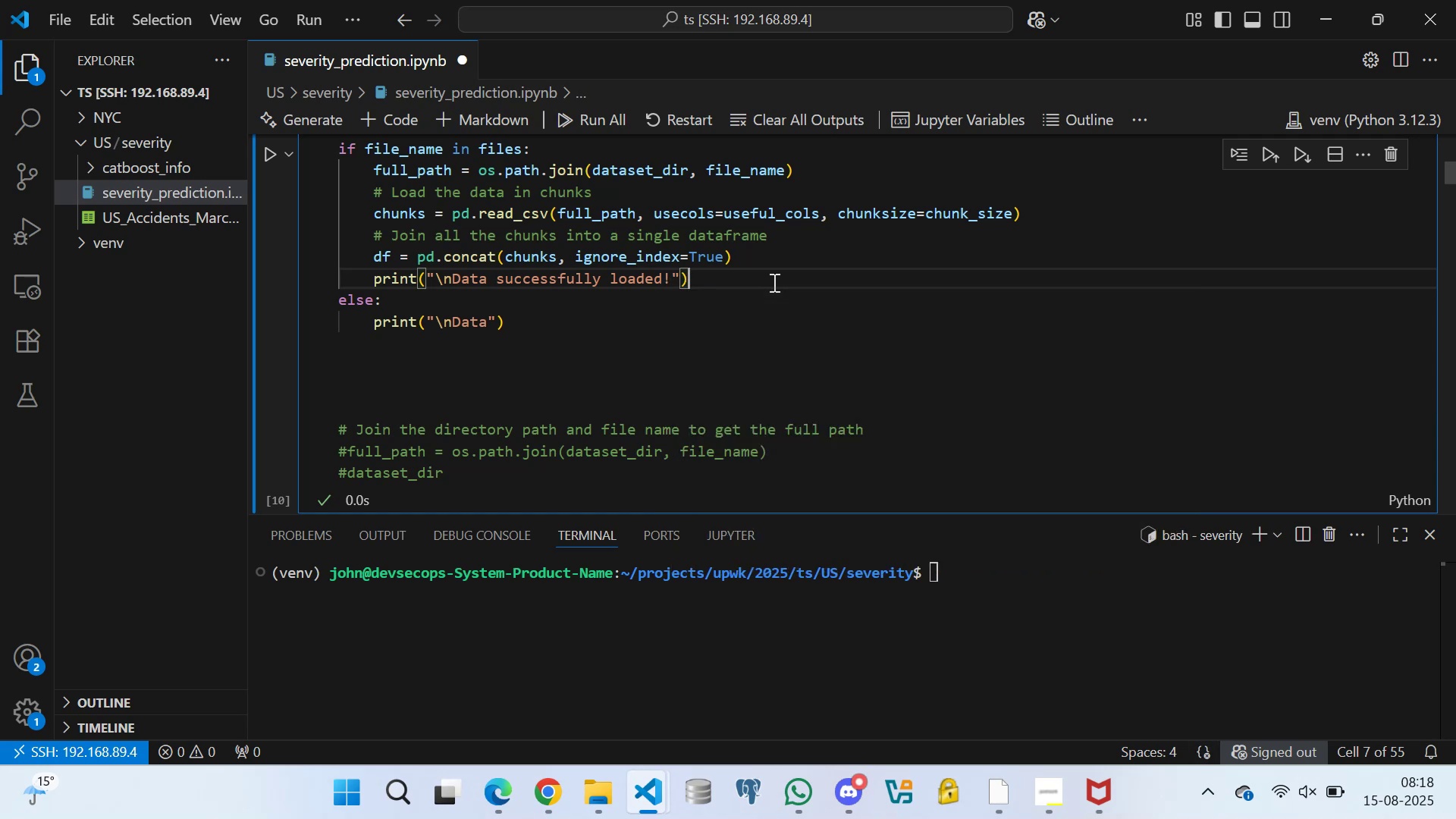 
key(Enter)
 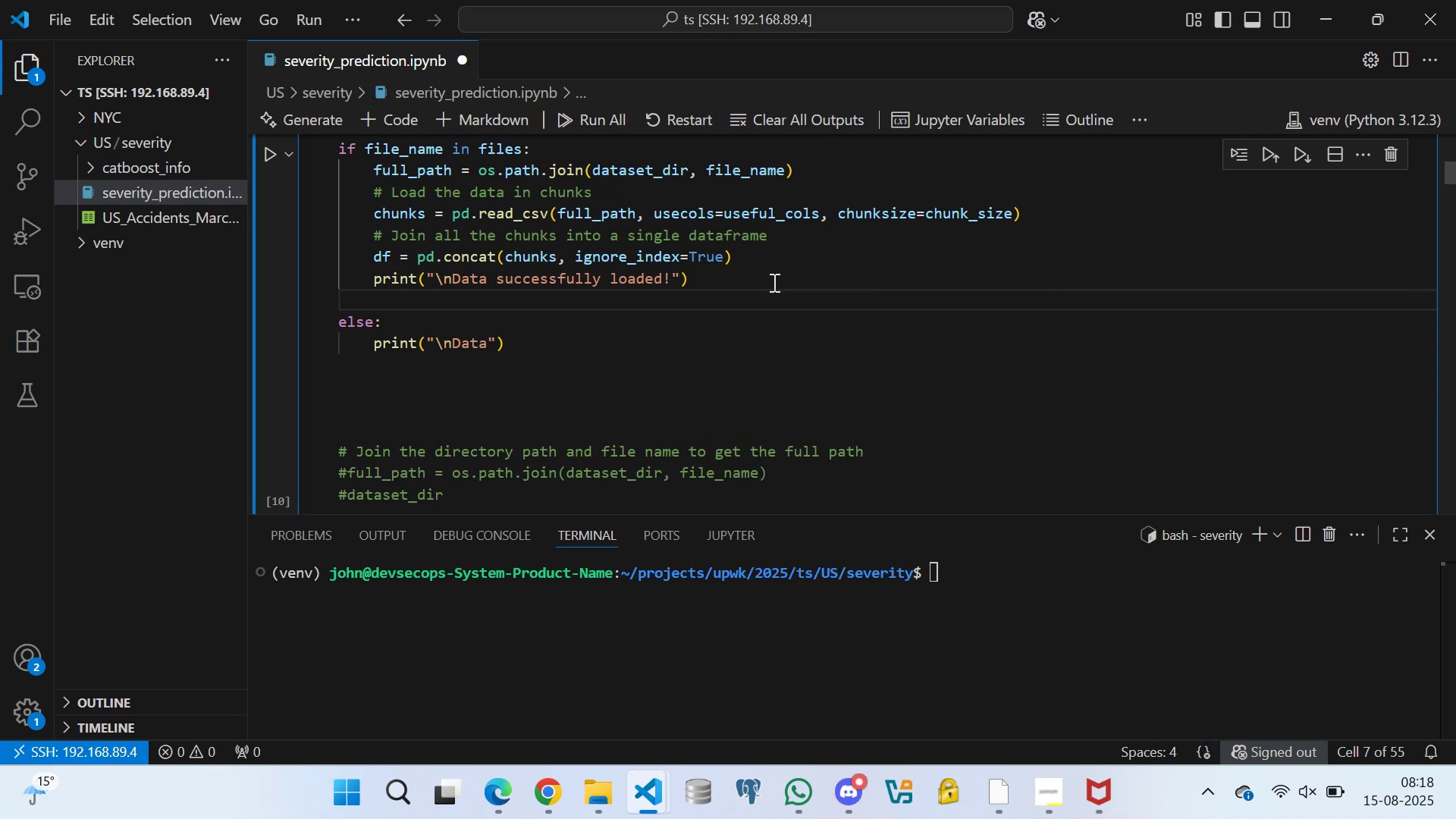 
type(df.head()
 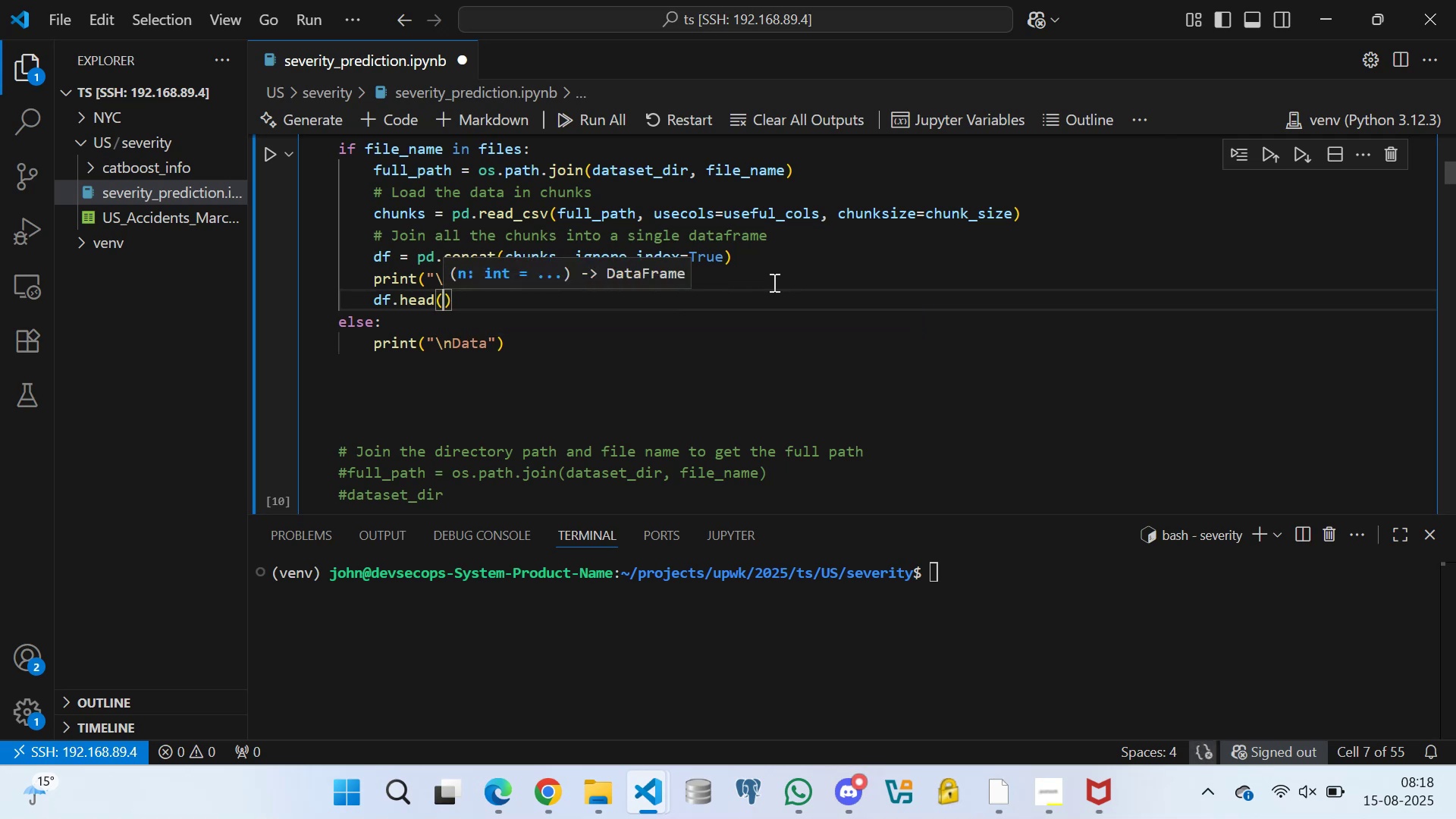 
wait(6.08)
 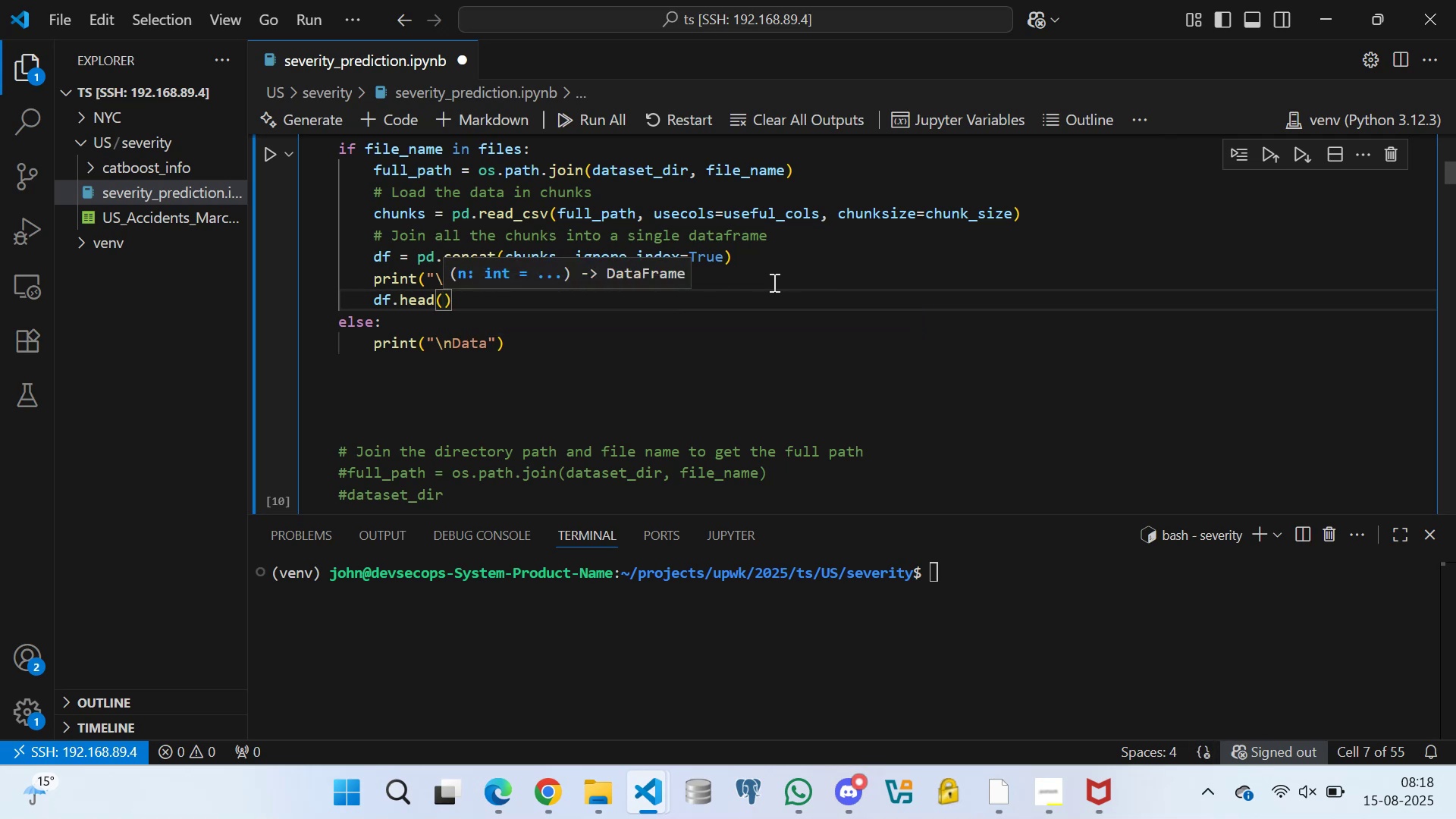 
left_click_drag(start_coordinate=[373, 299], to_coordinate=[476, 303])
 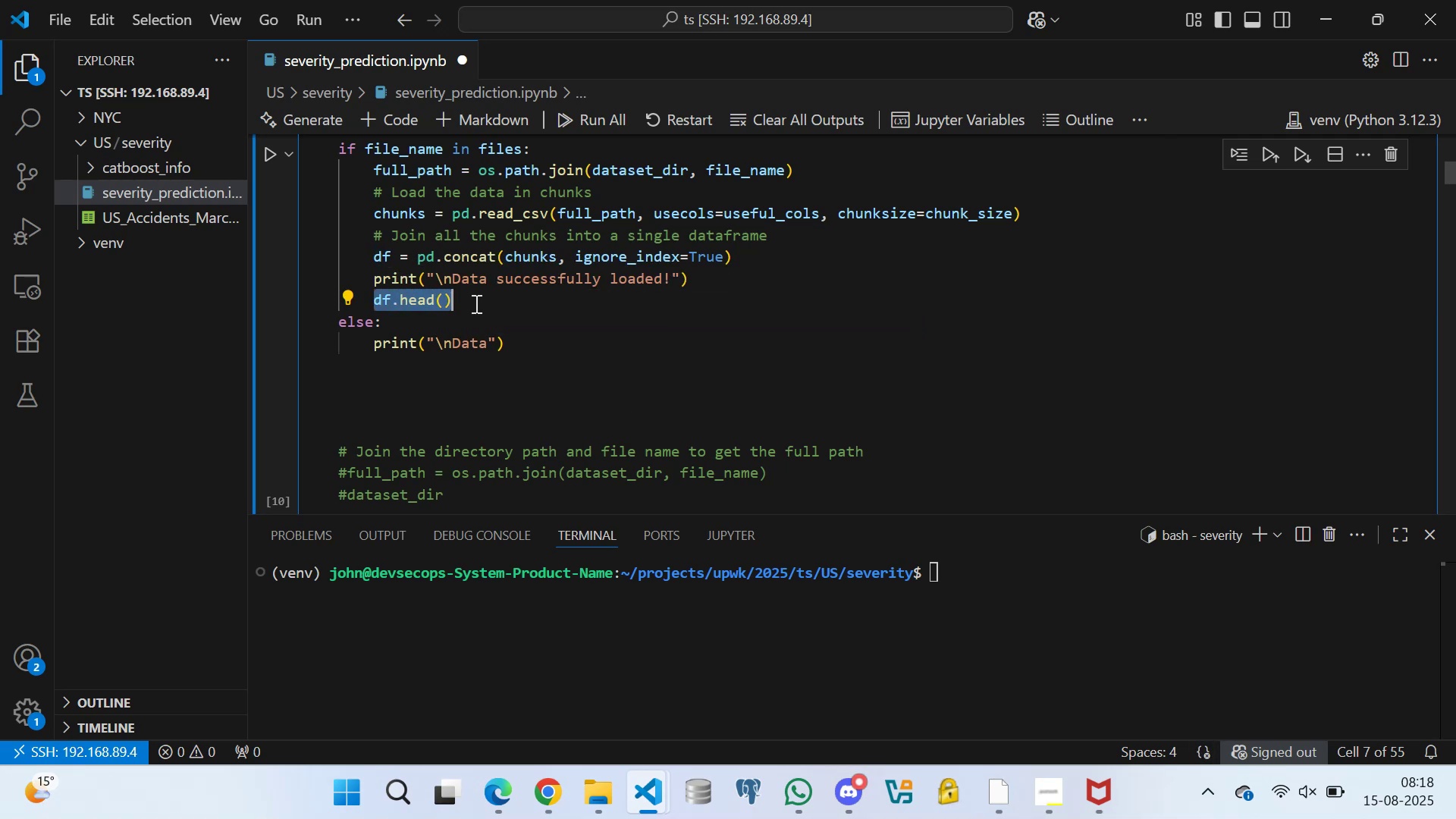 
key(Backspace)
 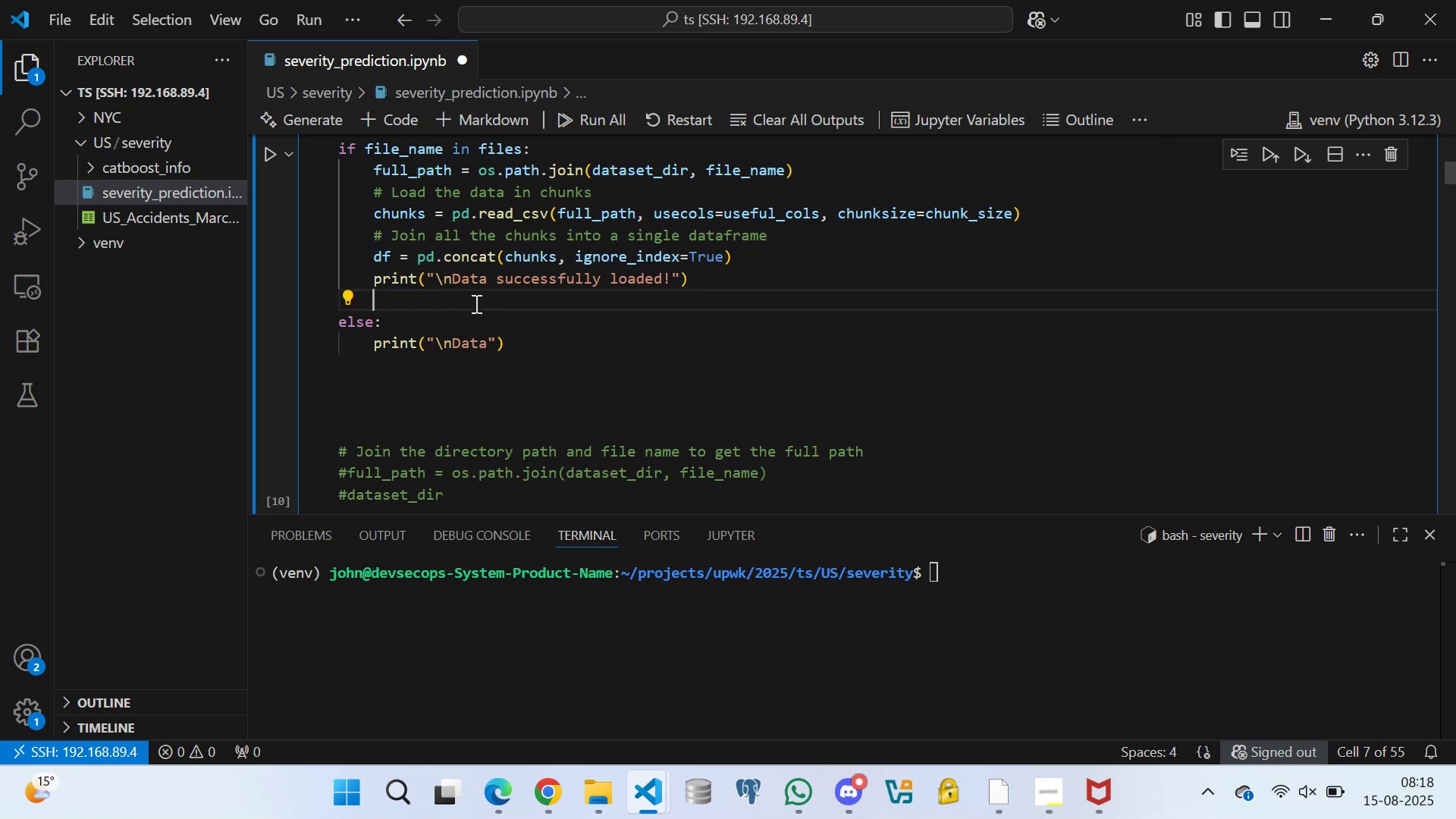 
key(Backspace)
 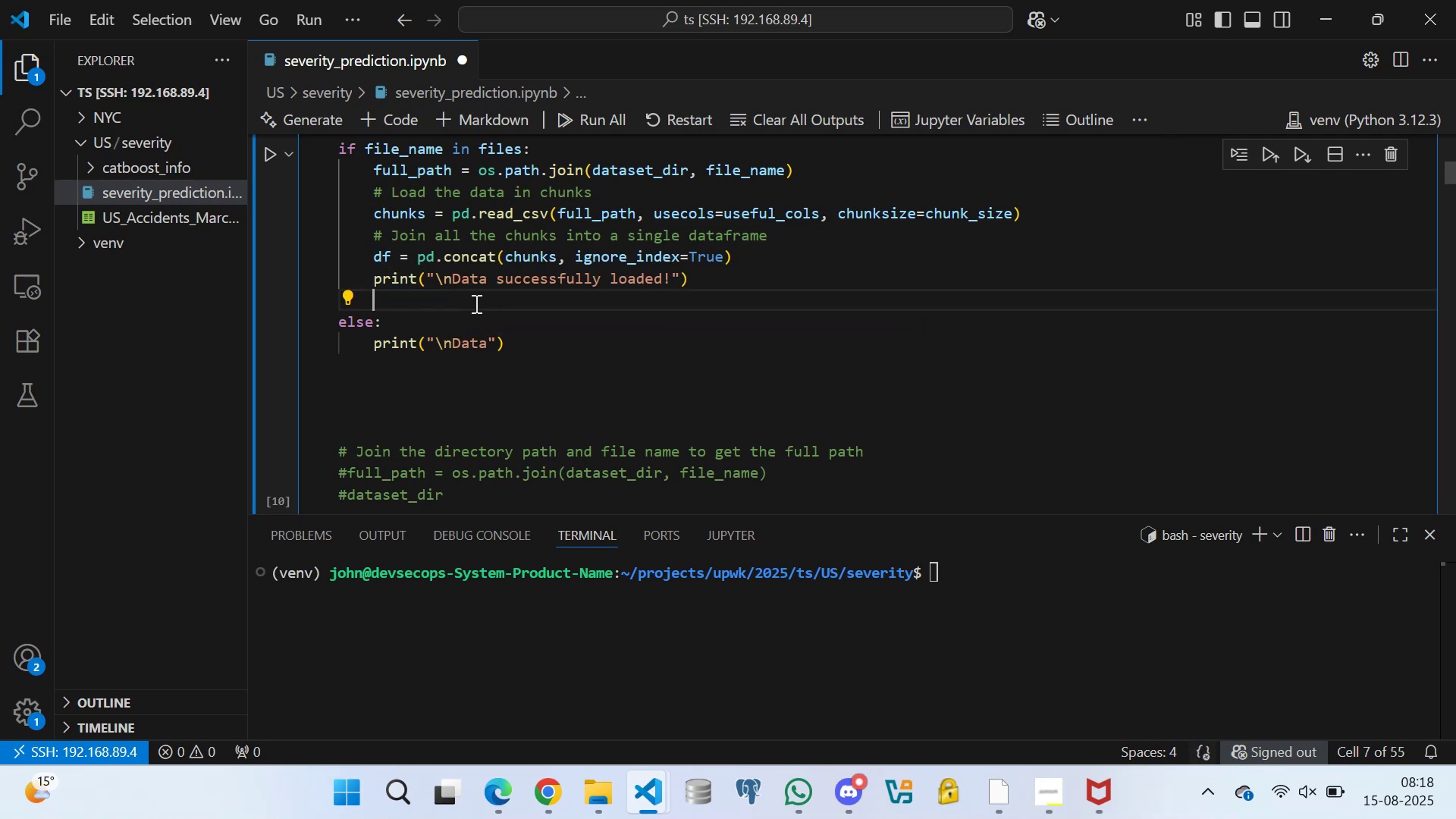 
key(Backspace)
 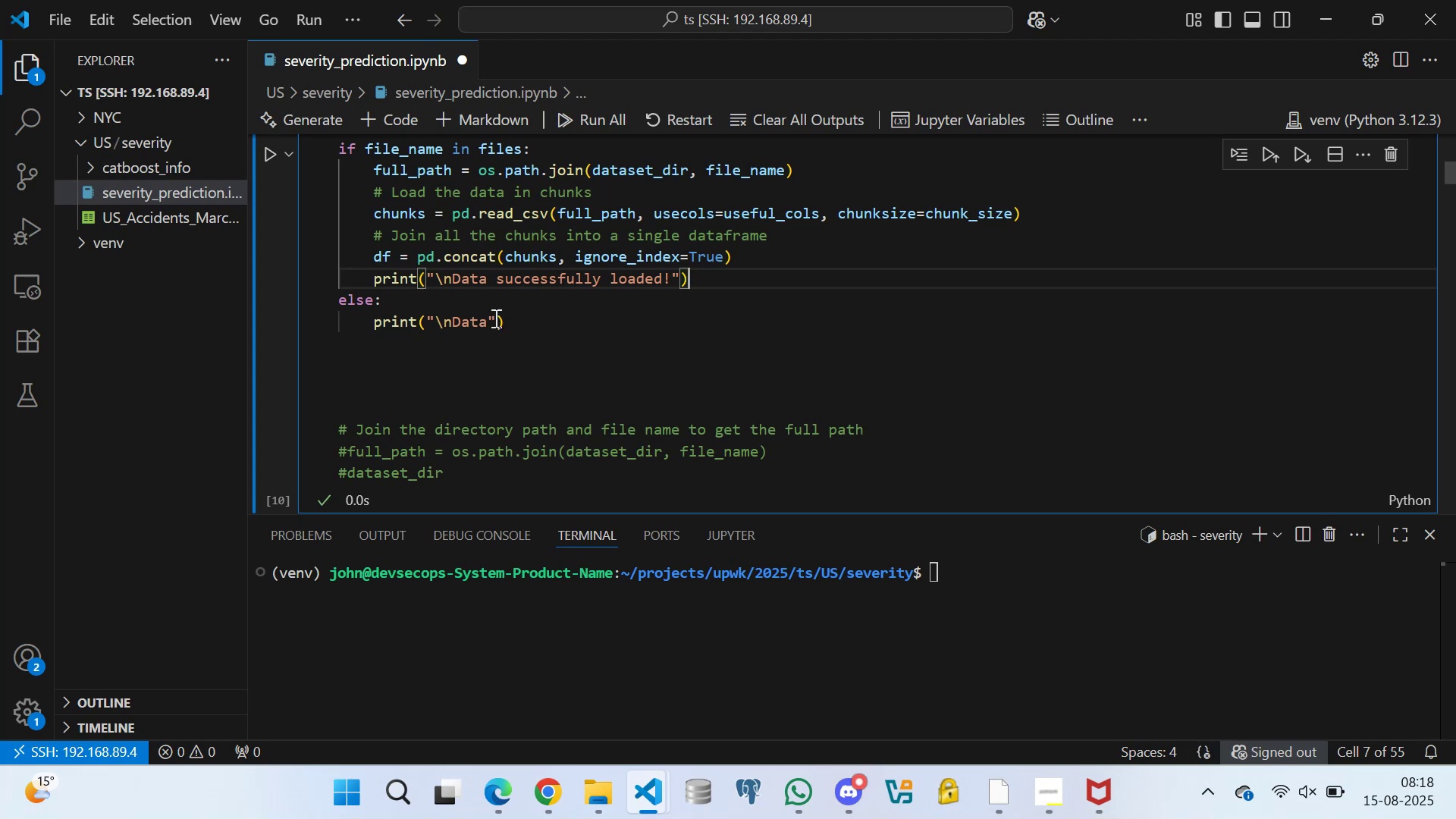 
left_click([487, 326])
 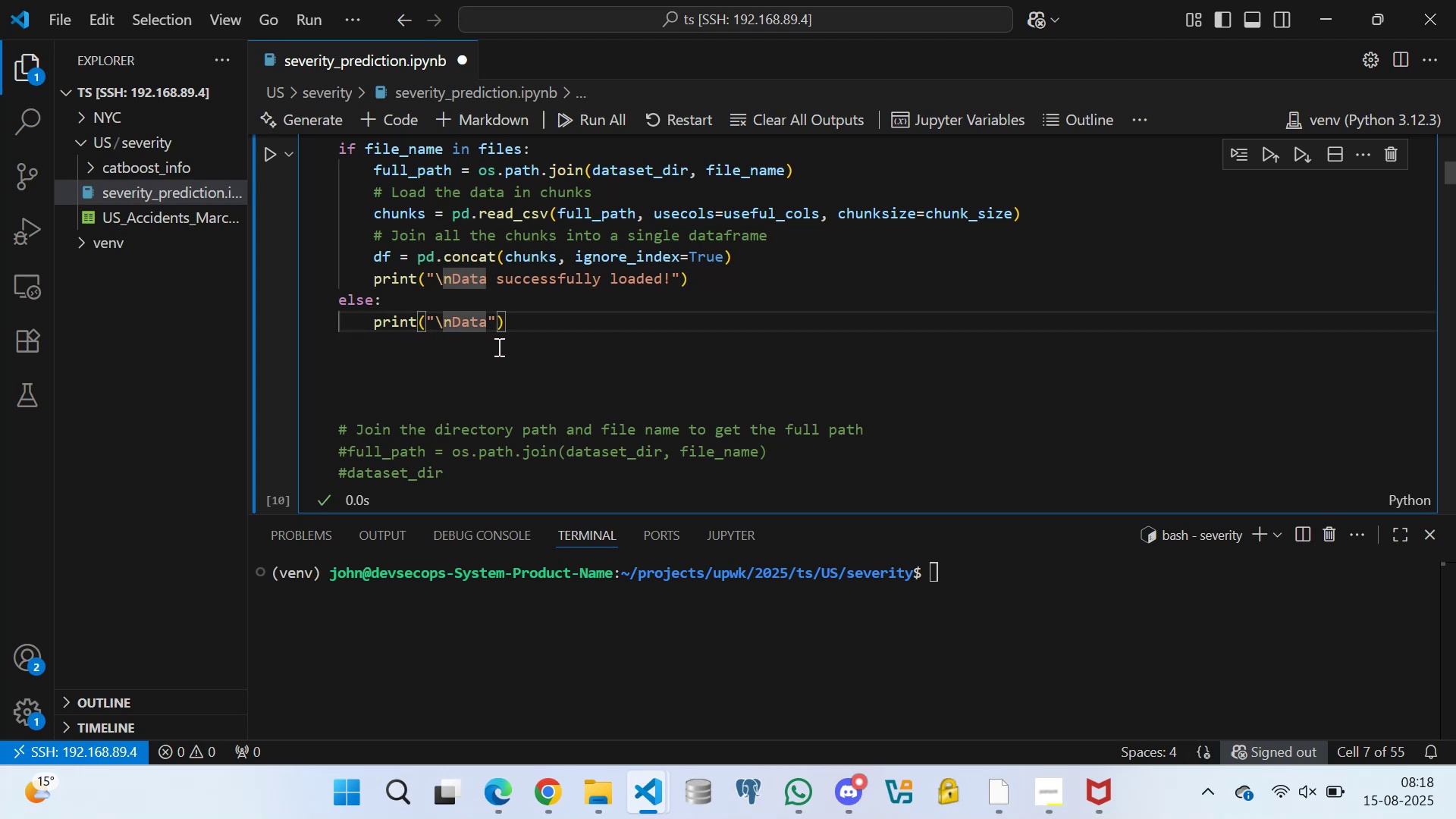 
key(Backspace)
key(Backspace)
key(Backspace)
key(Backspace)
type(The specified file was not found in the directory)
 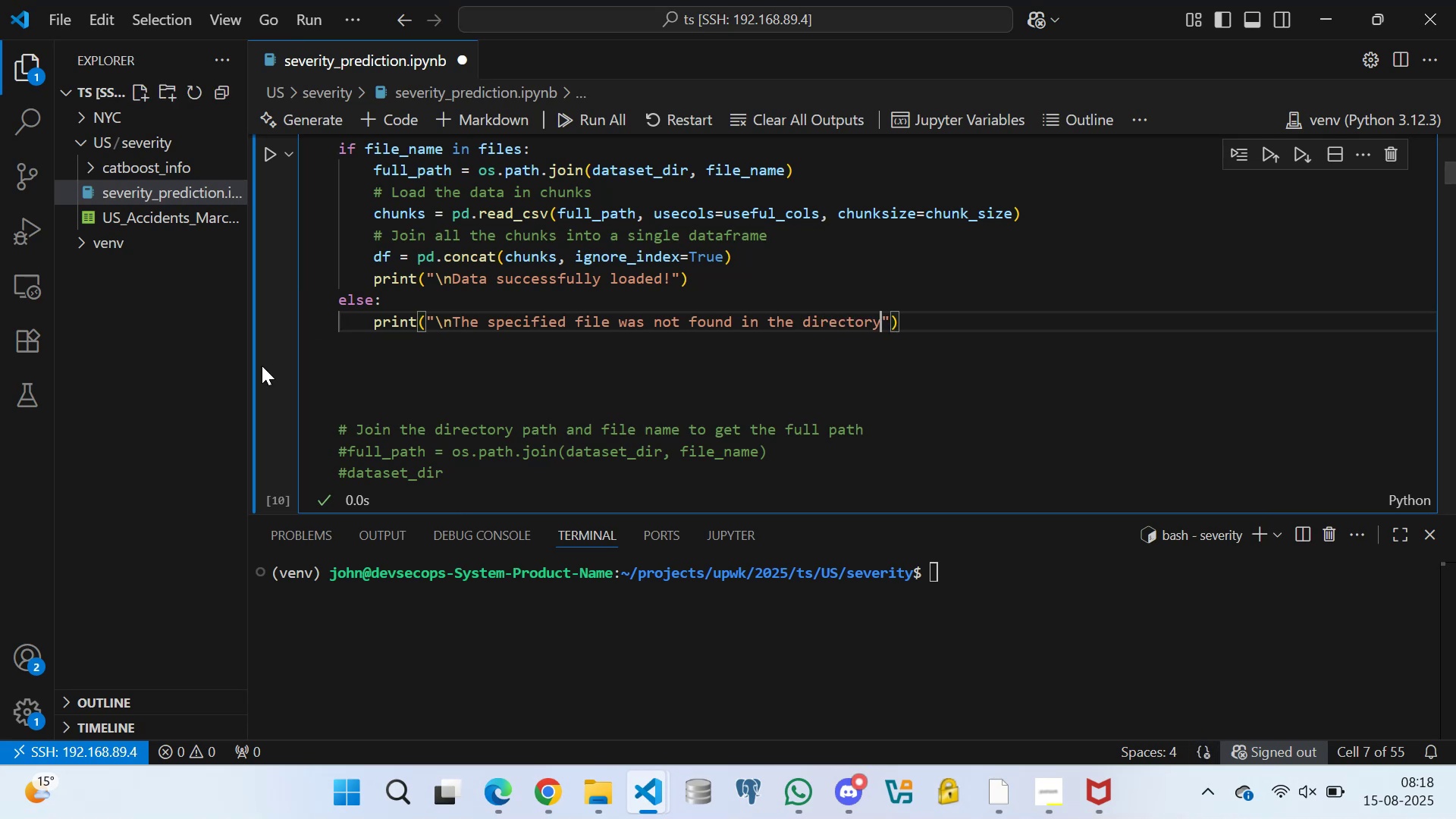 
left_click([357, 360])
 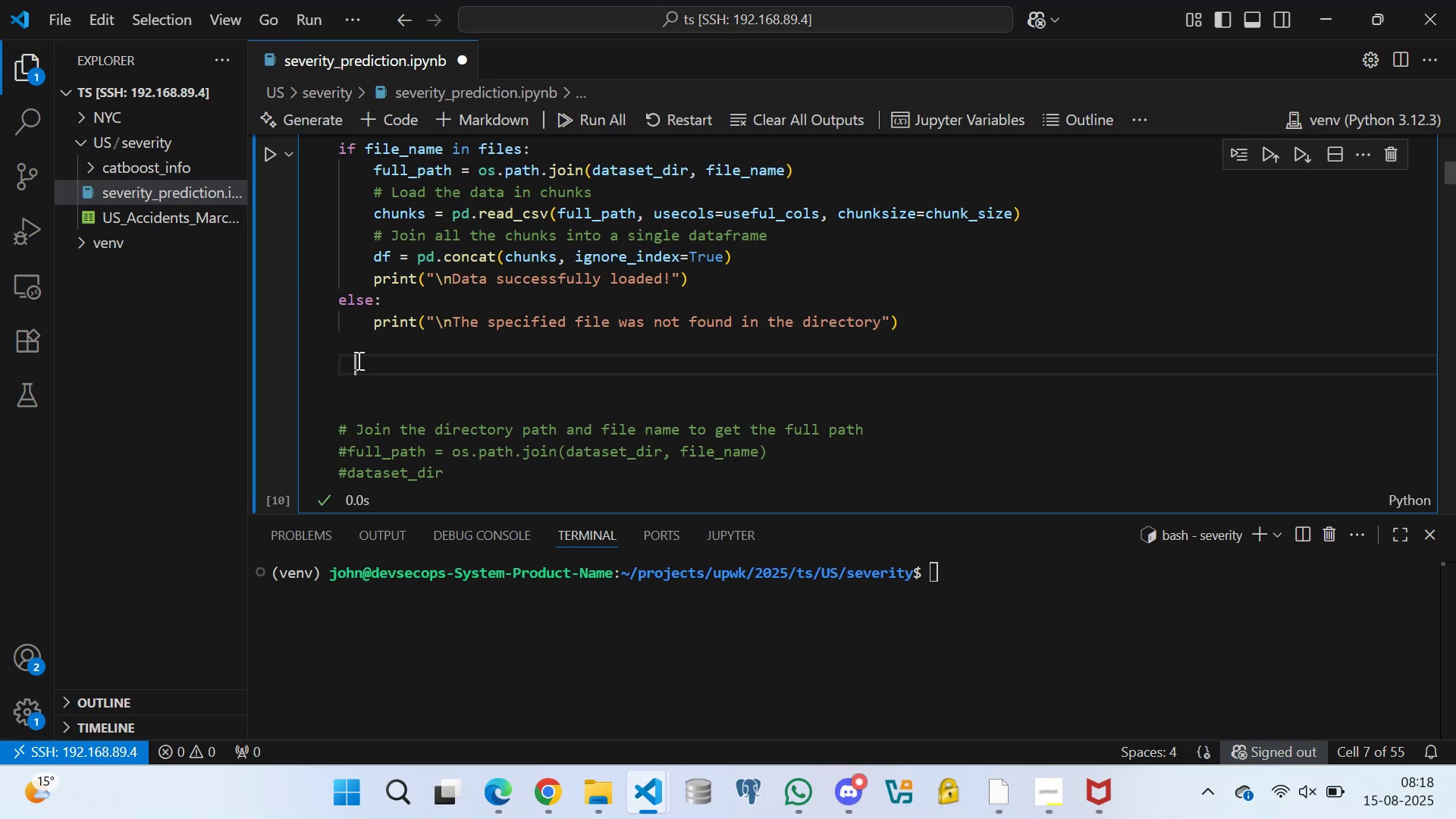 
scroll: coordinate [358, 359], scroll_direction: up, amount: 3.0
 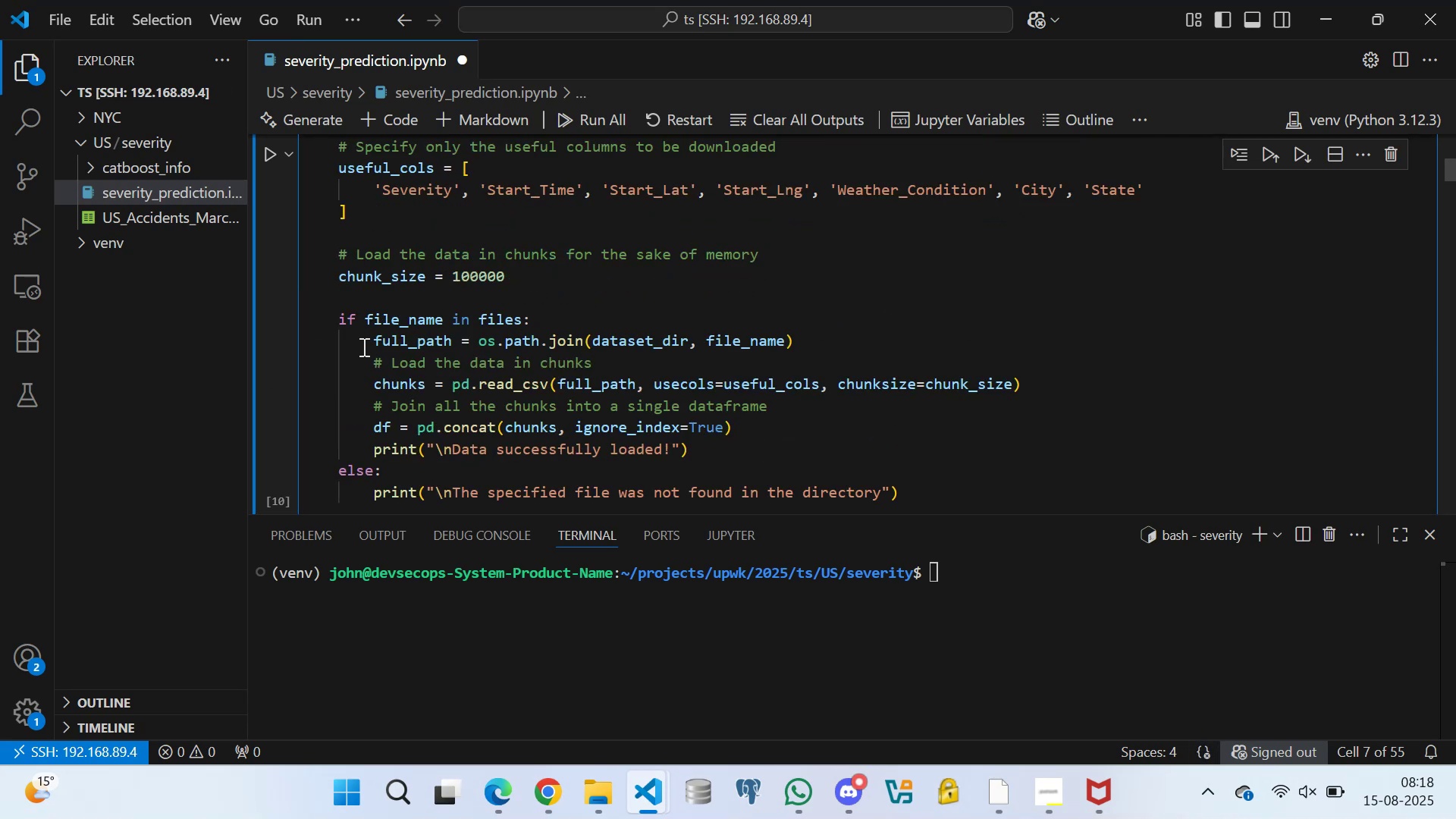 
scroll: coordinate [350, 350], scroll_direction: down, amount: 4.0
 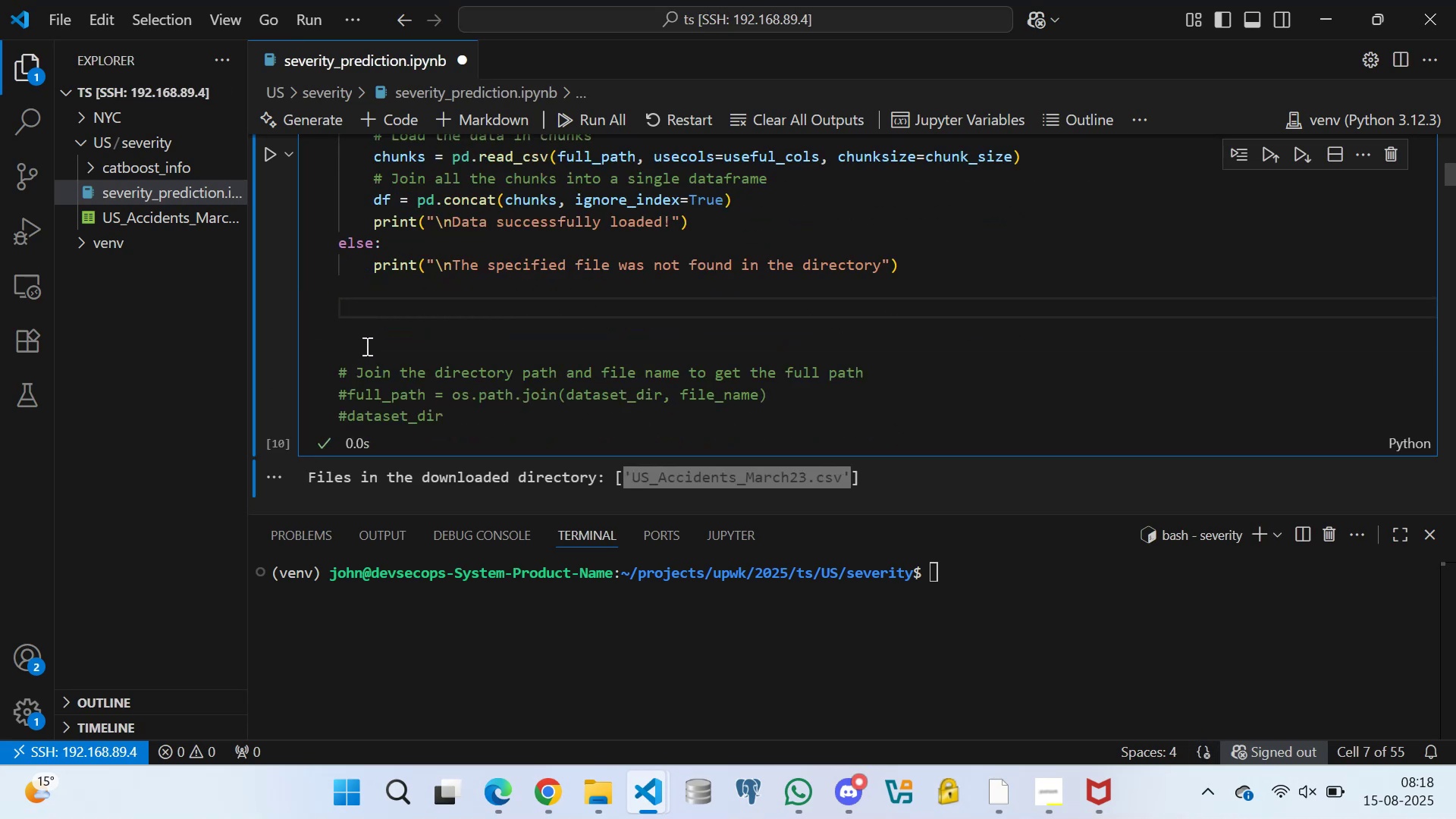 
left_click([362, 346])
 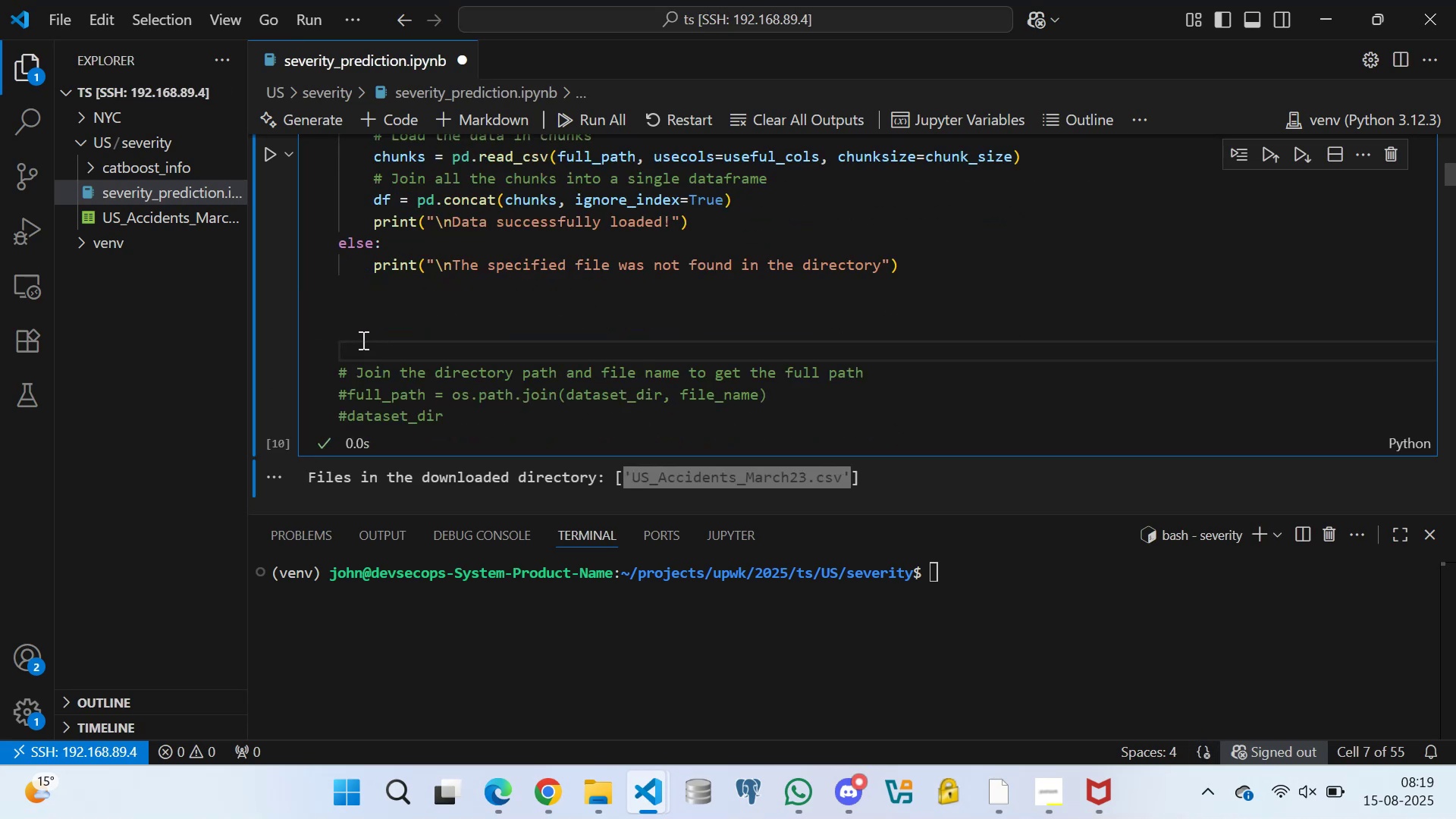 
key(Backspace)
 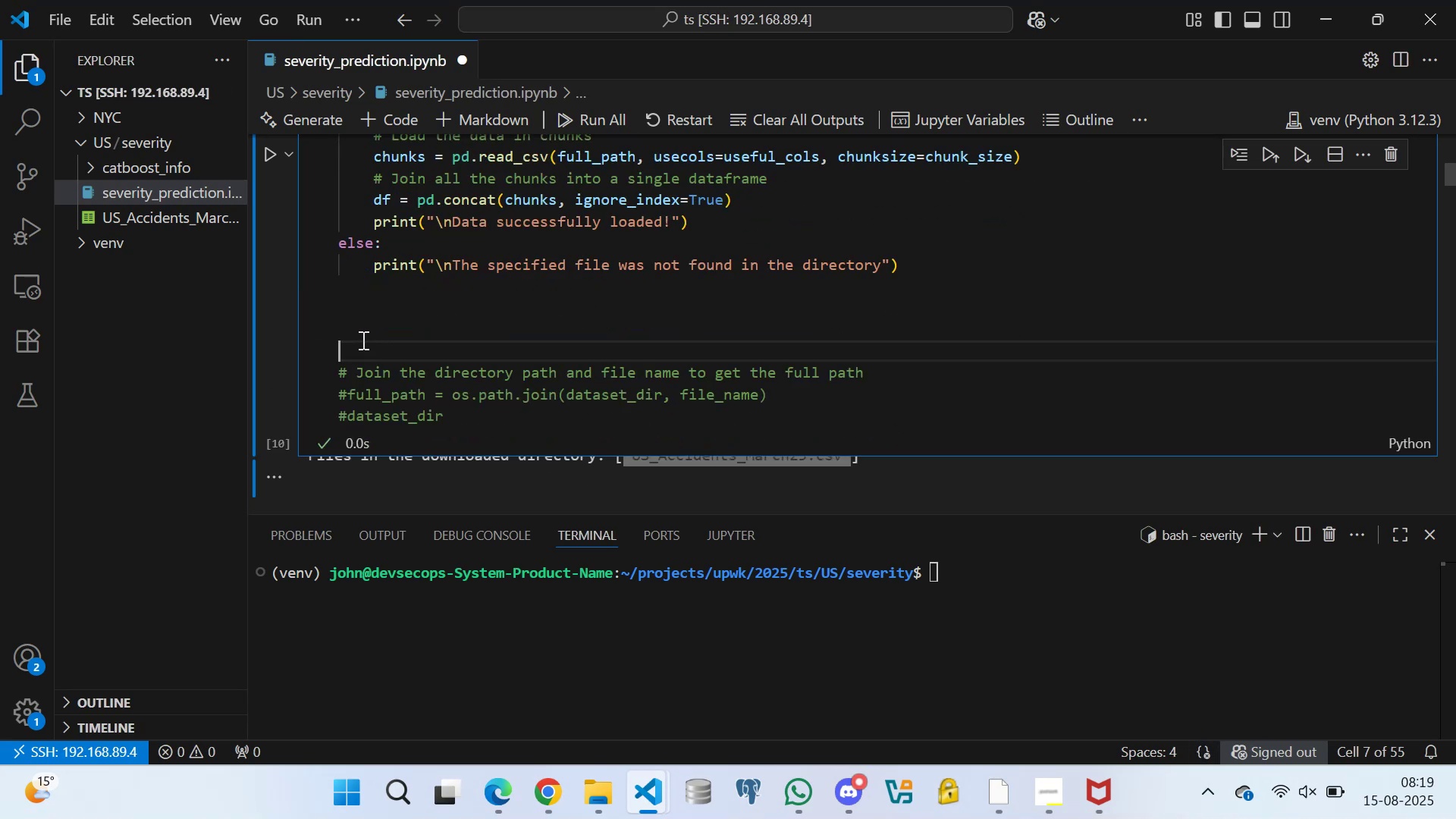 
key(Backspace)
 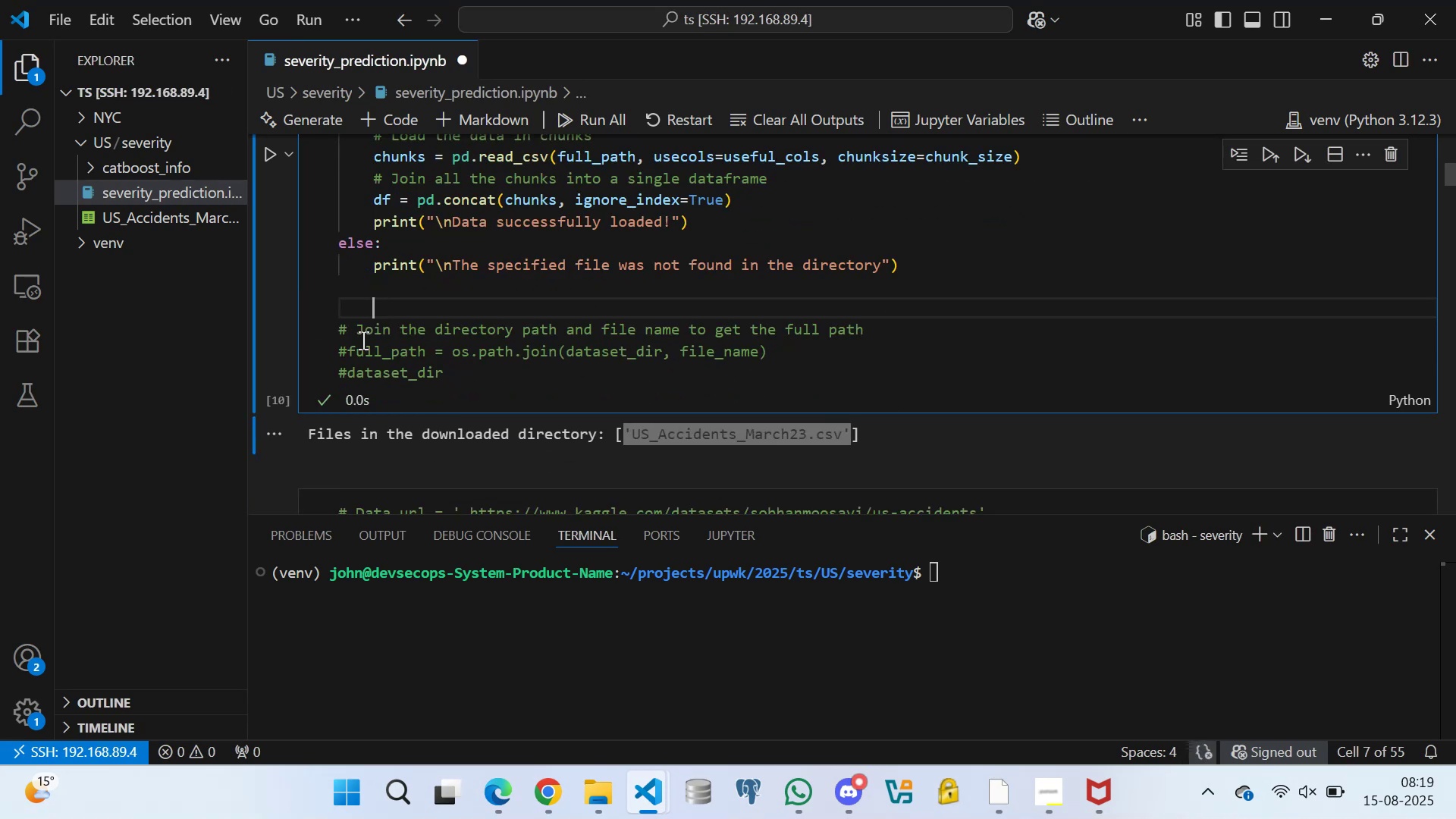 
key(Control+S)
 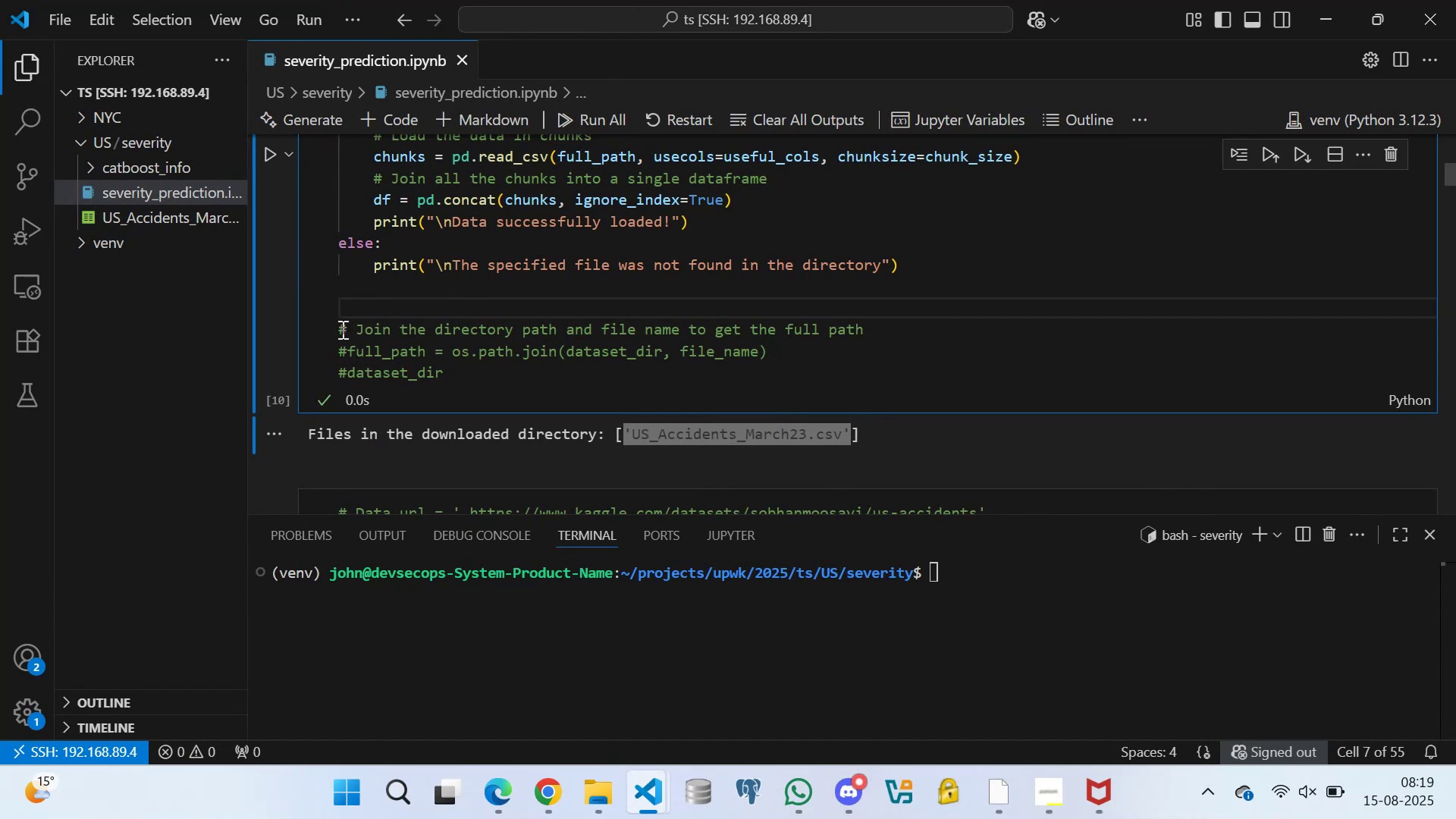 
left_click_drag(start_coordinate=[338, 323], to_coordinate=[464, 381])
 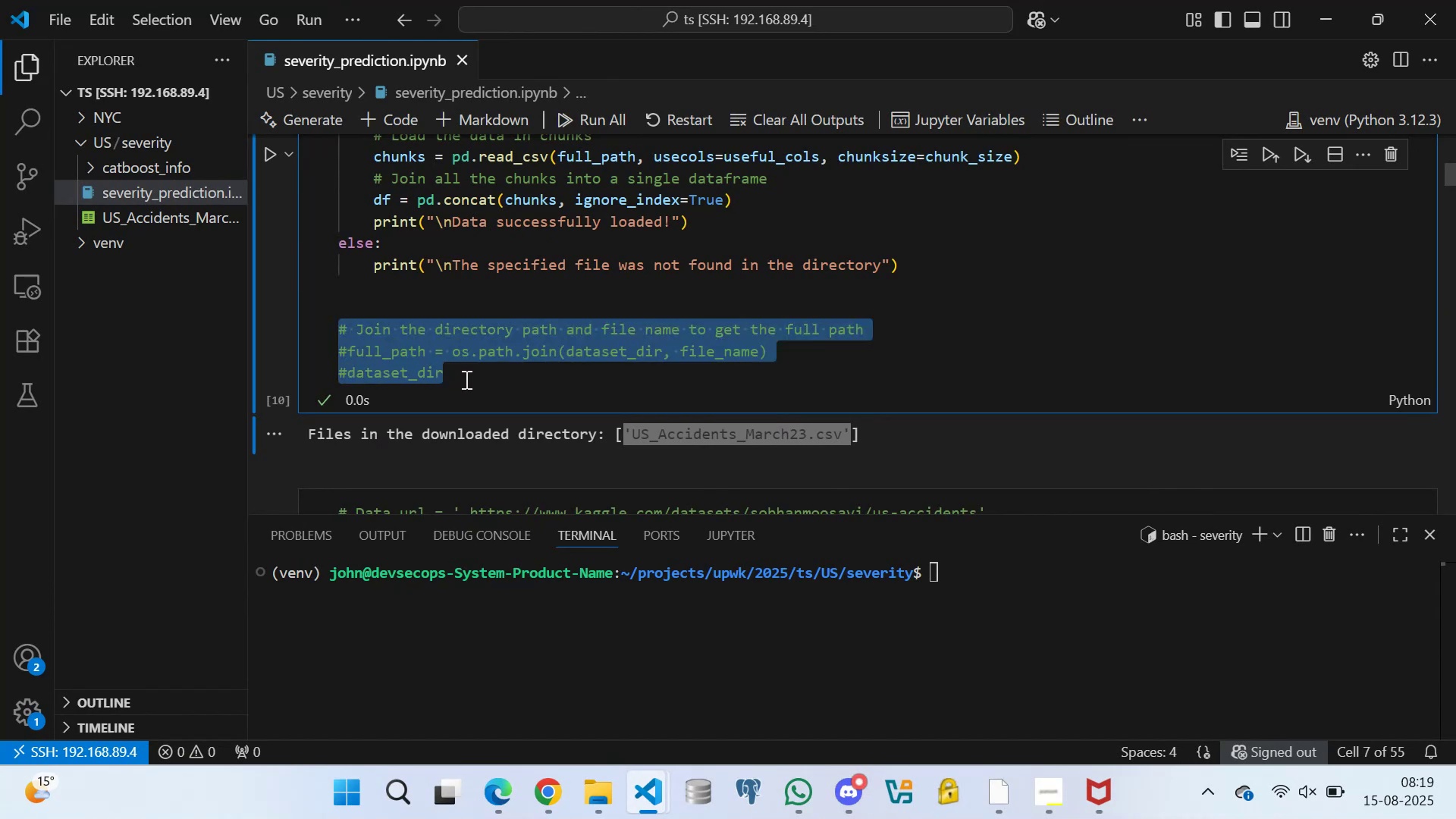 
left_click([465, 379])
 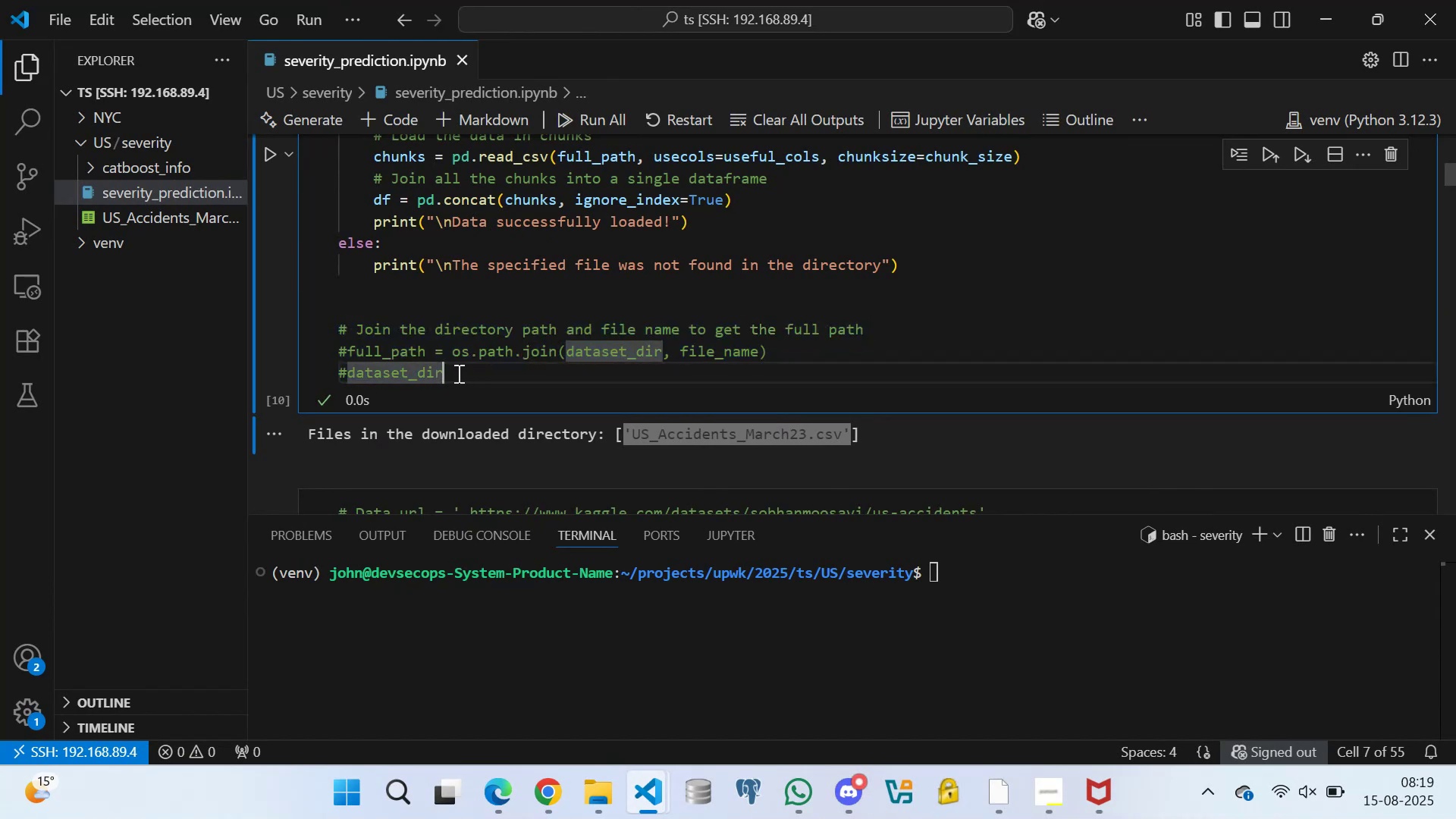 
scroll: coordinate [375, 307], scroll_direction: up, amount: 8.0
 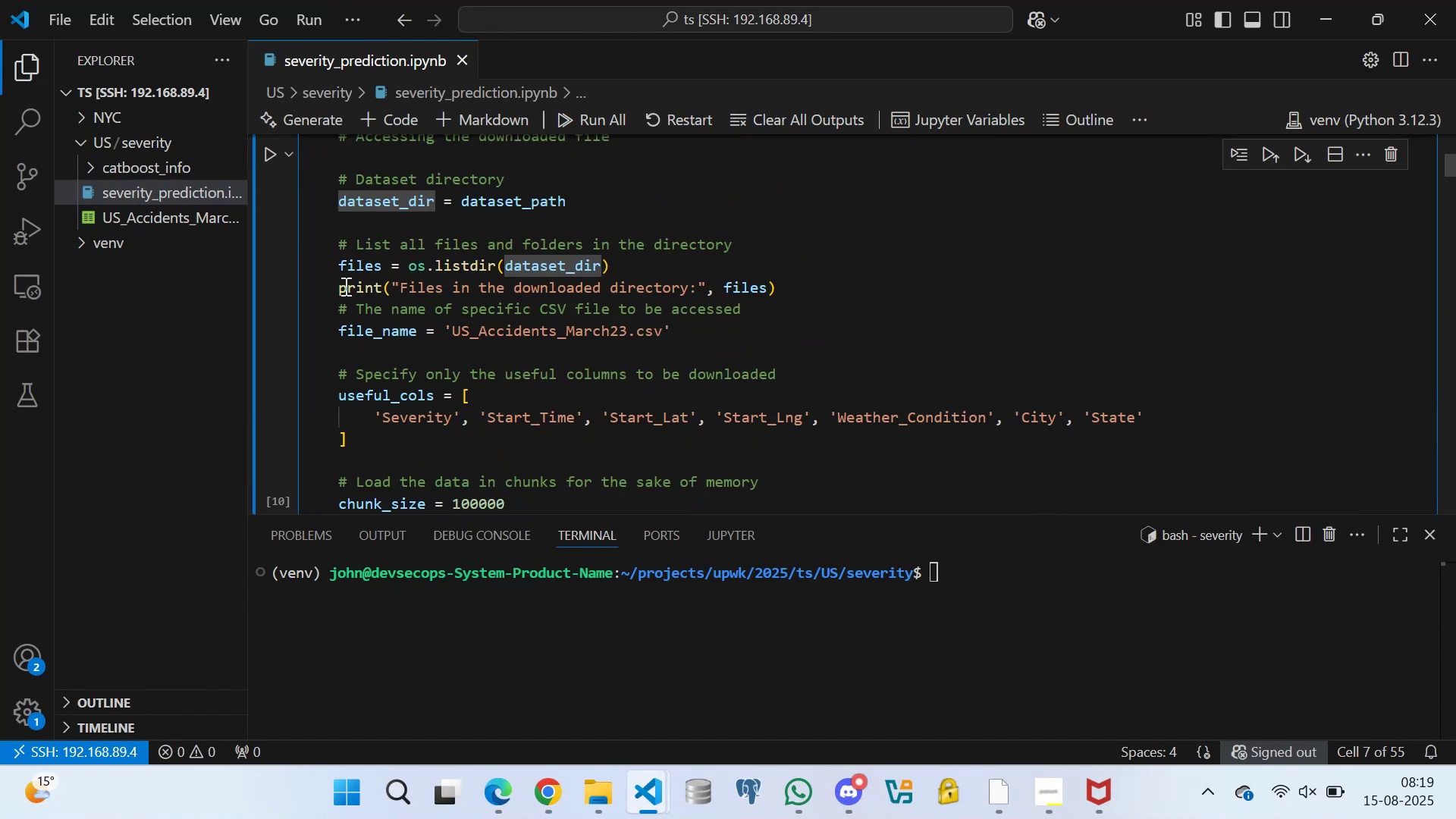 
left_click([339, 279])
 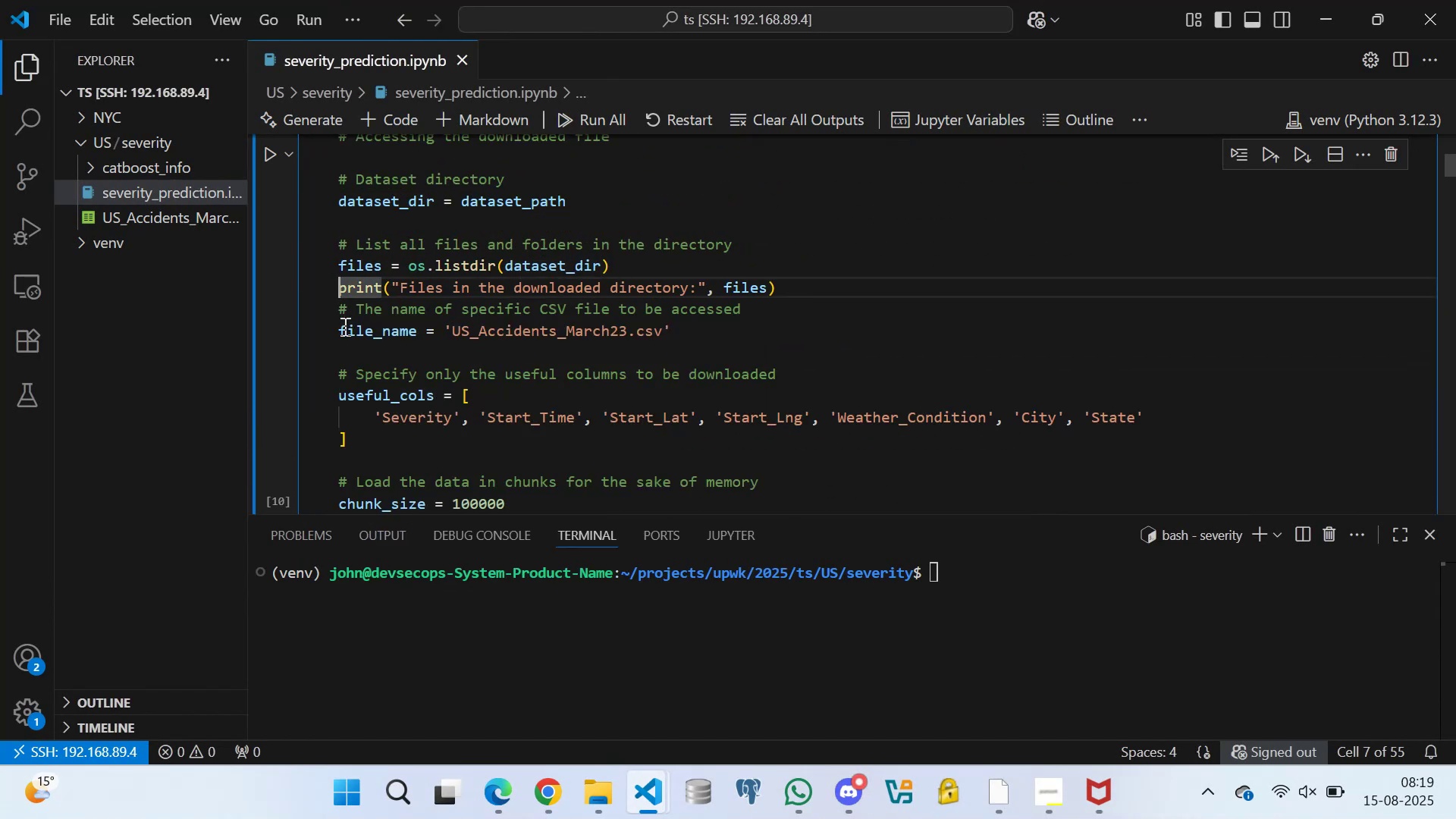 
key(Control+Shift+3)
 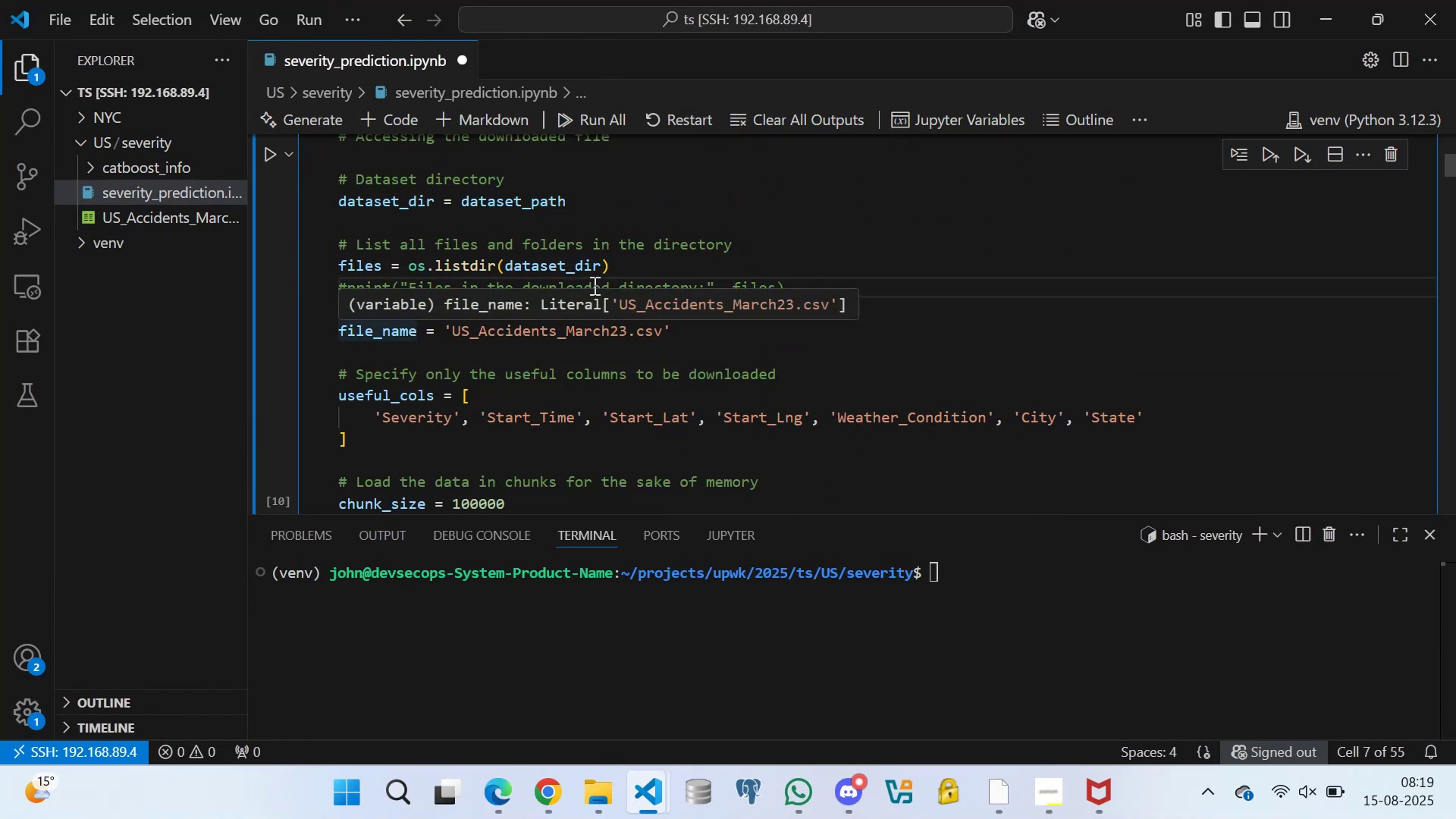 
left_click([645, 264])
 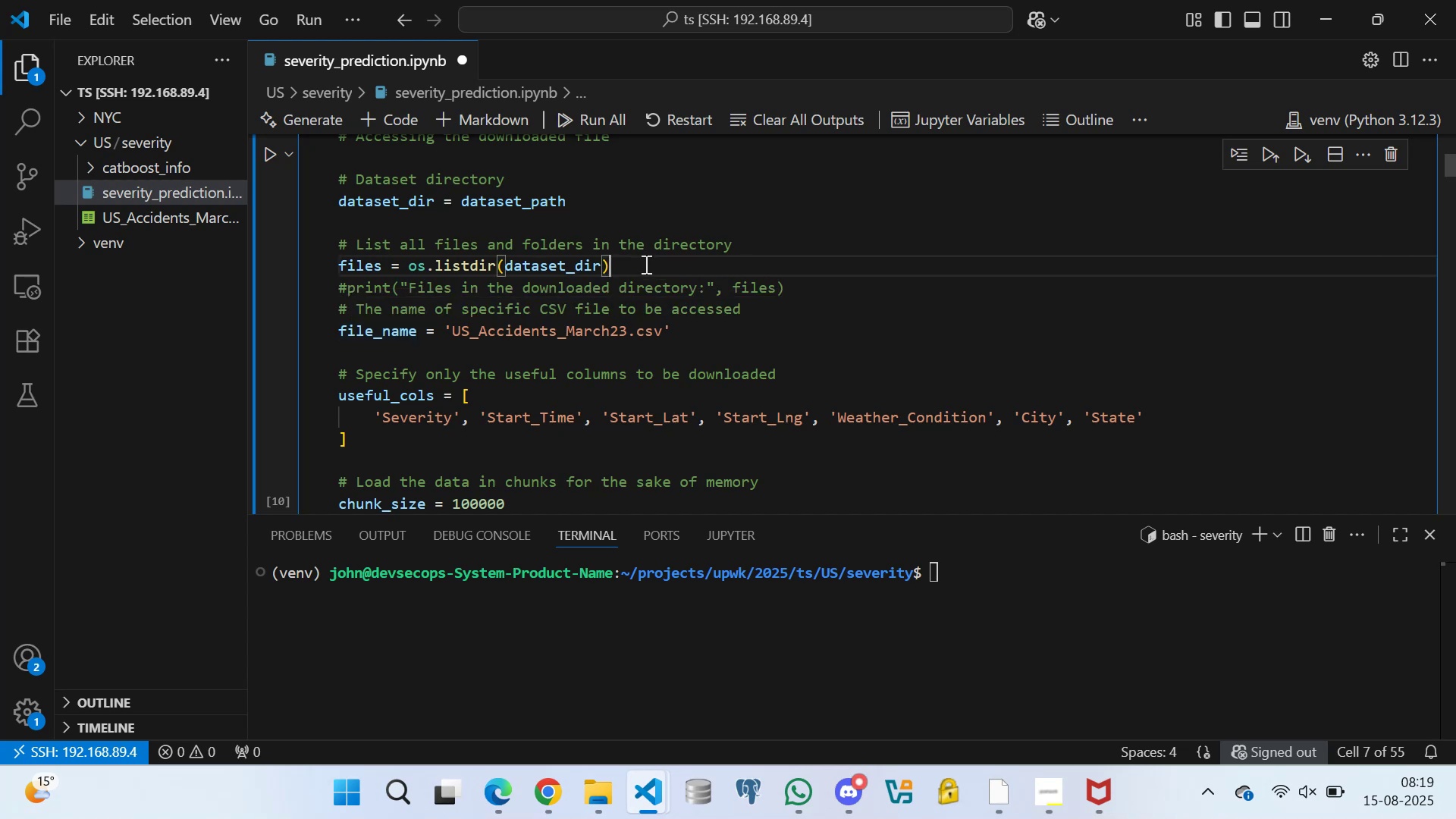 
key(Control+S)
 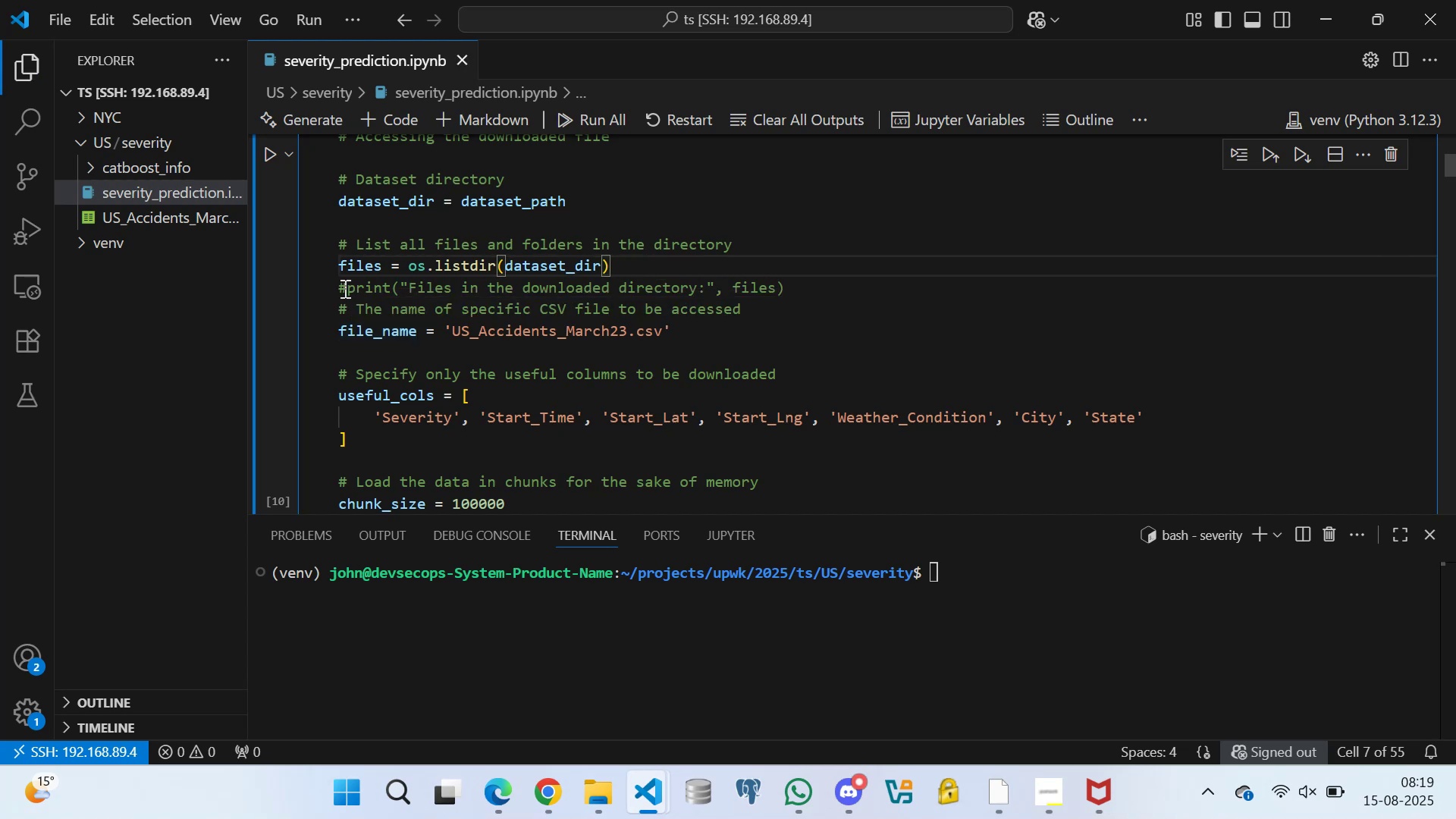 
left_click_drag(start_coordinate=[340, 286], to_coordinate=[809, 289])
 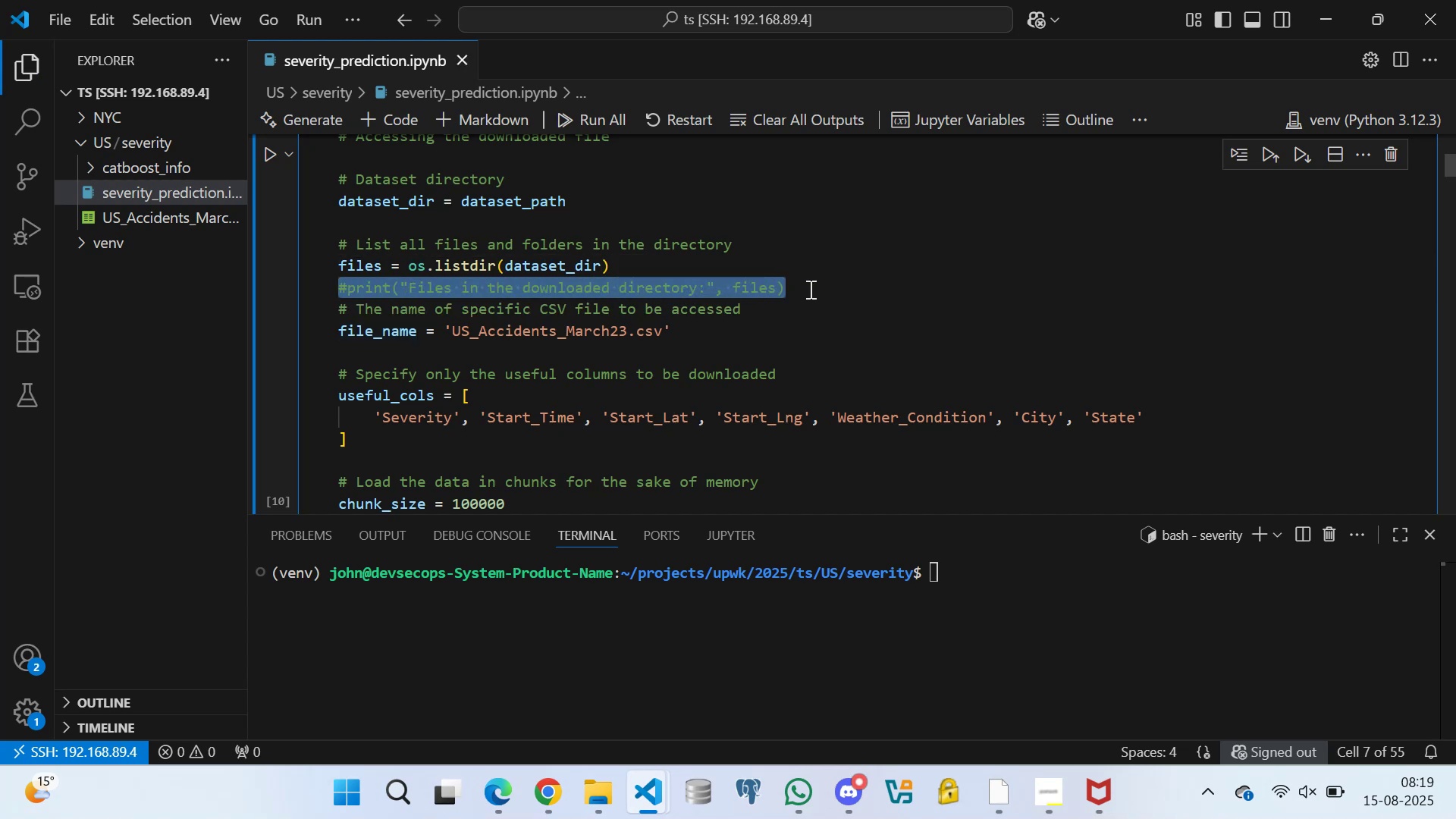 
key(Control+Backspace)
 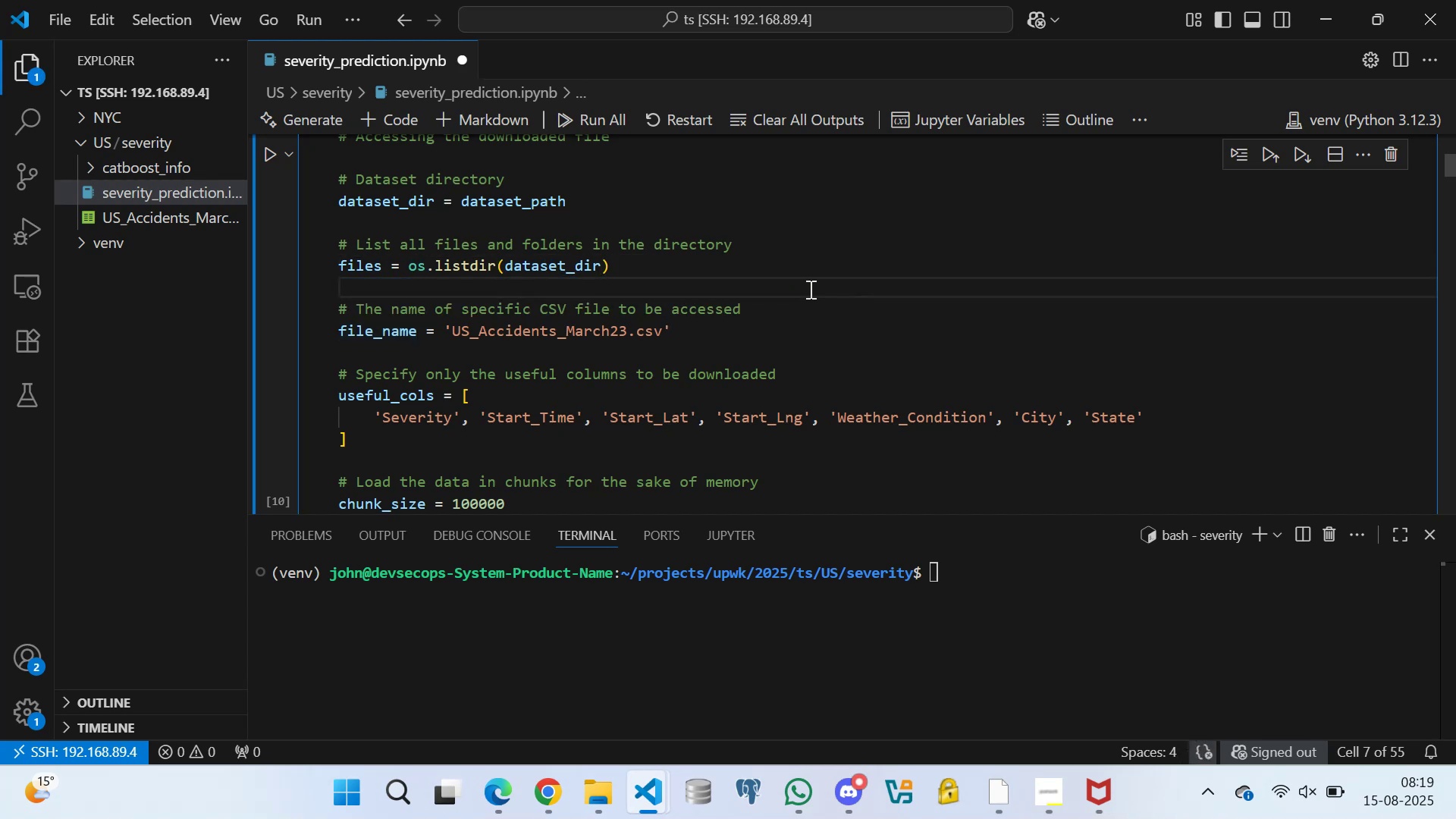 
key(Control+S)
 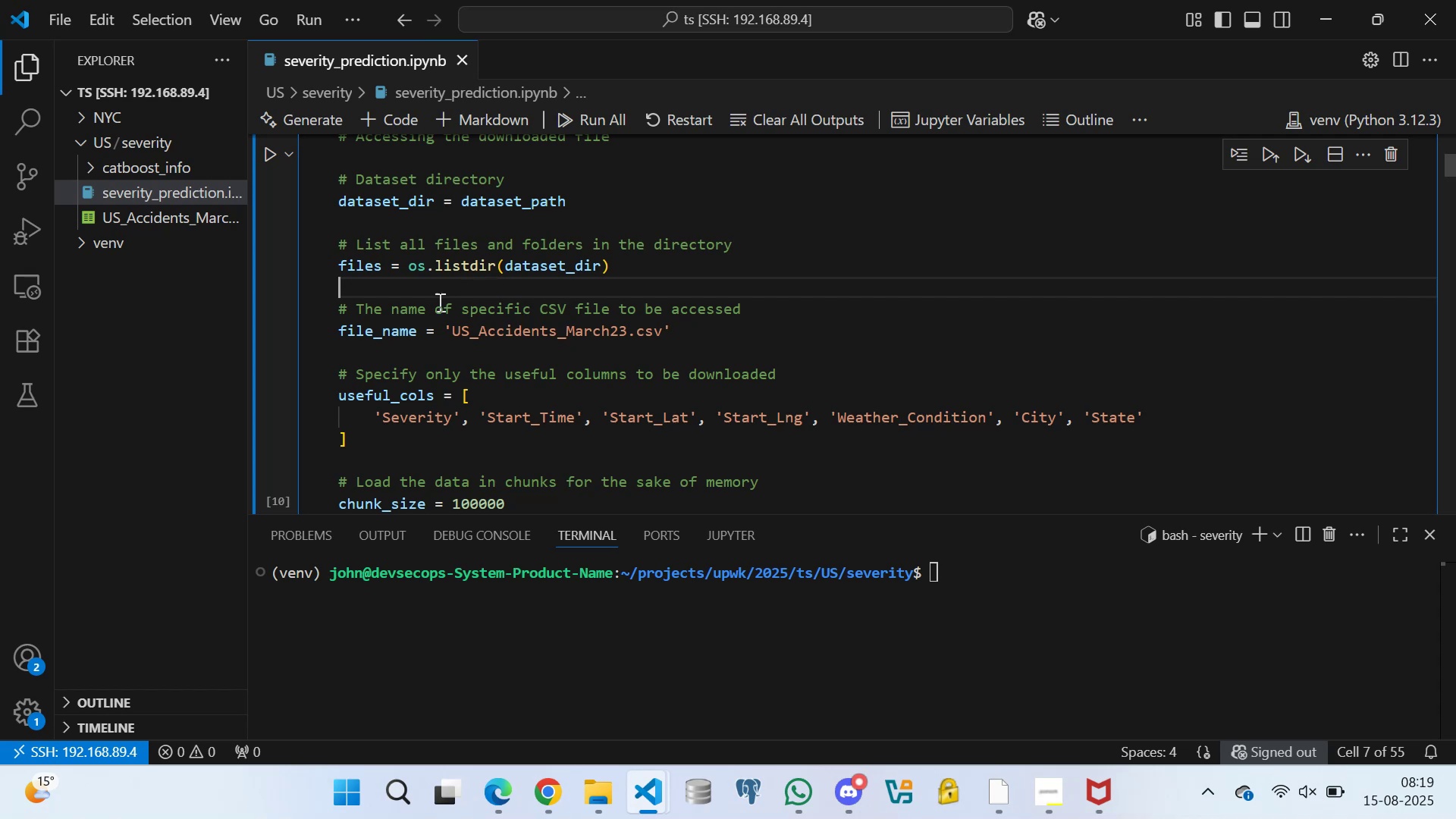 
wait(5.3)
 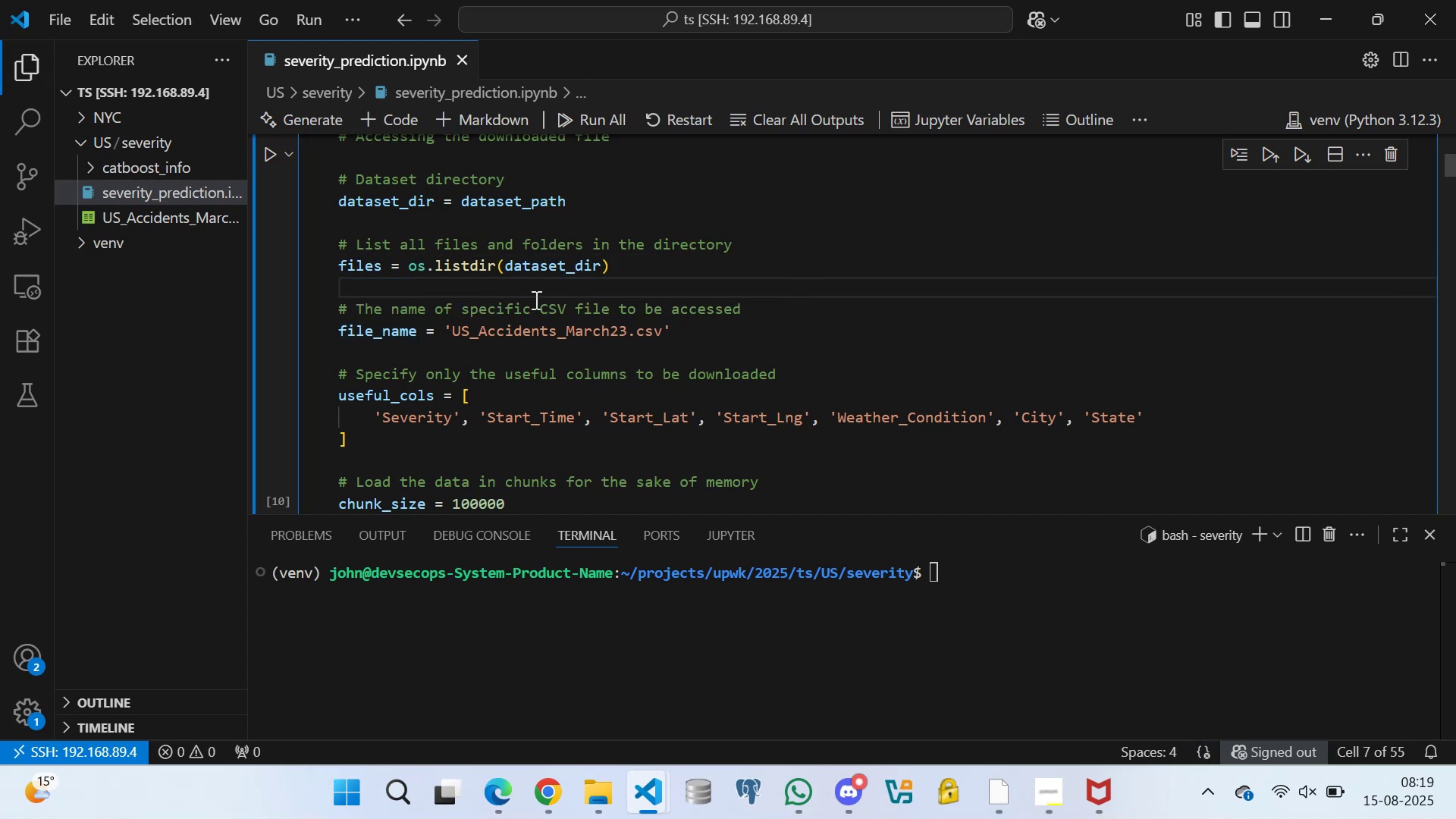 
left_click([353, 221])
 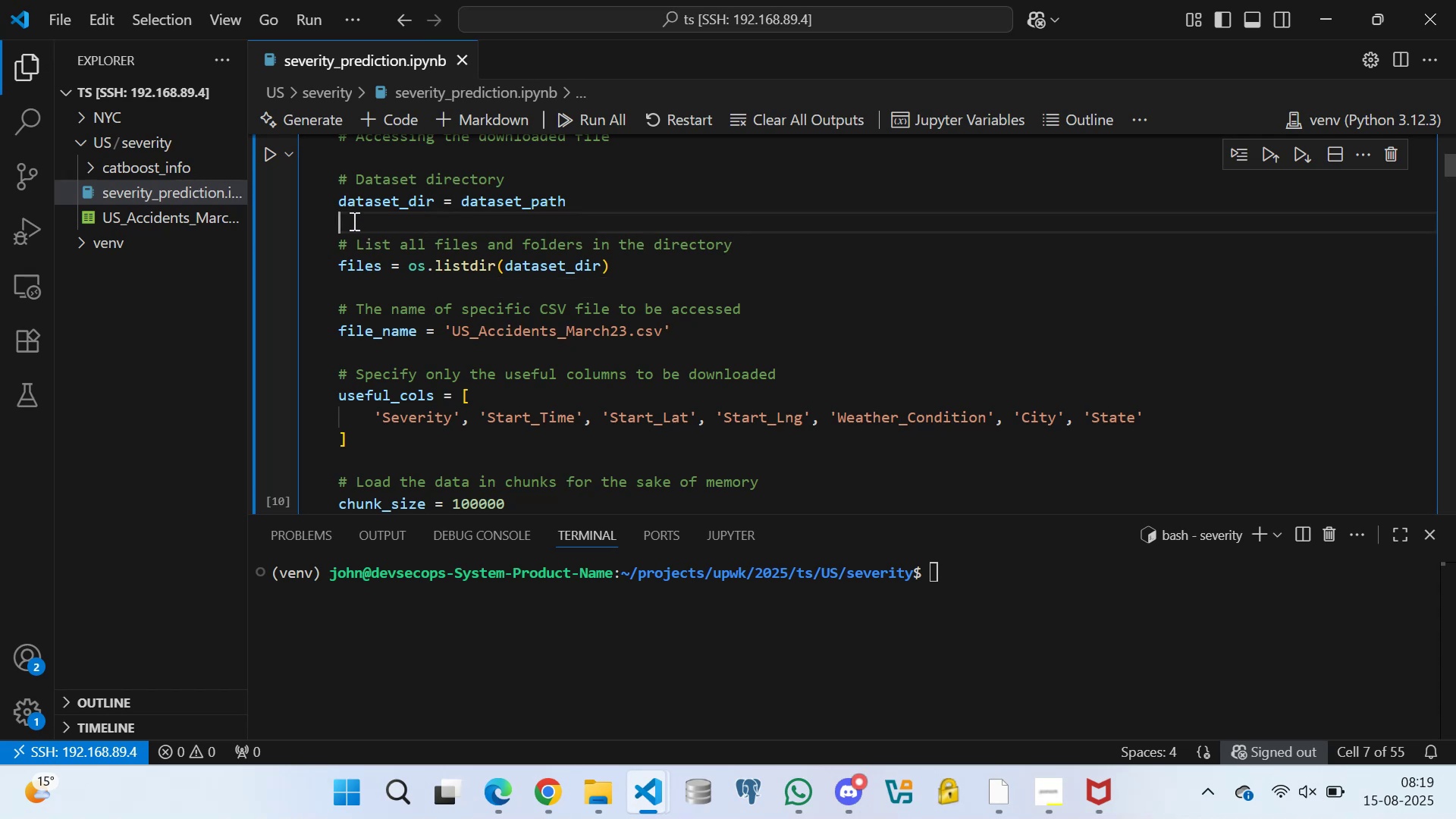 
key(Control+S)
 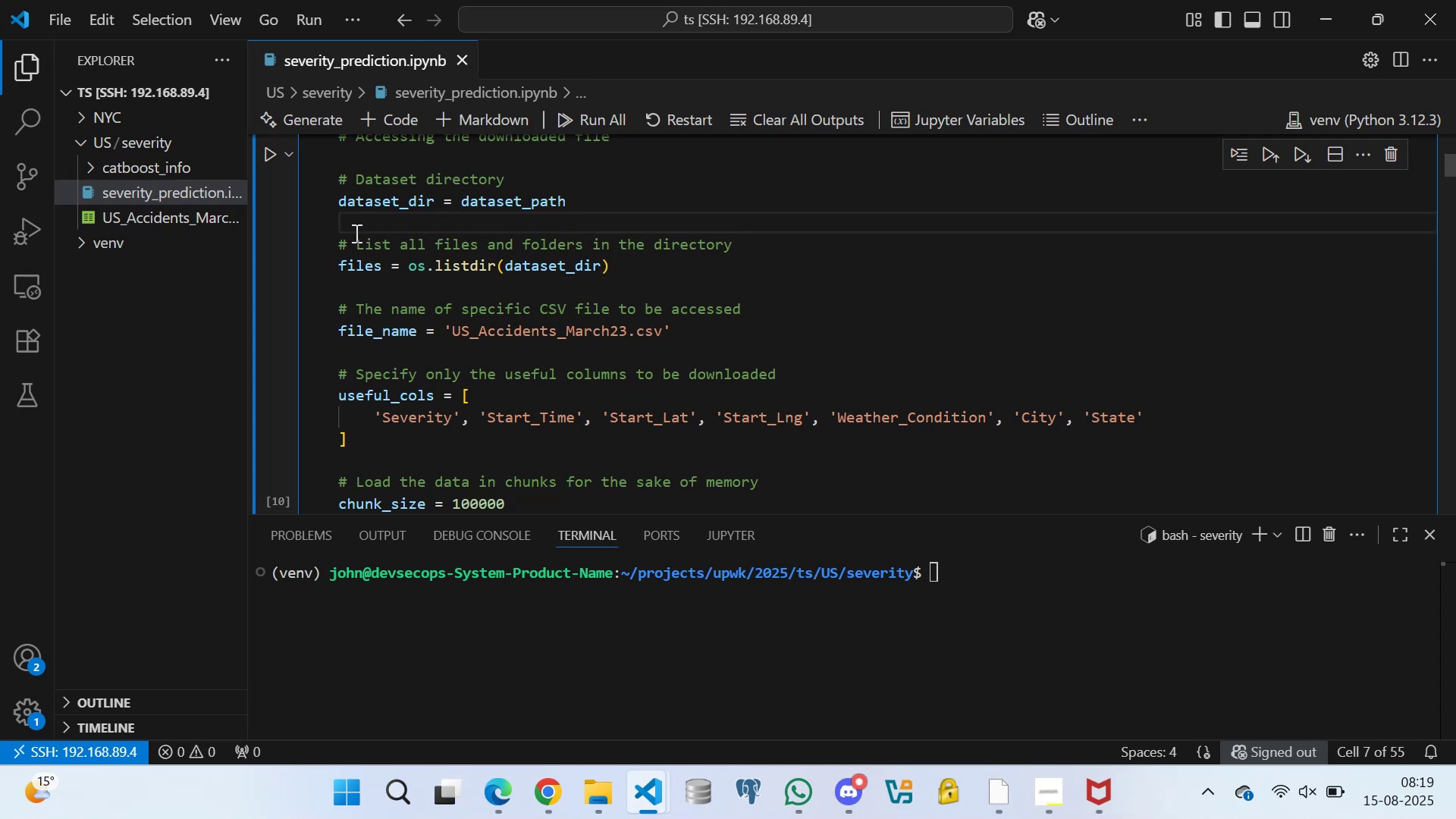 
scroll: coordinate [413, 271], scroll_direction: down, amount: 3.0
 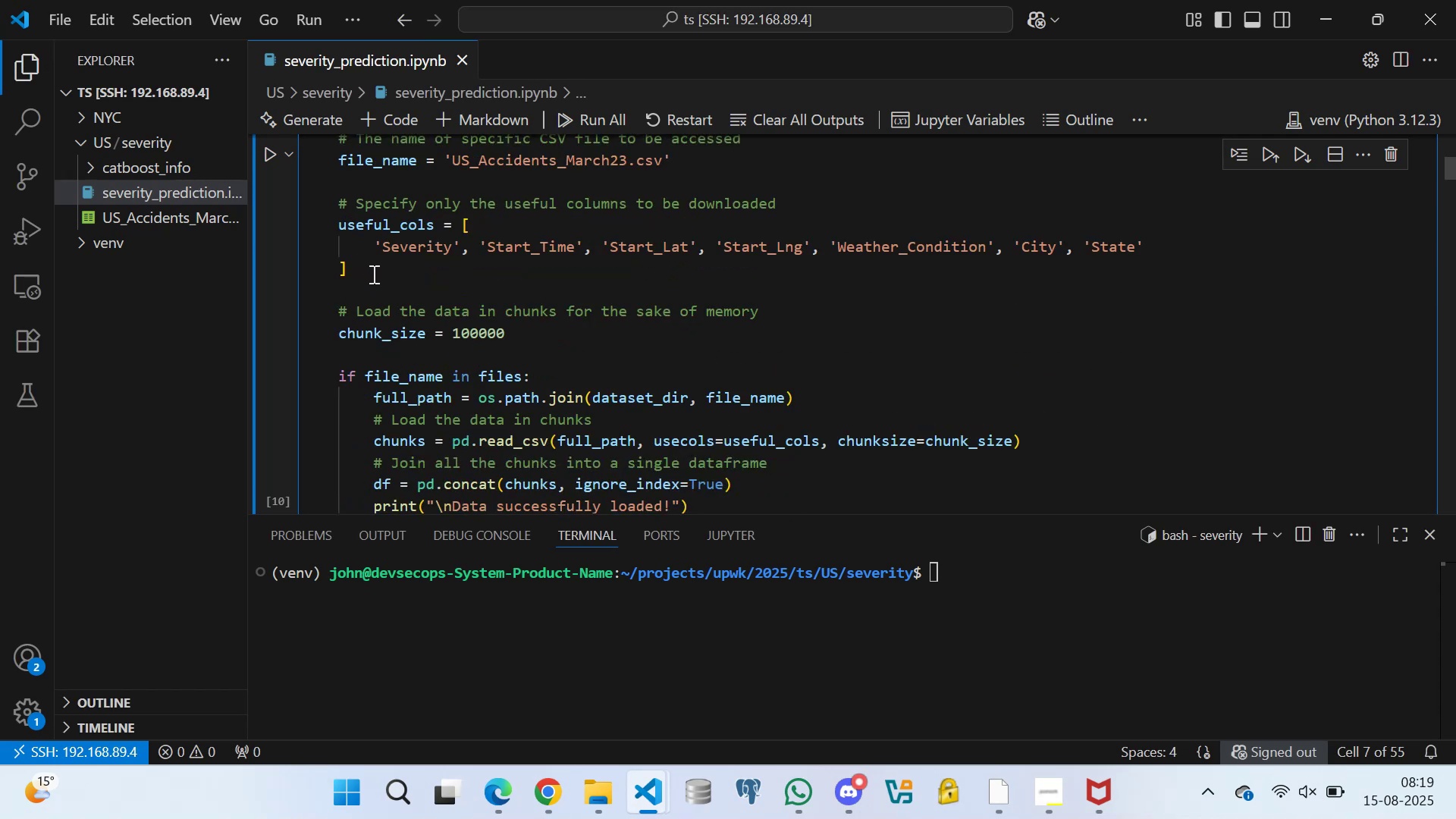 
left_click([366, 284])
 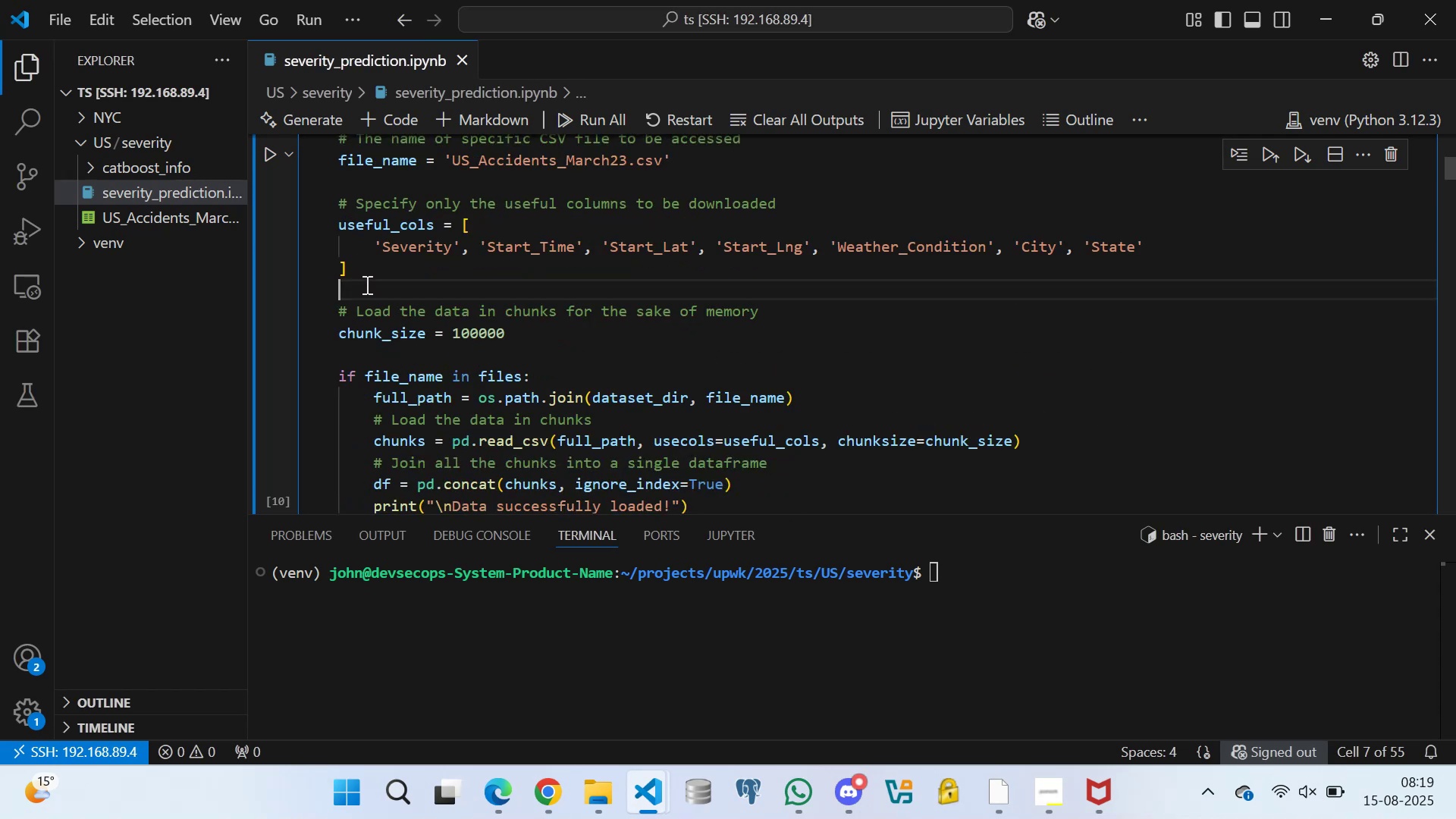 
scroll: coordinate [459, 326], scroll_direction: down, amount: 2.0
 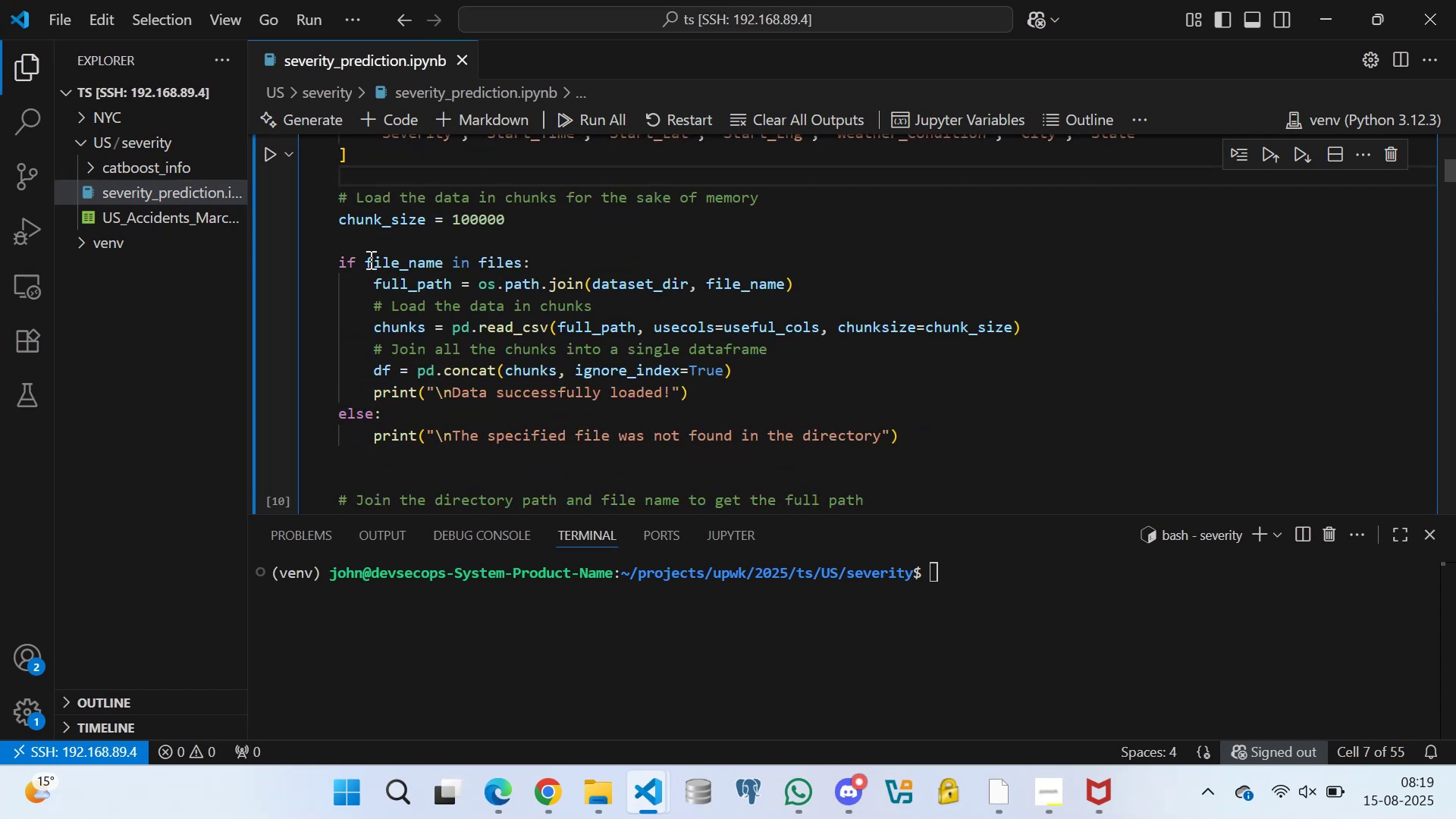 
left_click([366, 246])
 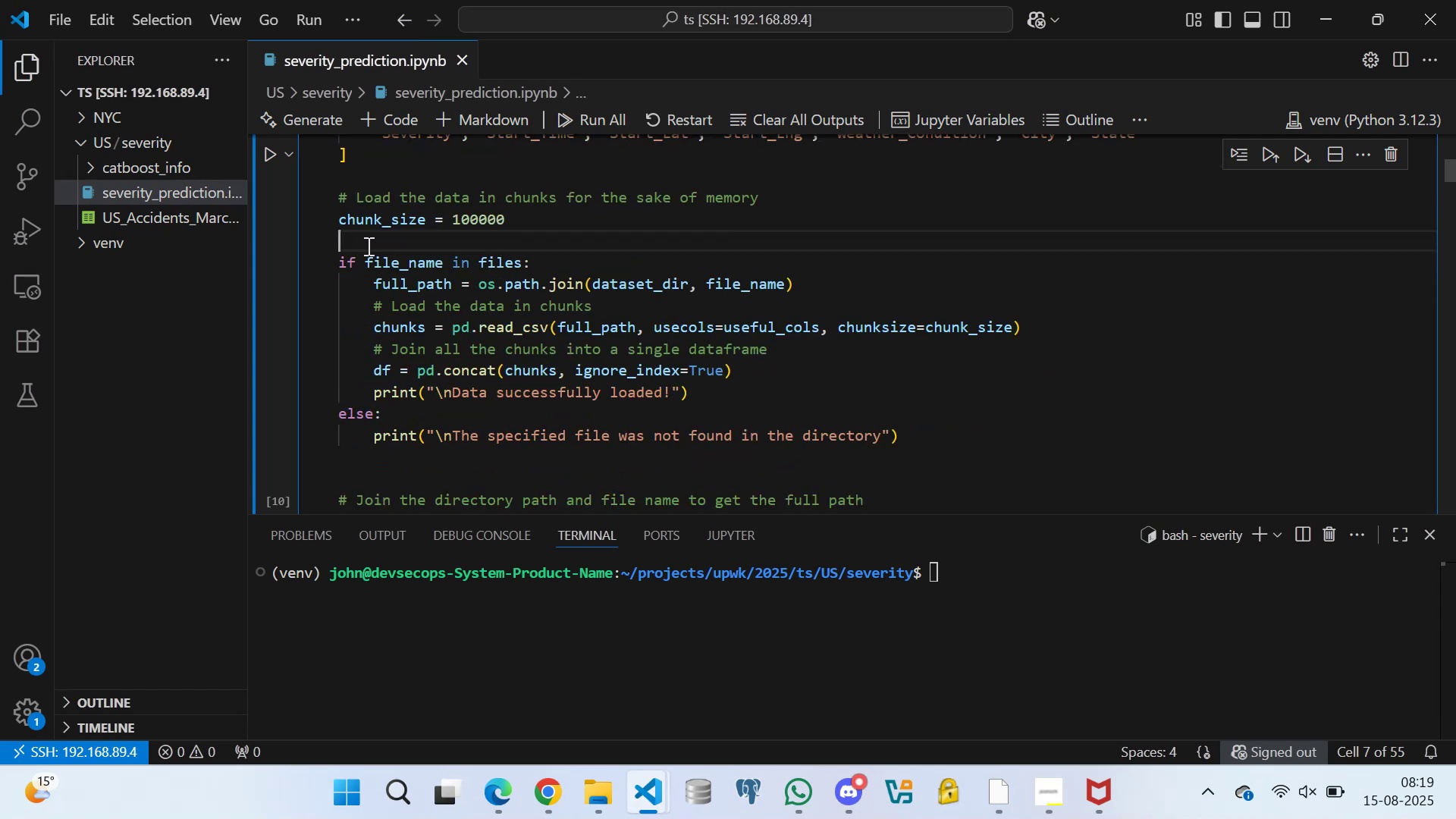 
scroll: coordinate [378, 272], scroll_direction: down, amount: 4.0
 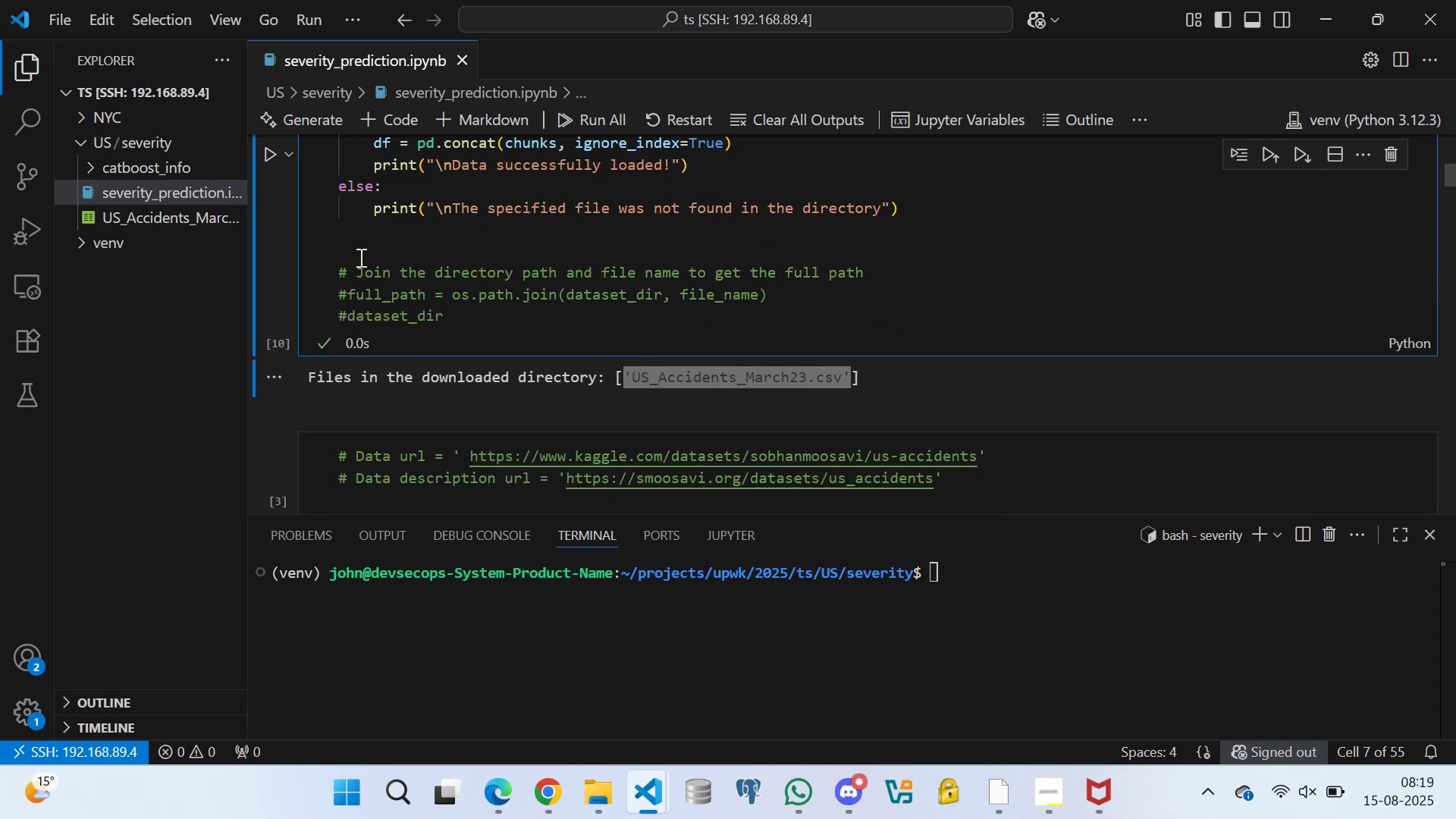 
left_click([359, 253])
 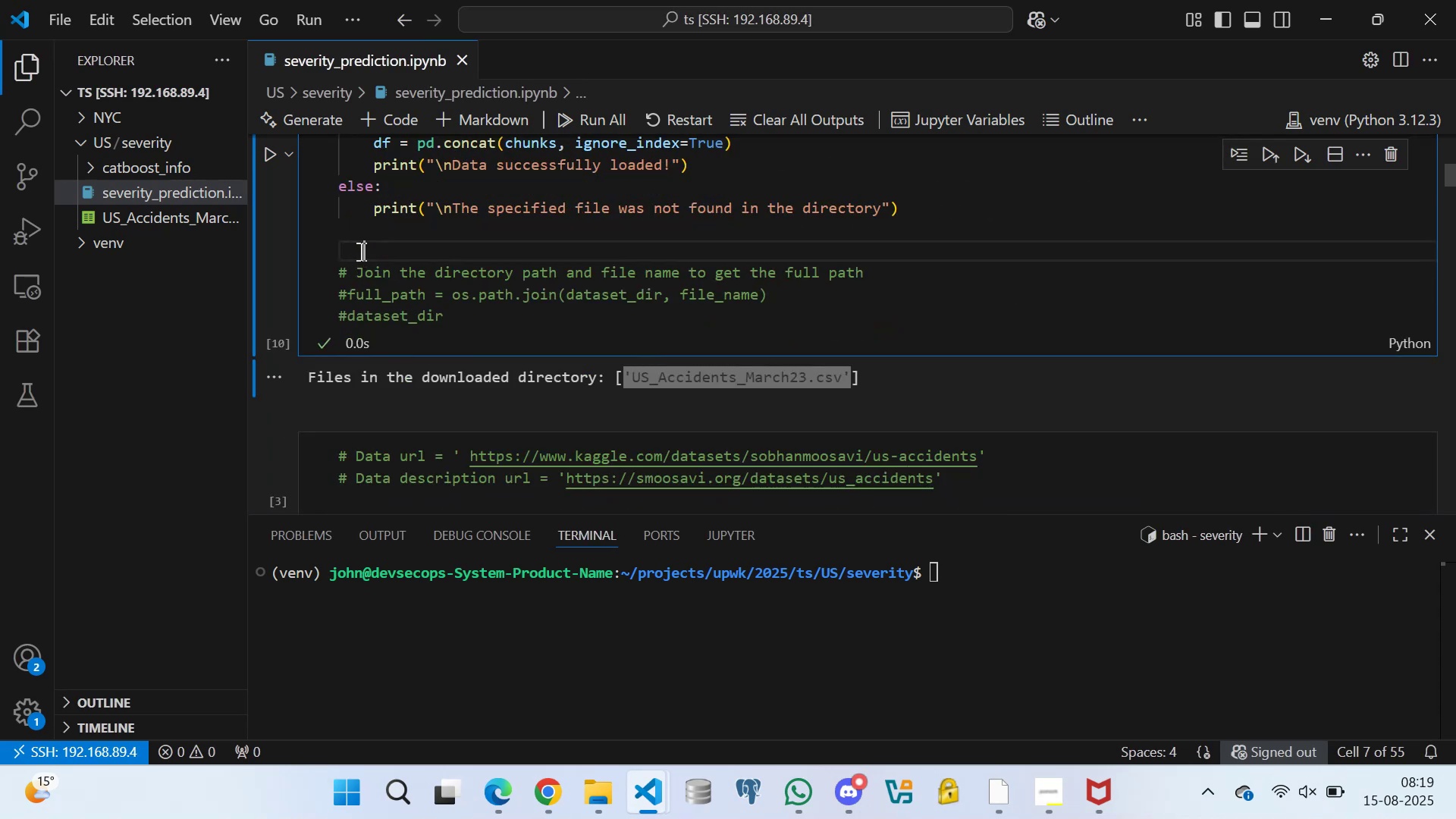 
scroll: coordinate [419, 295], scroll_direction: down, amount: 2.0
 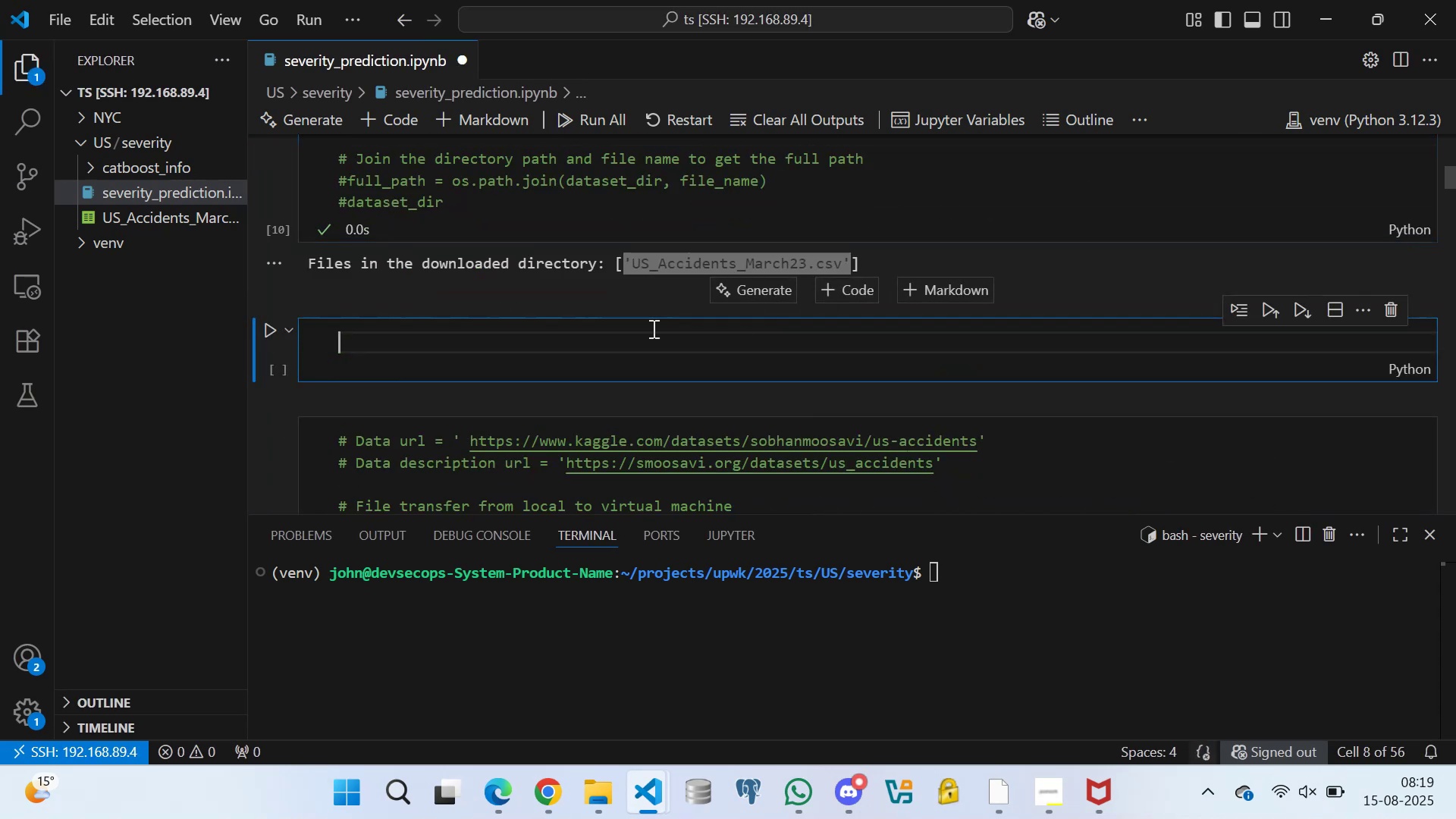 
type(df.head()
 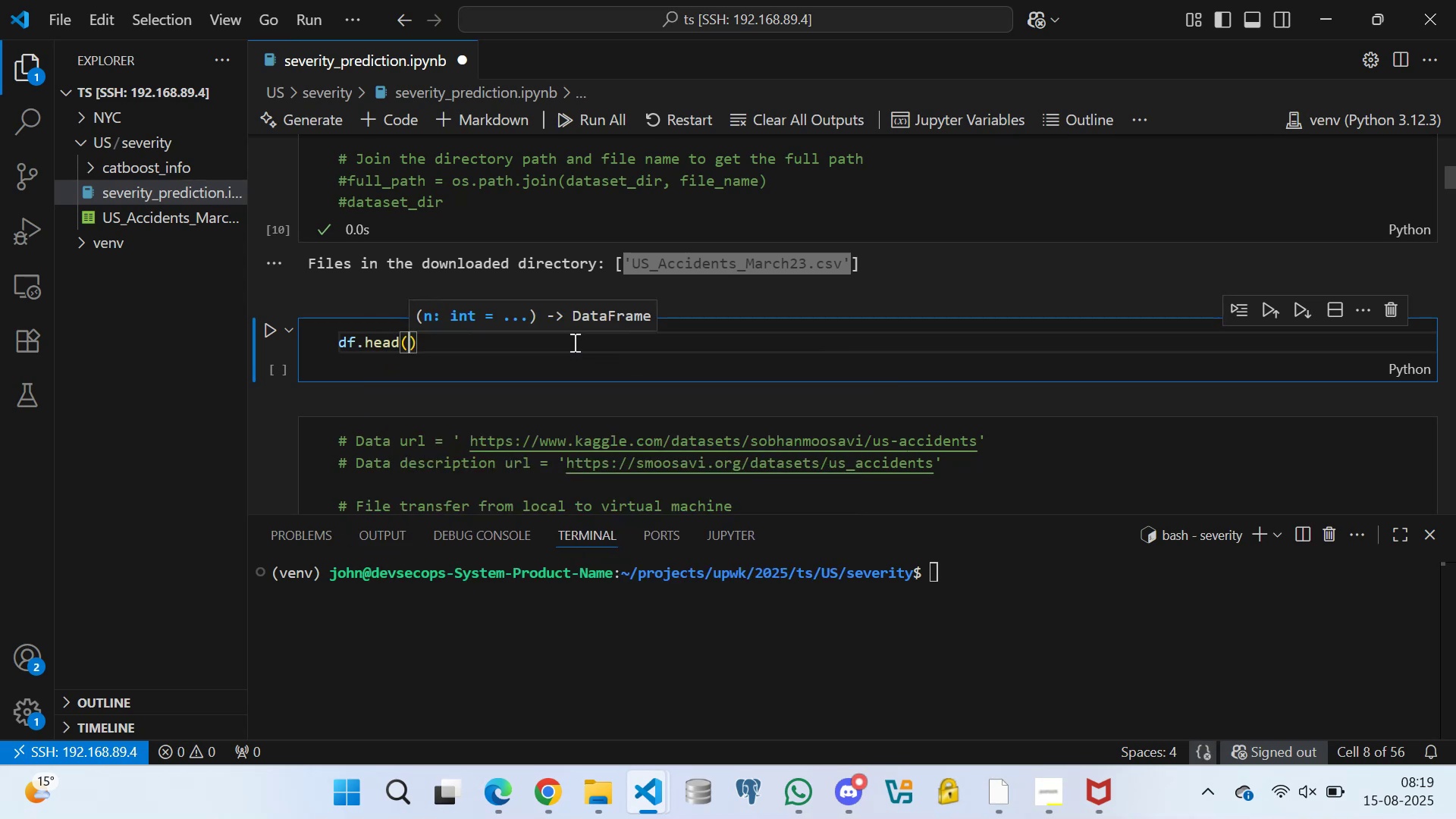 
left_click([455, 196])
 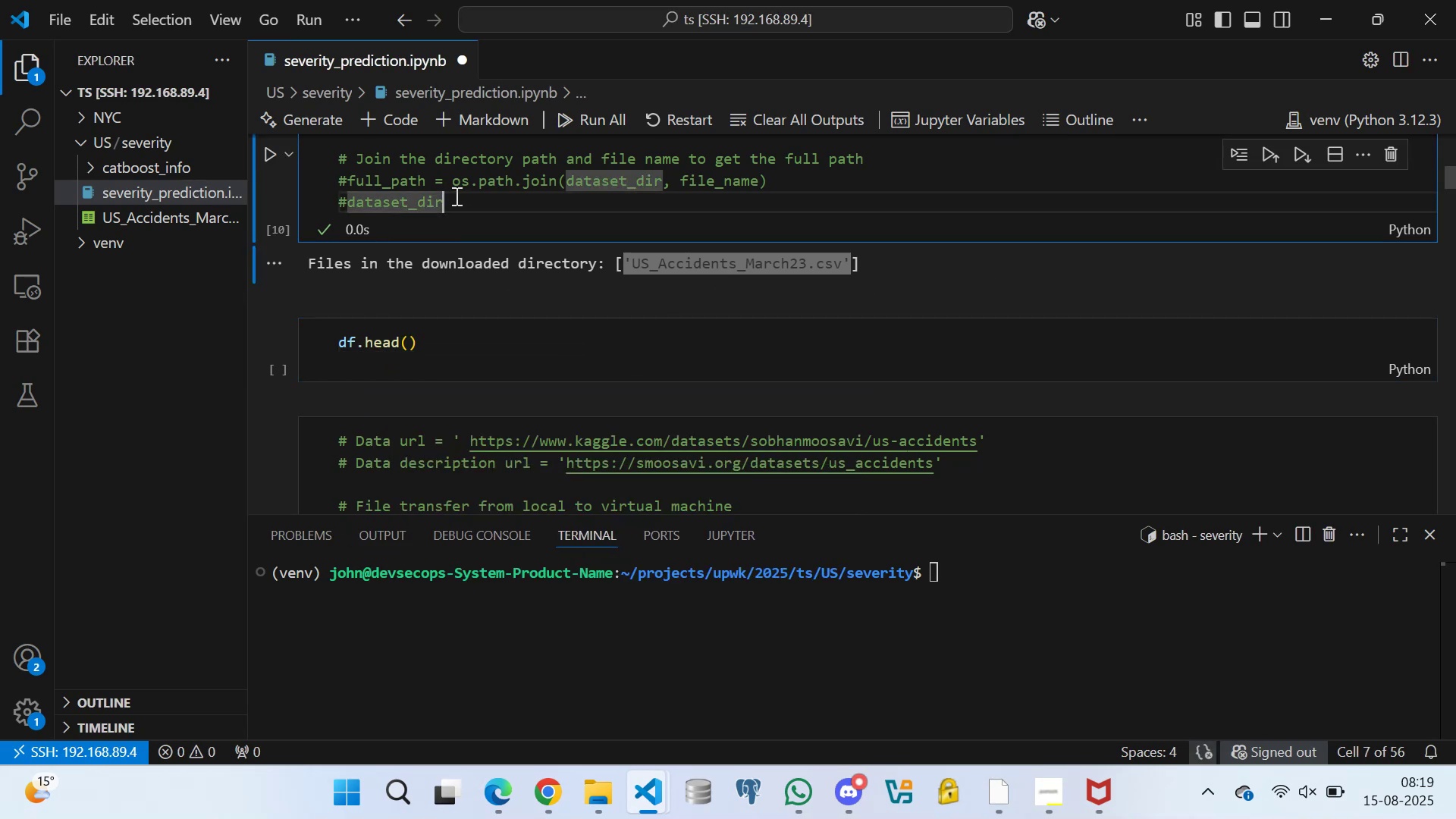 
key(Control+S)
 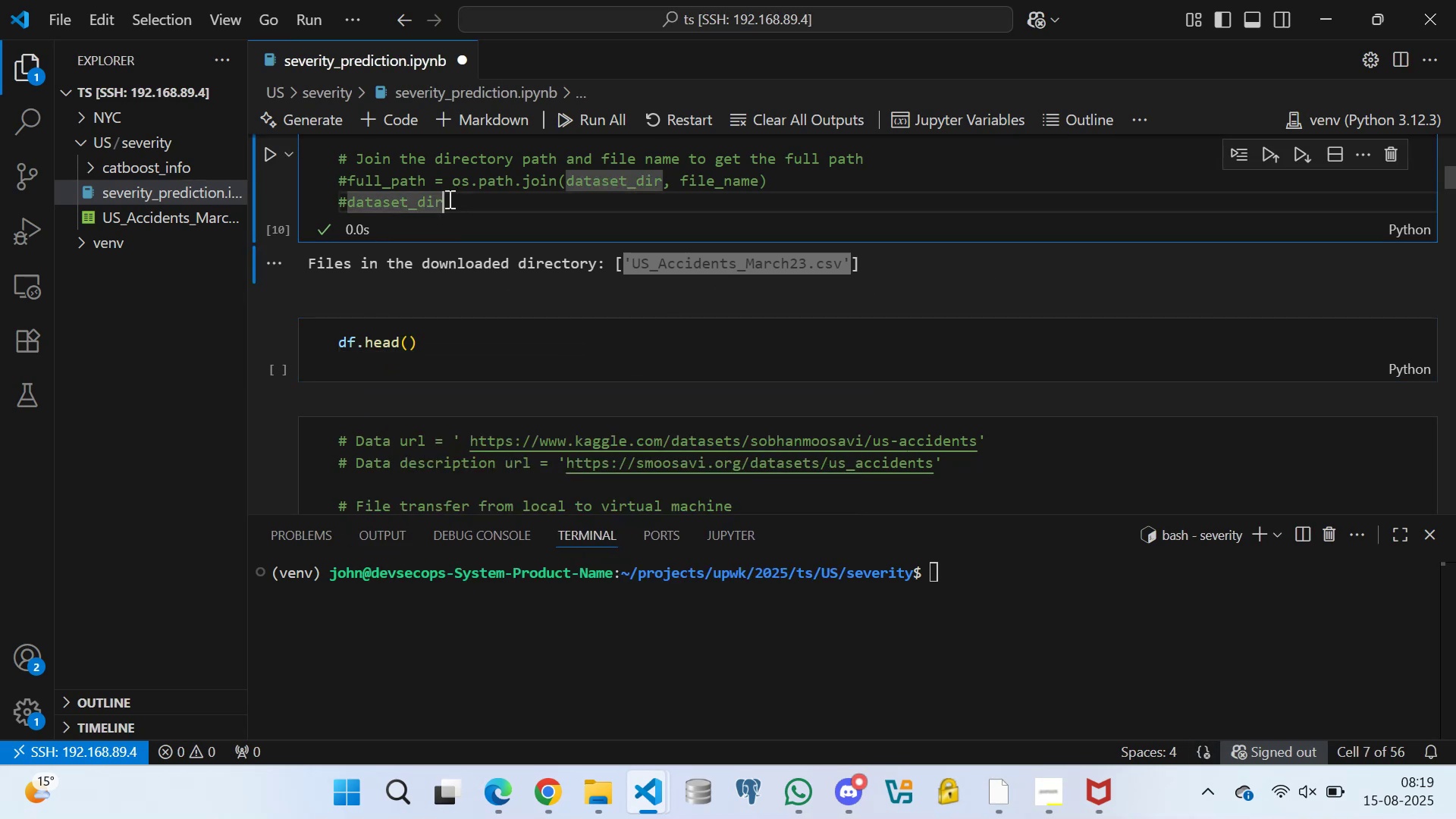 
scroll: coordinate [367, 222], scroll_direction: up, amount: 4.0
 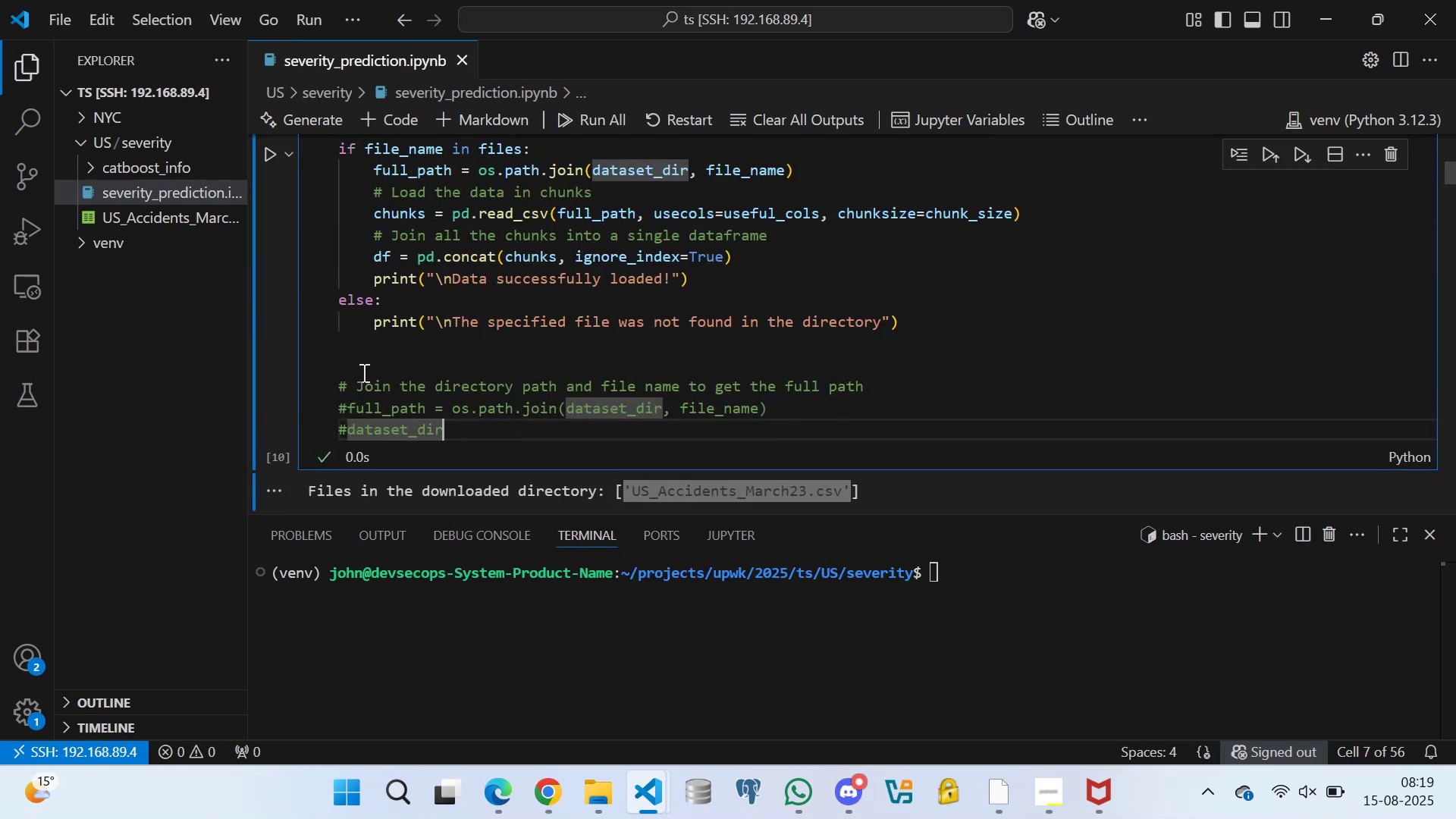 
left_click([355, 356])
 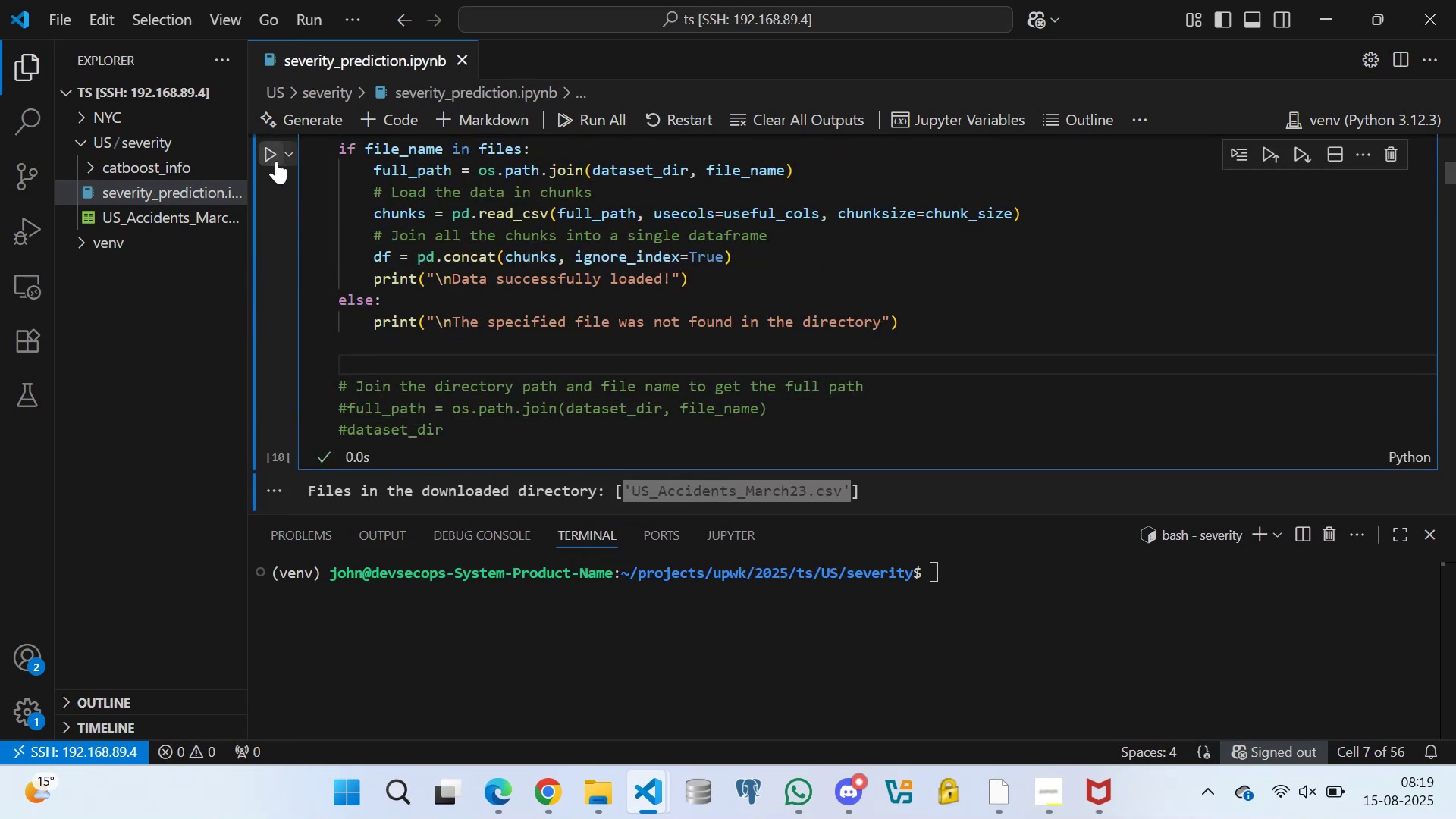 
left_click([271, 156])
 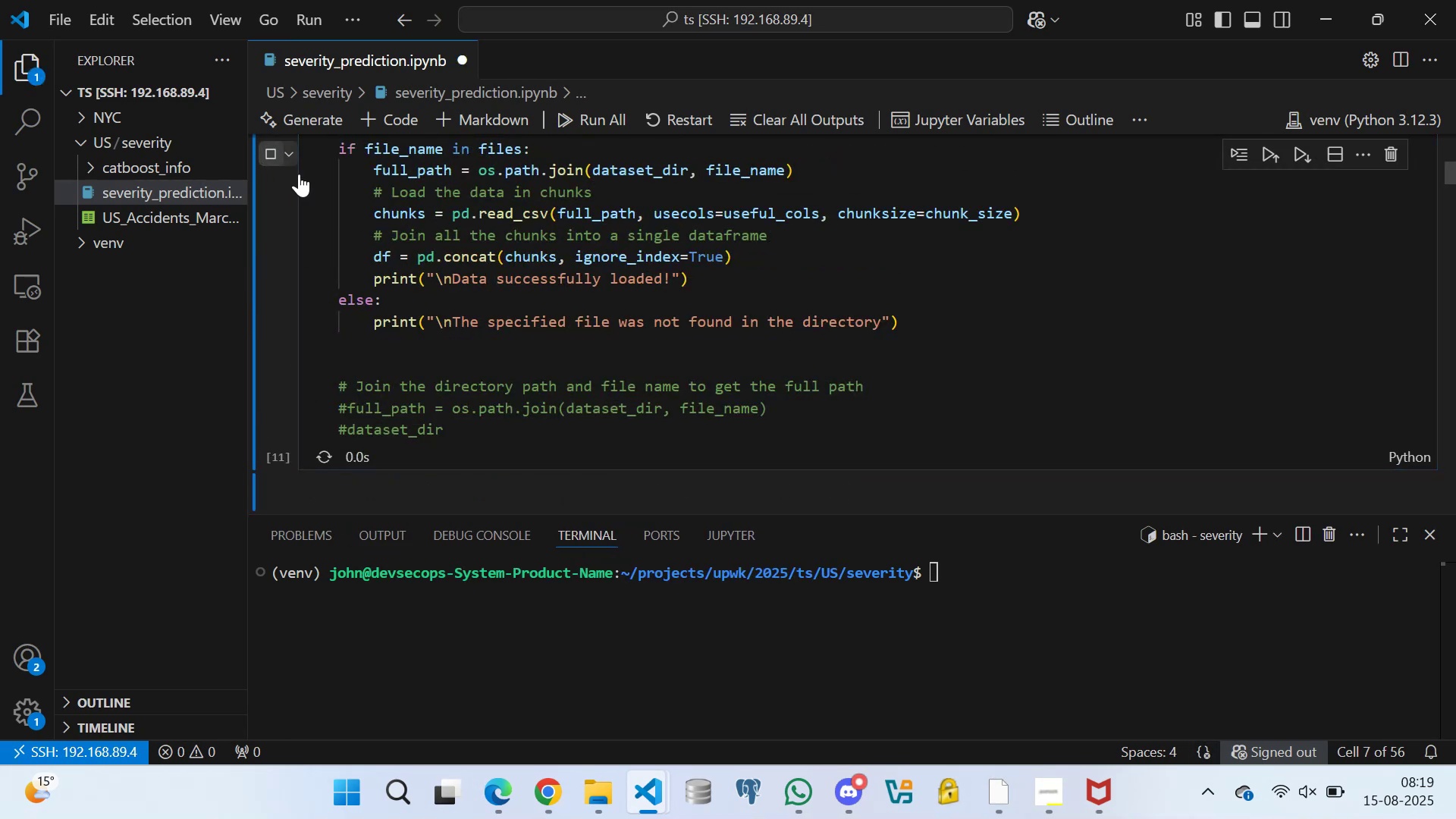 
scroll: coordinate [410, 285], scroll_direction: down, amount: 3.0
 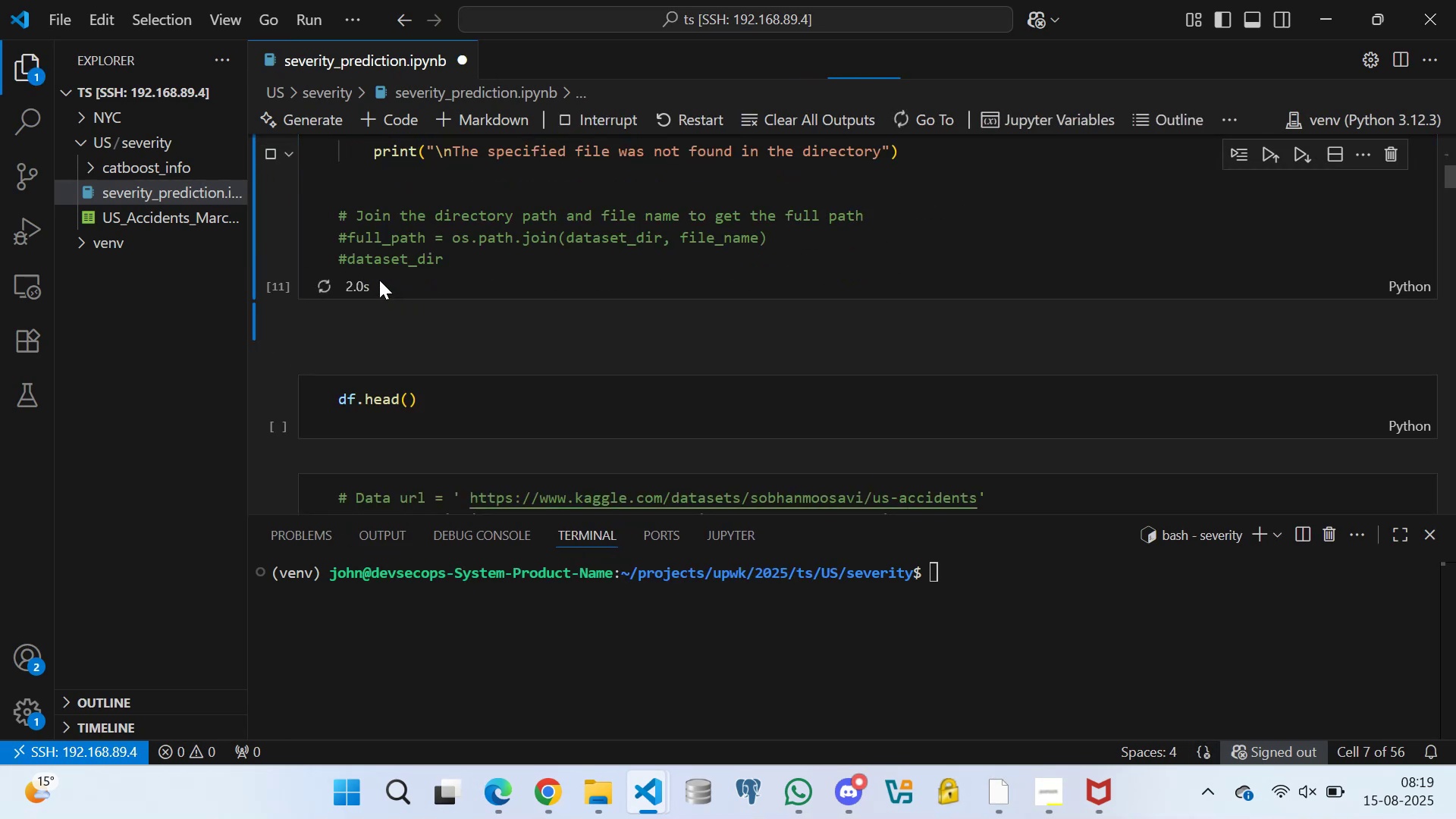 
scroll: coordinate [401, 276], scroll_direction: up, amount: 14.0
 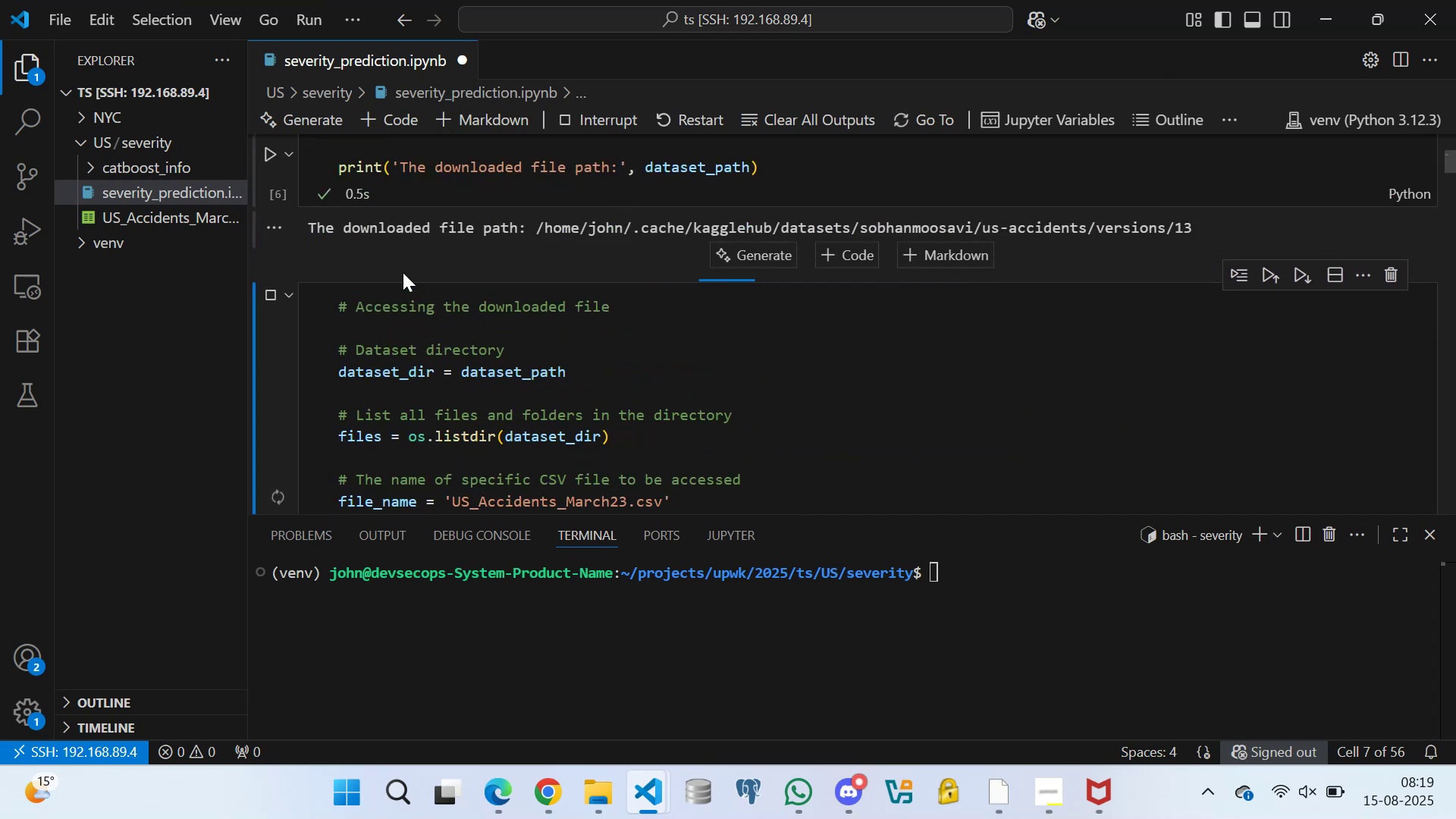 
scroll: coordinate [515, 344], scroll_direction: down, amount: 14.0
 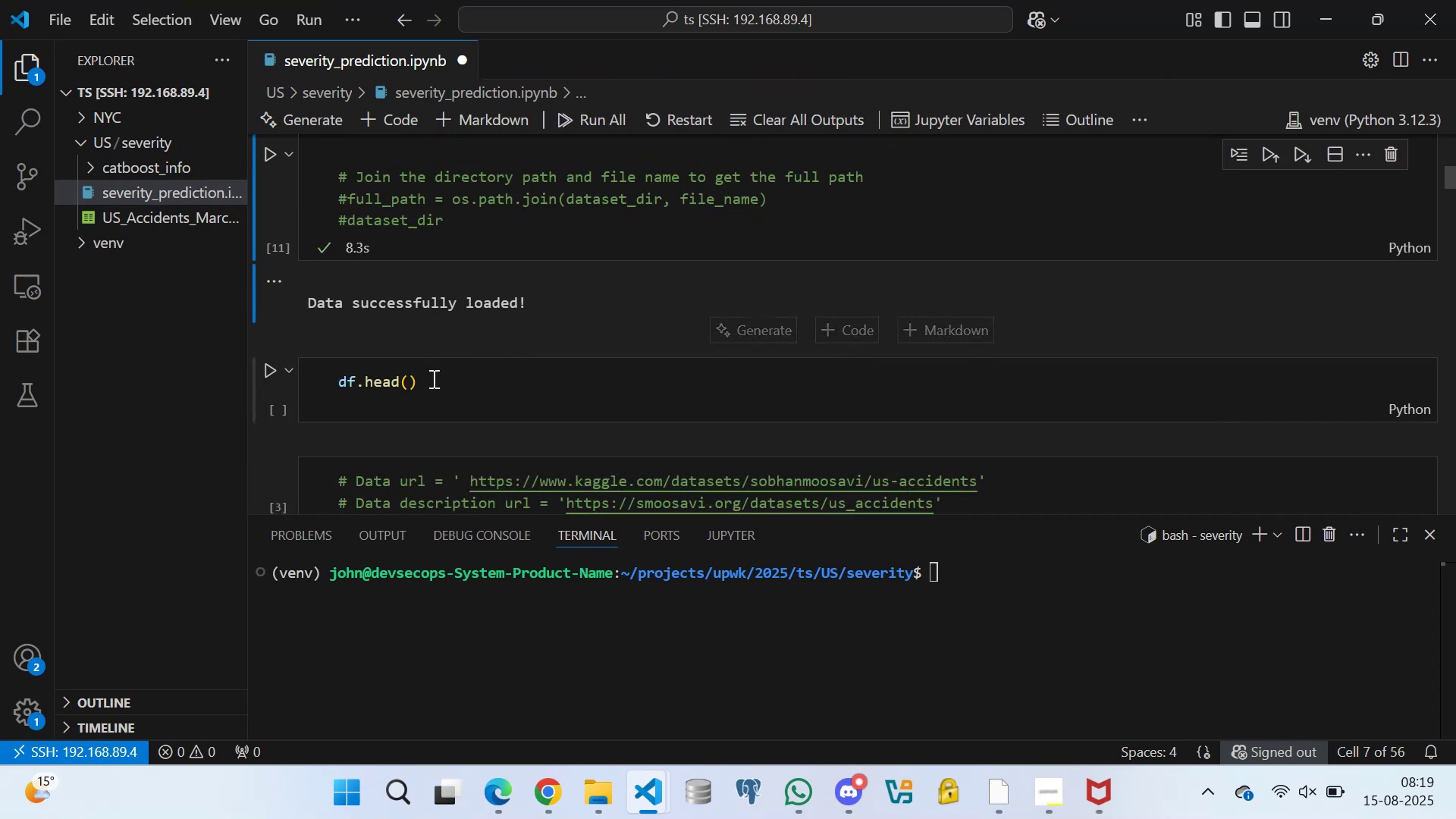 
left_click([431, 384])
 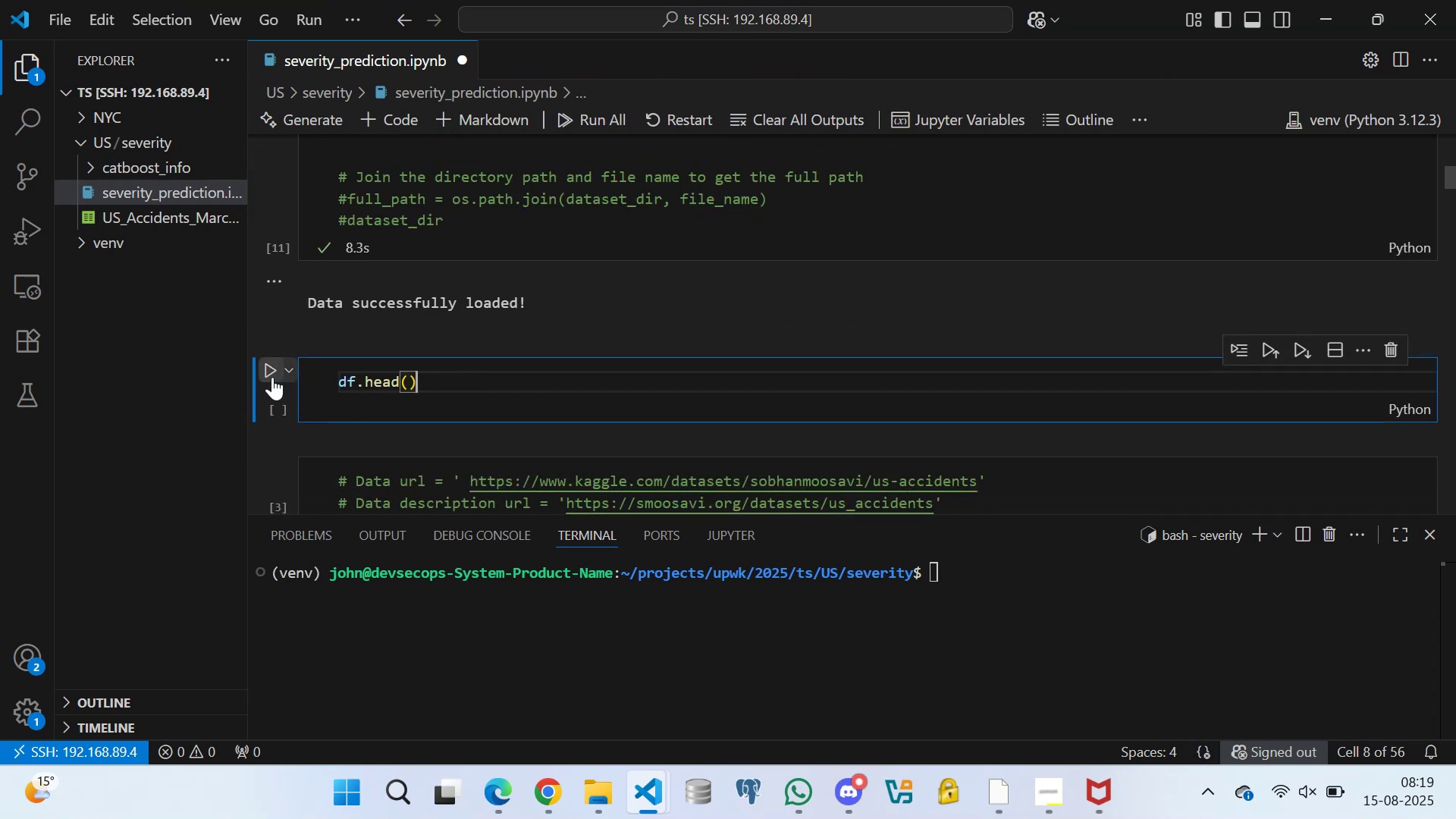 
left_click([271, 369])
 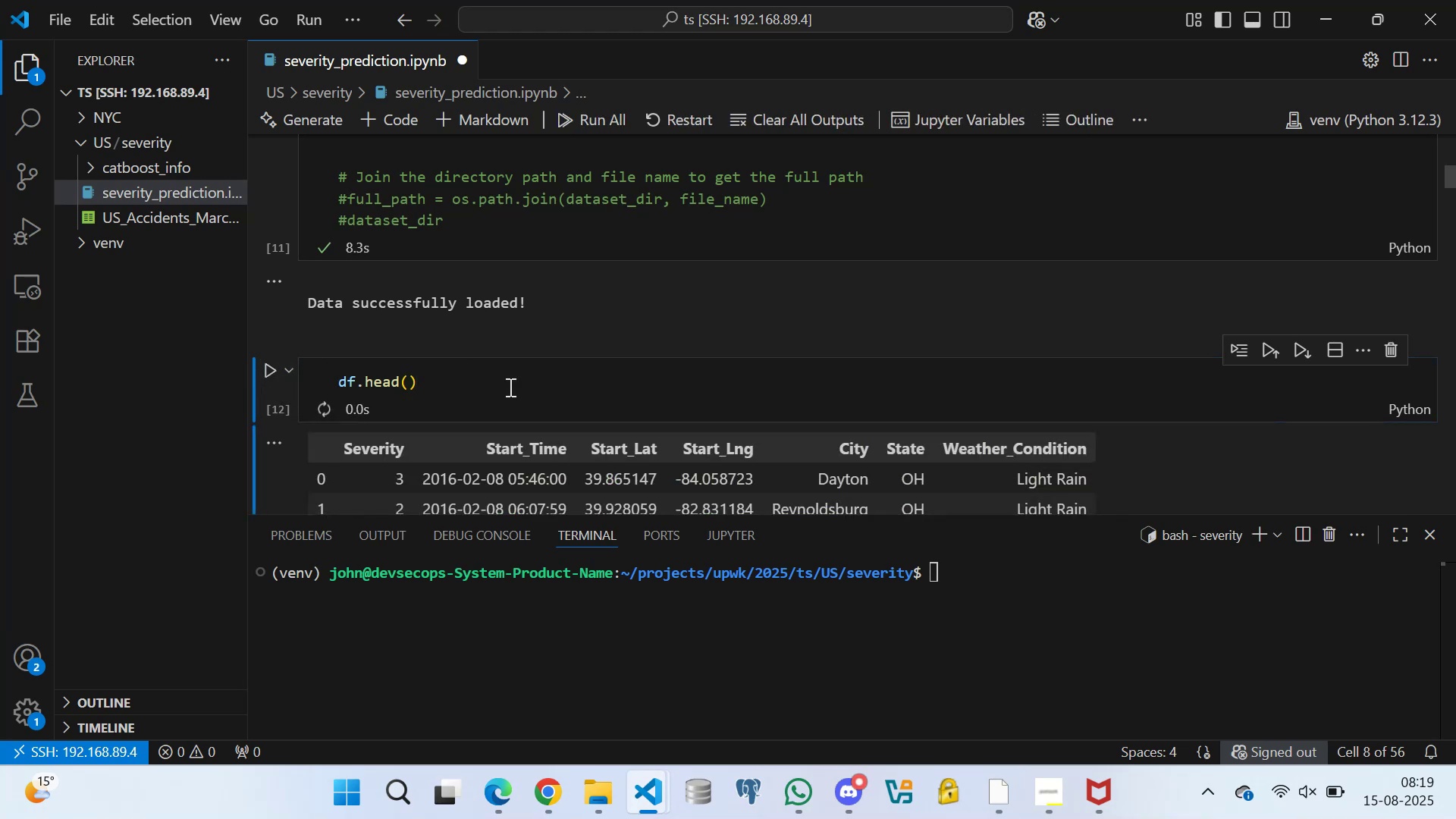 
scroll: coordinate [552, 362], scroll_direction: down, amount: 5.0
 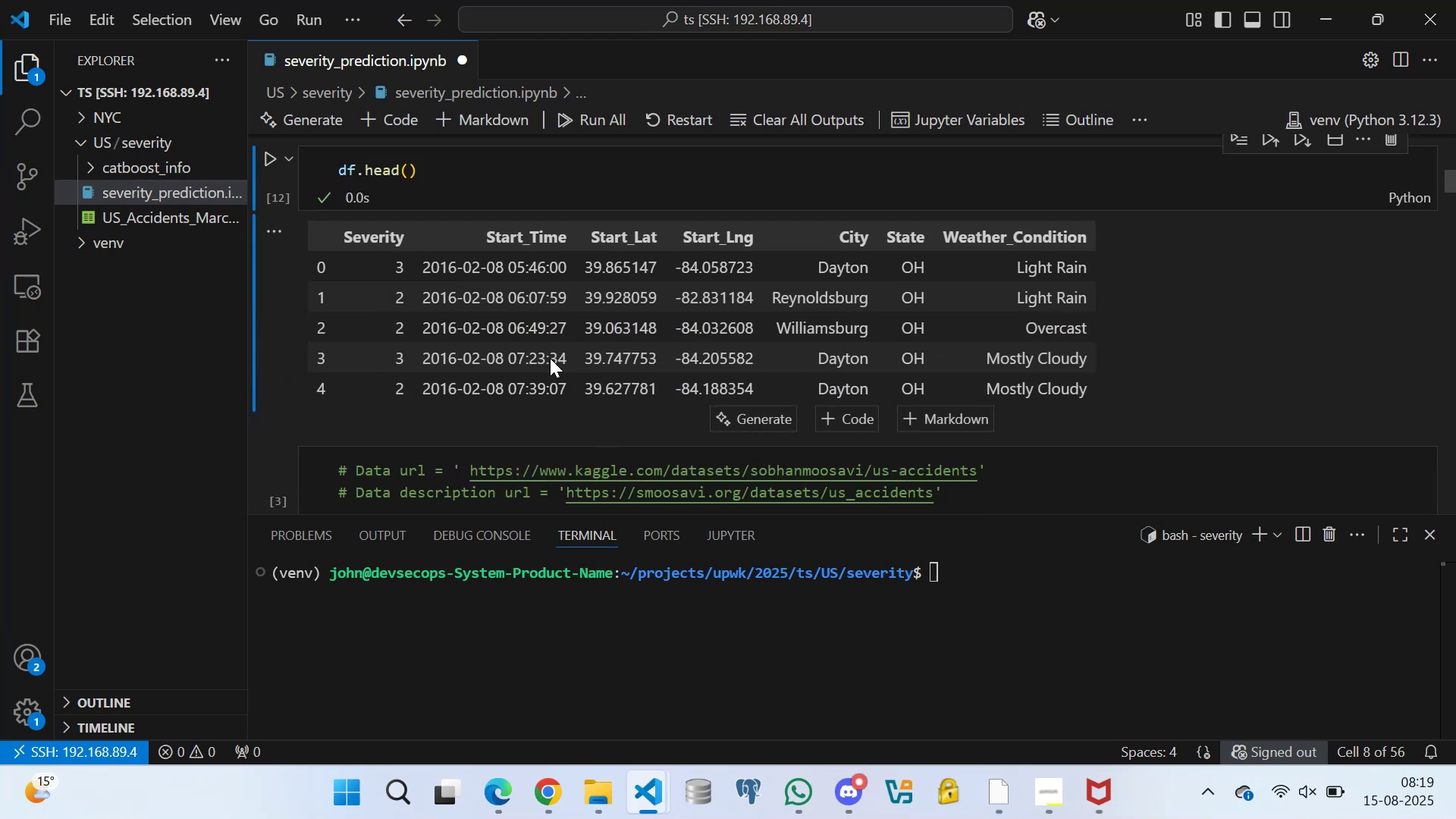 
scroll: coordinate [418, 289], scroll_direction: up, amount: 4.0
 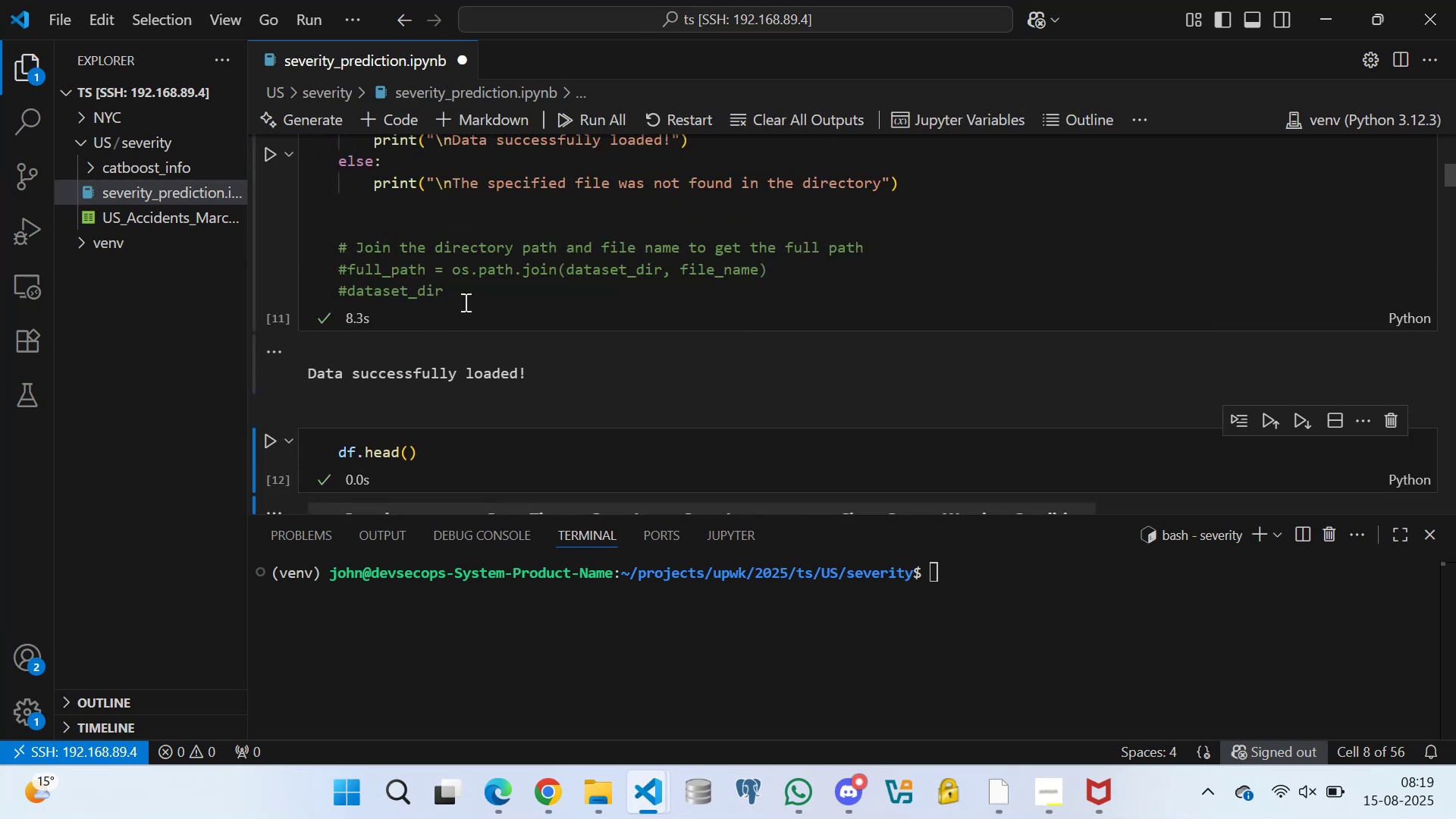 
left_click([468, 290])
 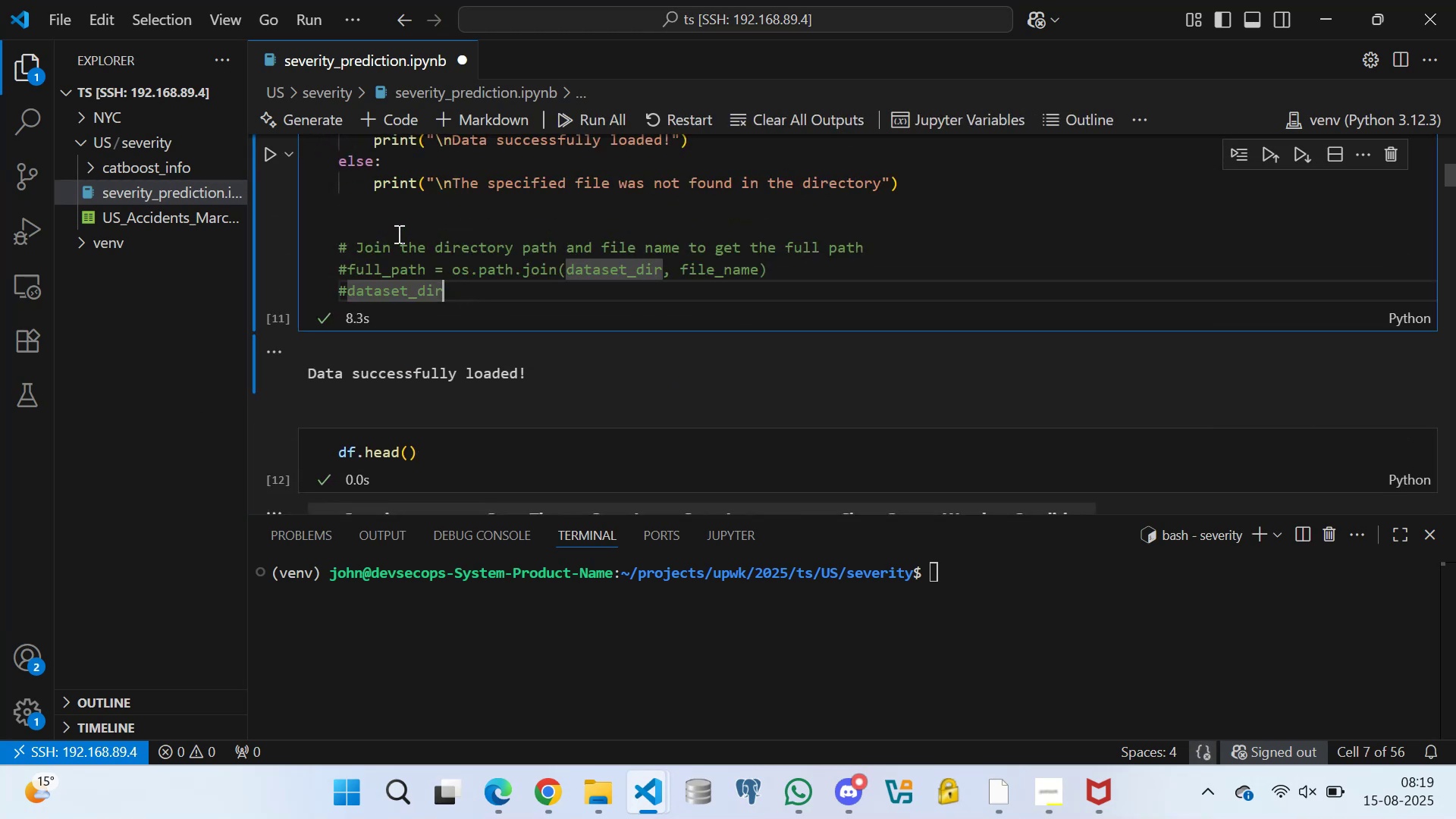 
left_click([394, 223])
 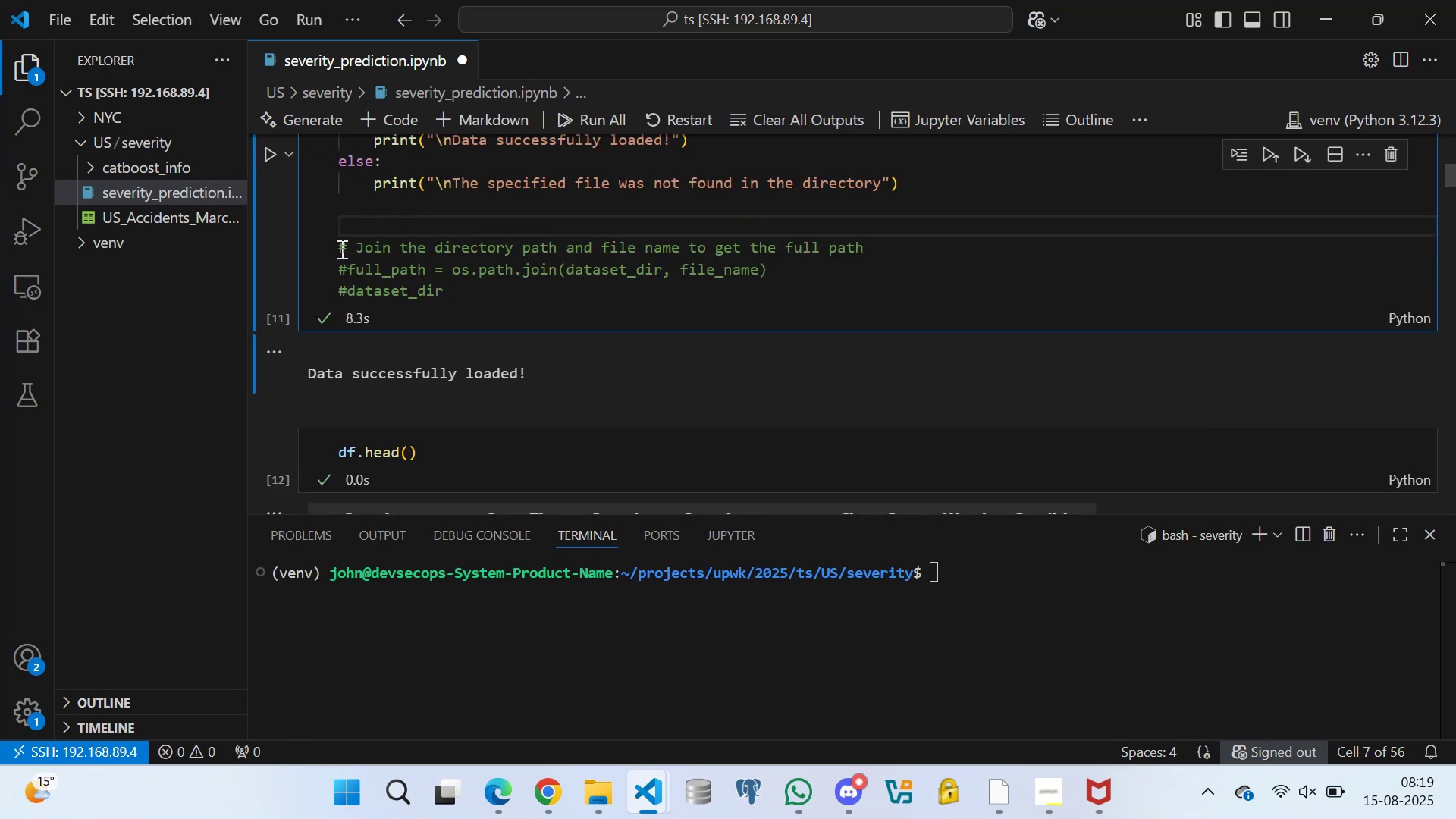 
left_click_drag(start_coordinate=[340, 246], to_coordinate=[470, 286])
 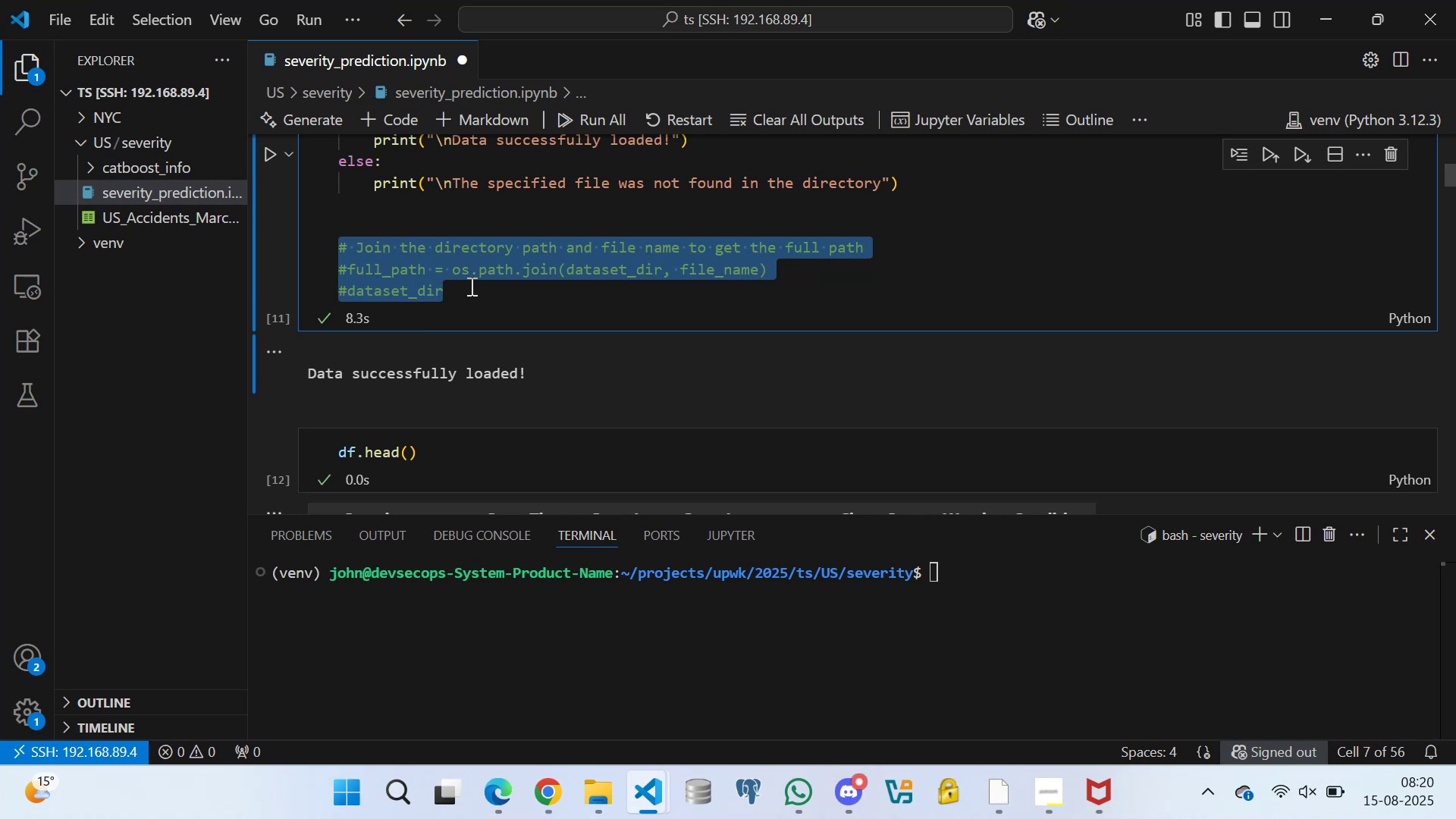 
key(Backspace)
 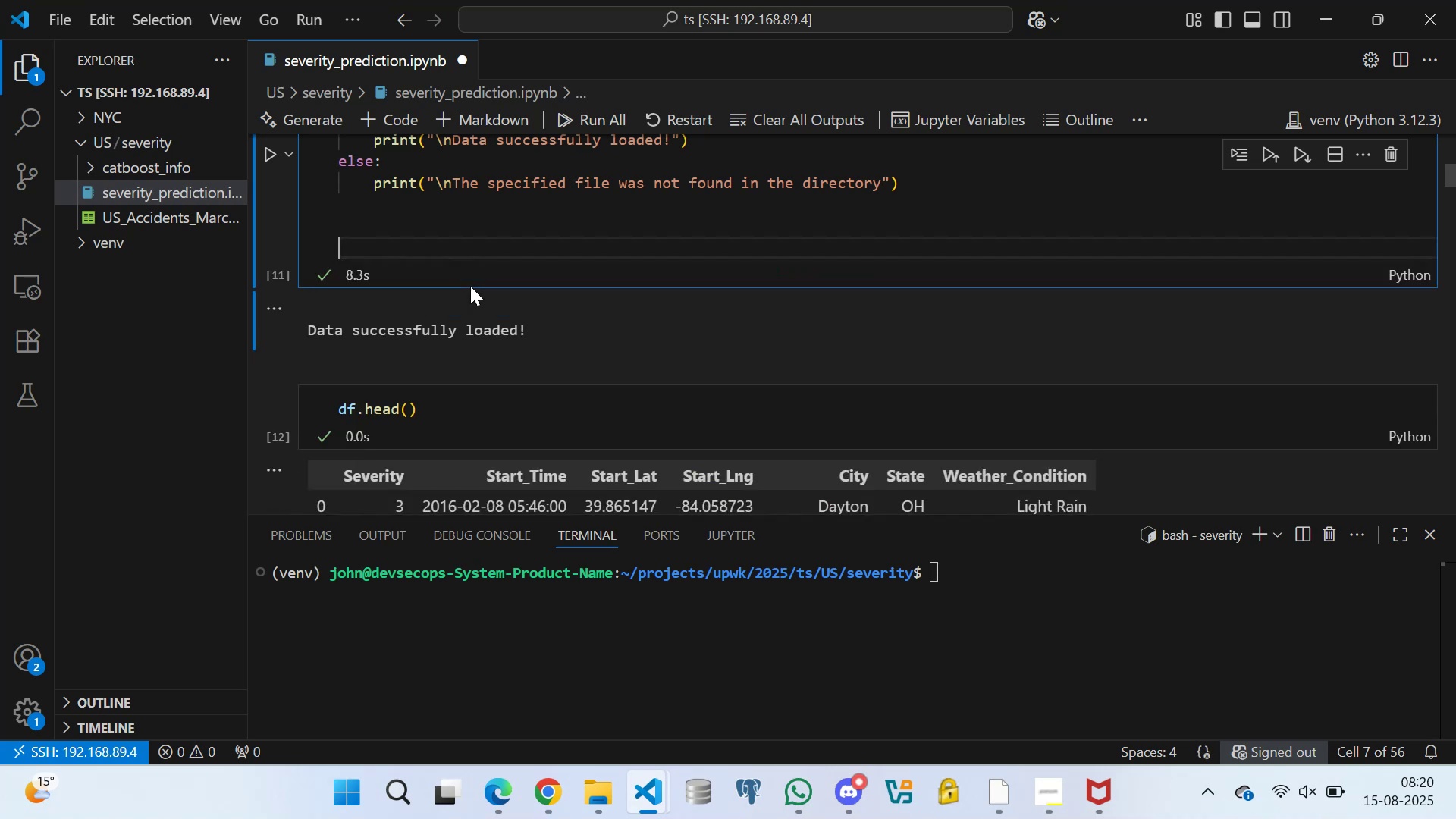 
key(Backspace)
 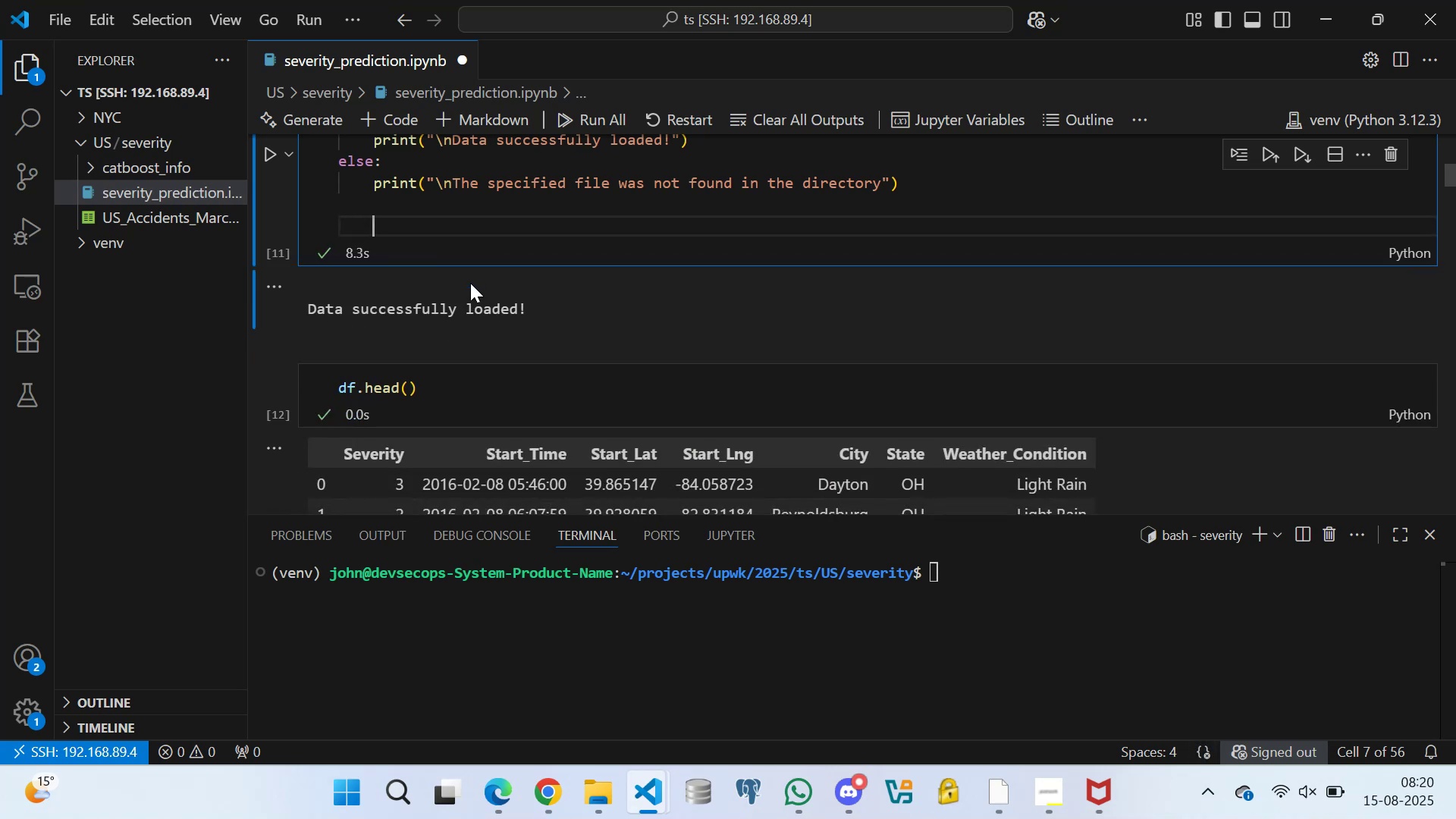 
key(Backspace)
 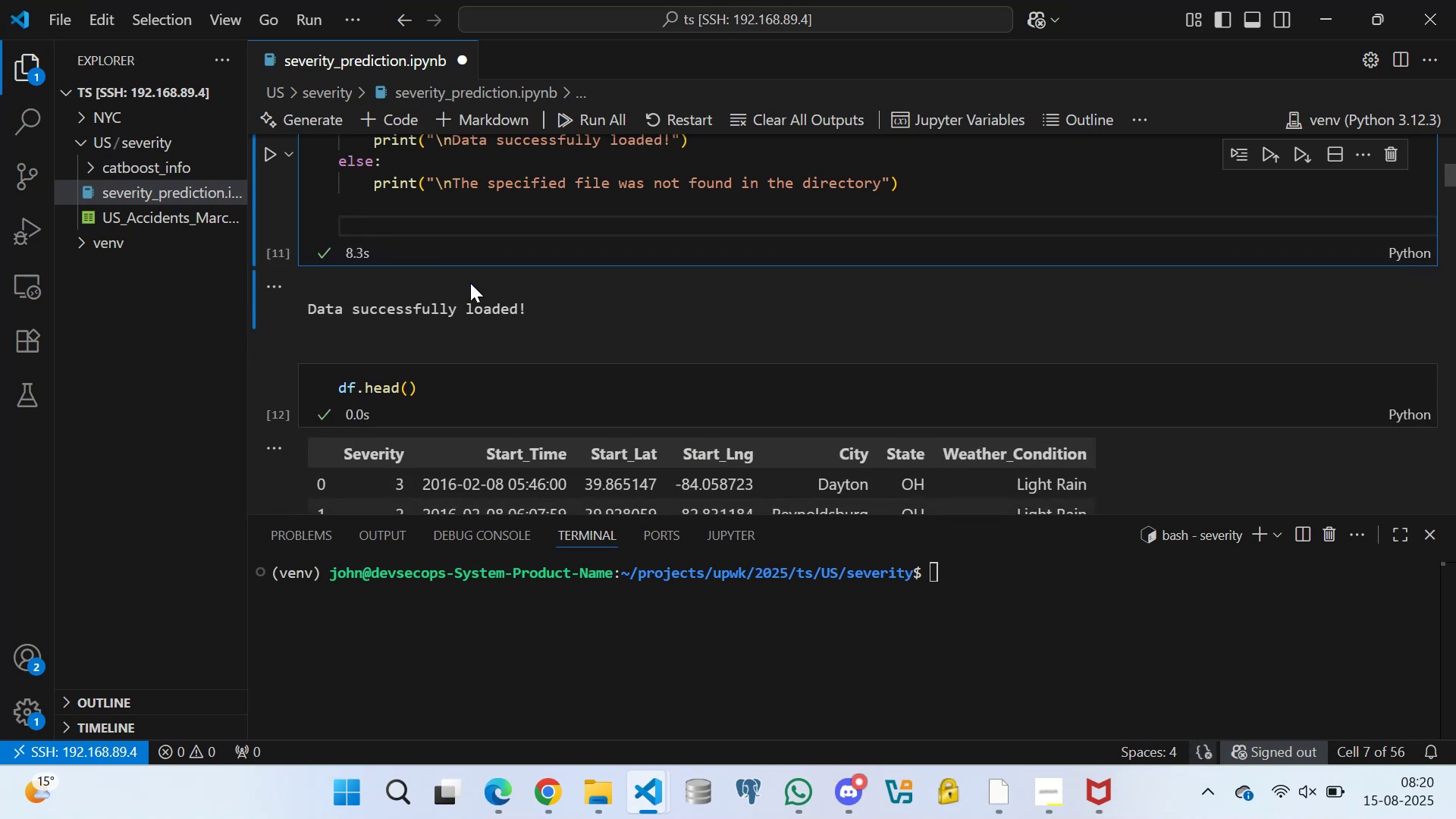 
key(Control+S)
 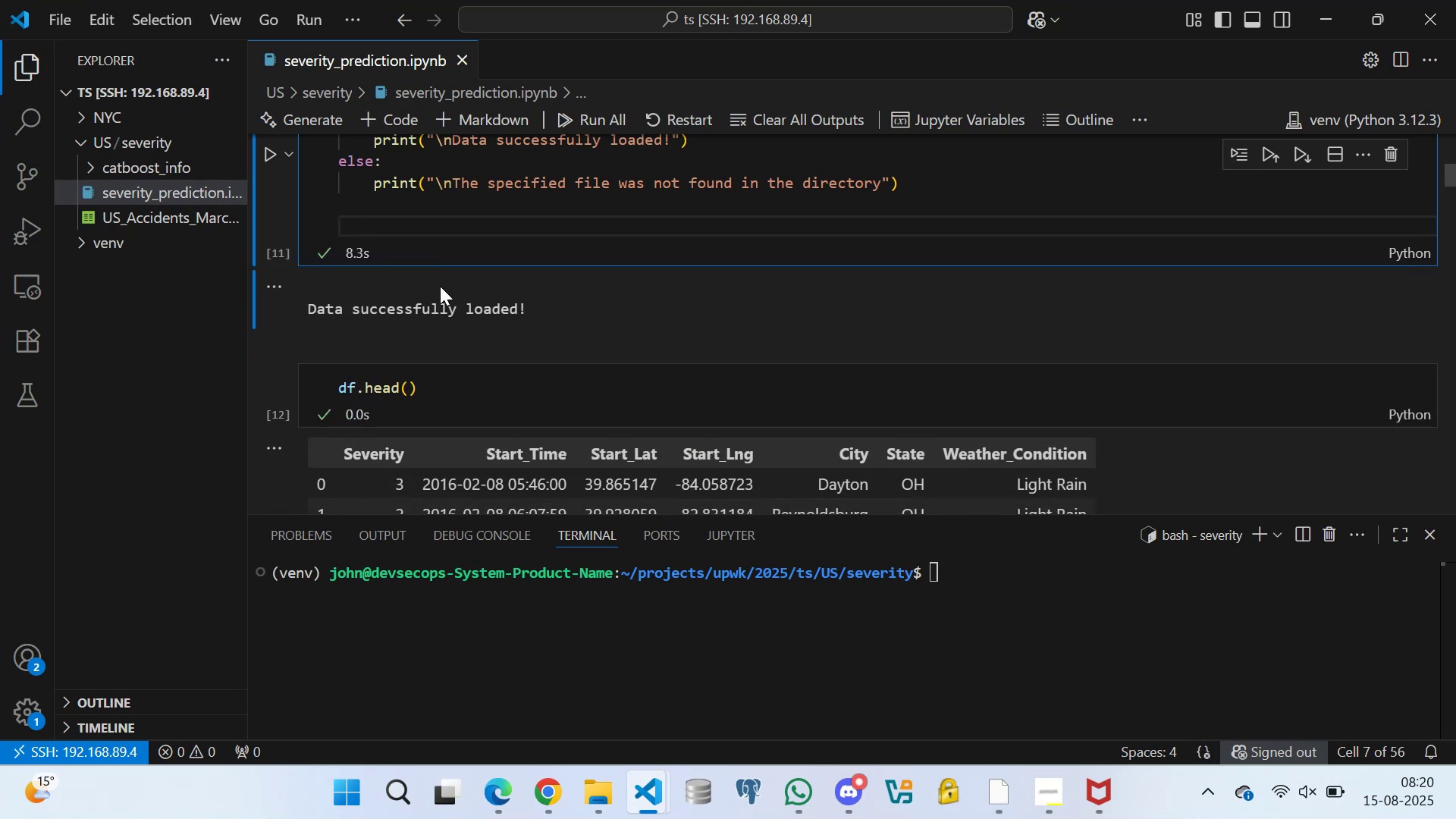 
scroll: coordinate [413, 246], scroll_direction: up, amount: 3.0
 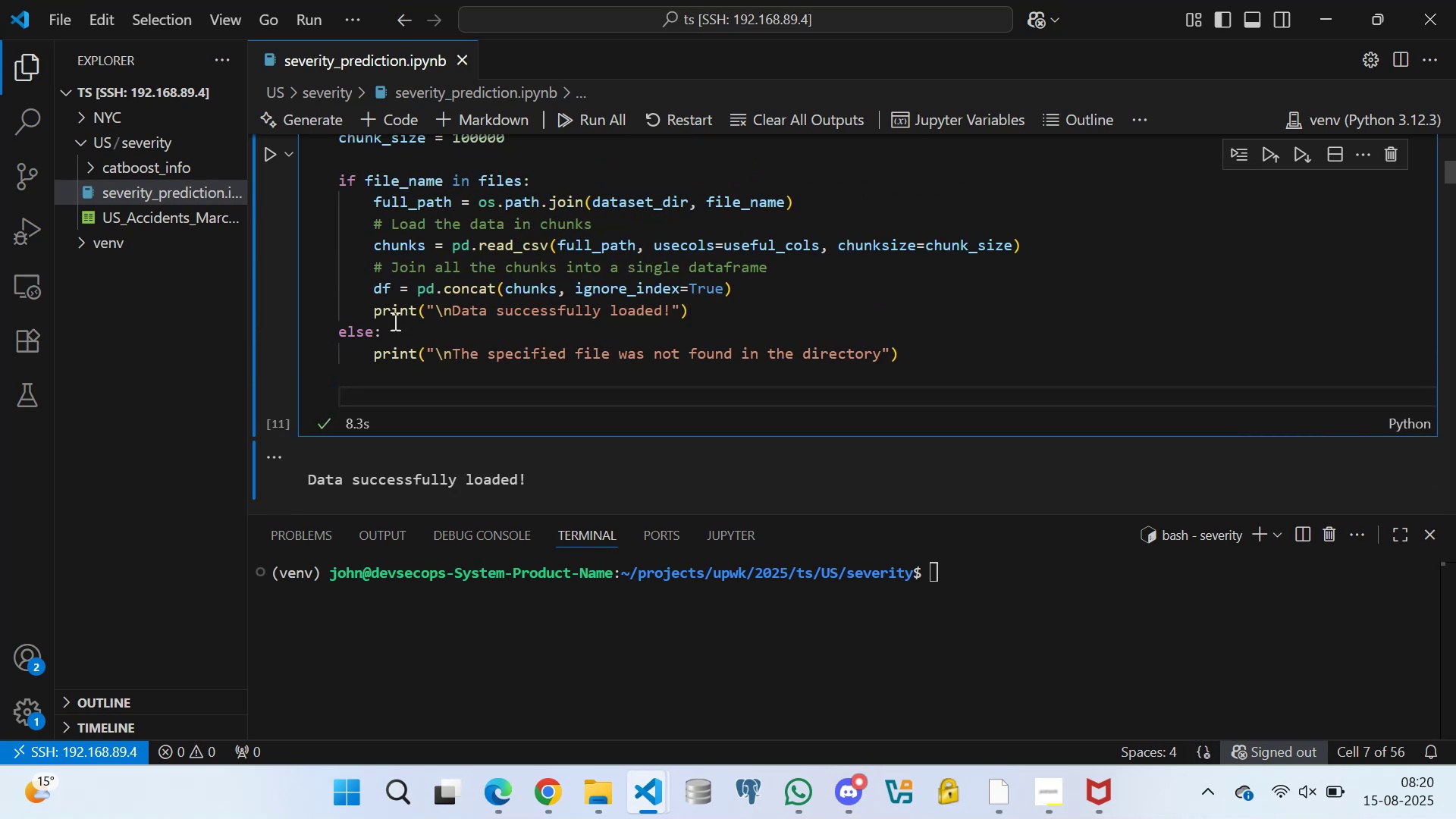 
scroll: coordinate [381, 381], scroll_direction: down, amount: 1.0
 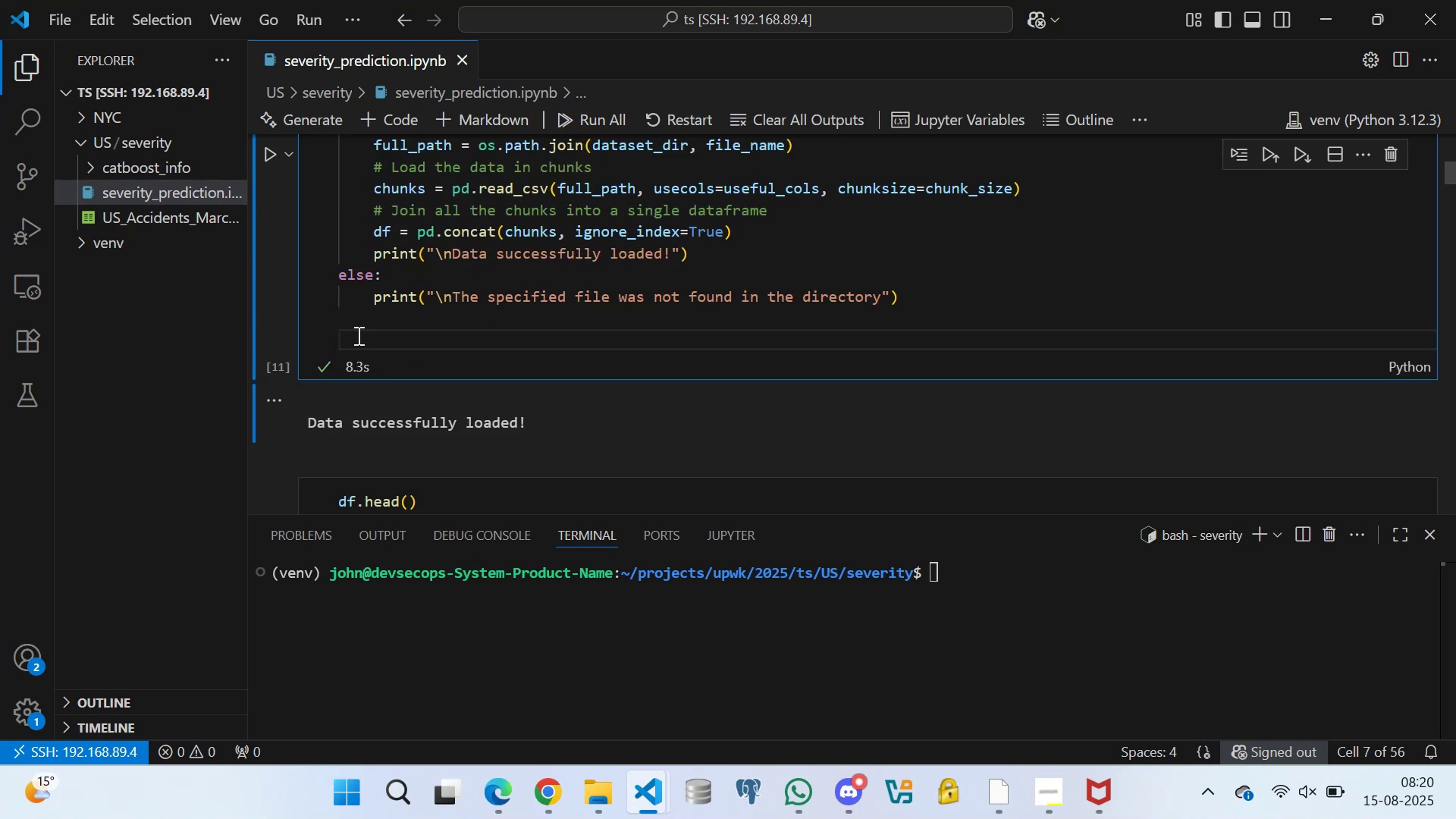 
key(Control+S)
 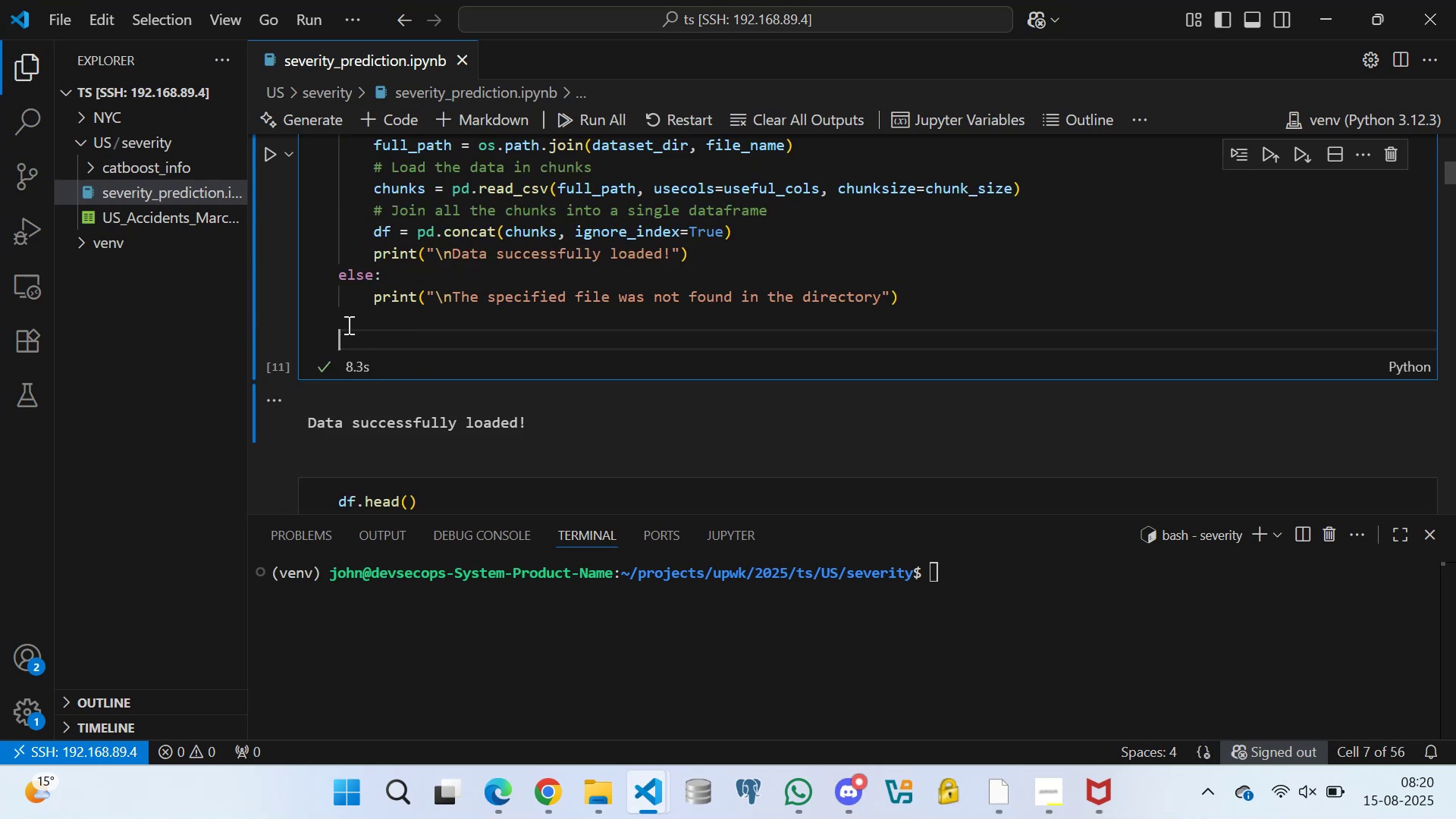 
double_click([346, 337])
 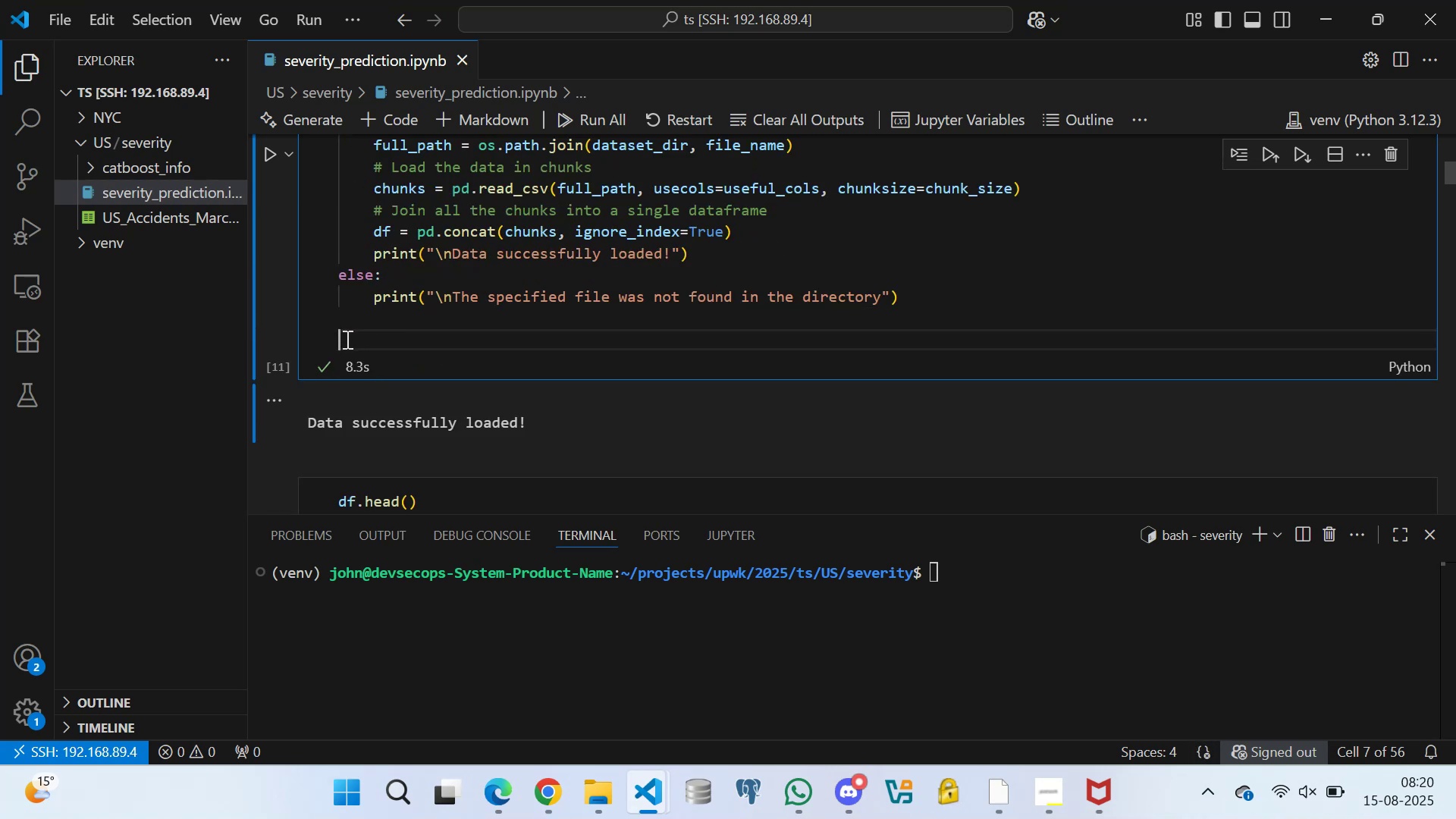 
key(Control+S)
 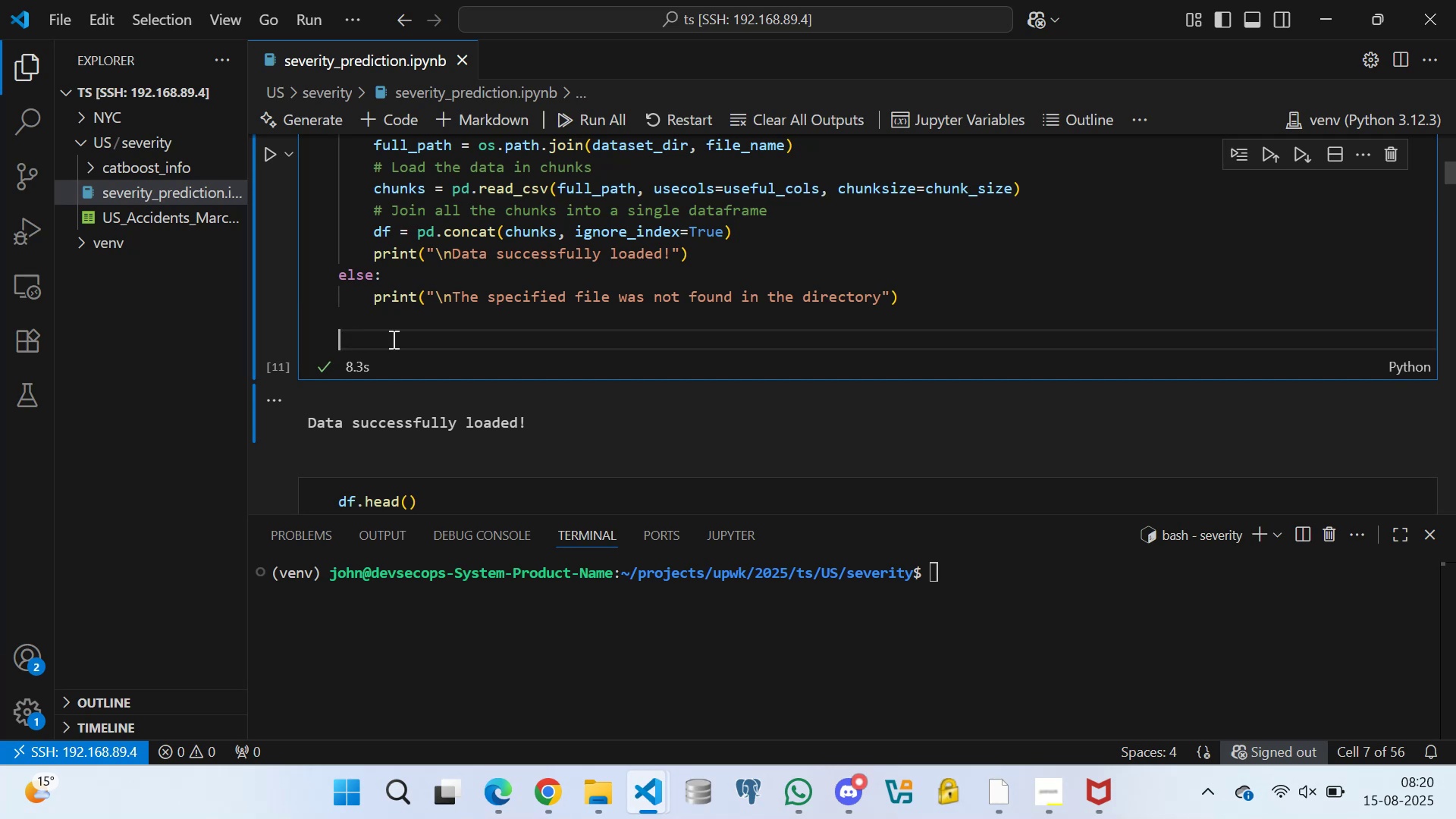 
scroll: coordinate [413, 320], scroll_direction: up, amount: 5.0
 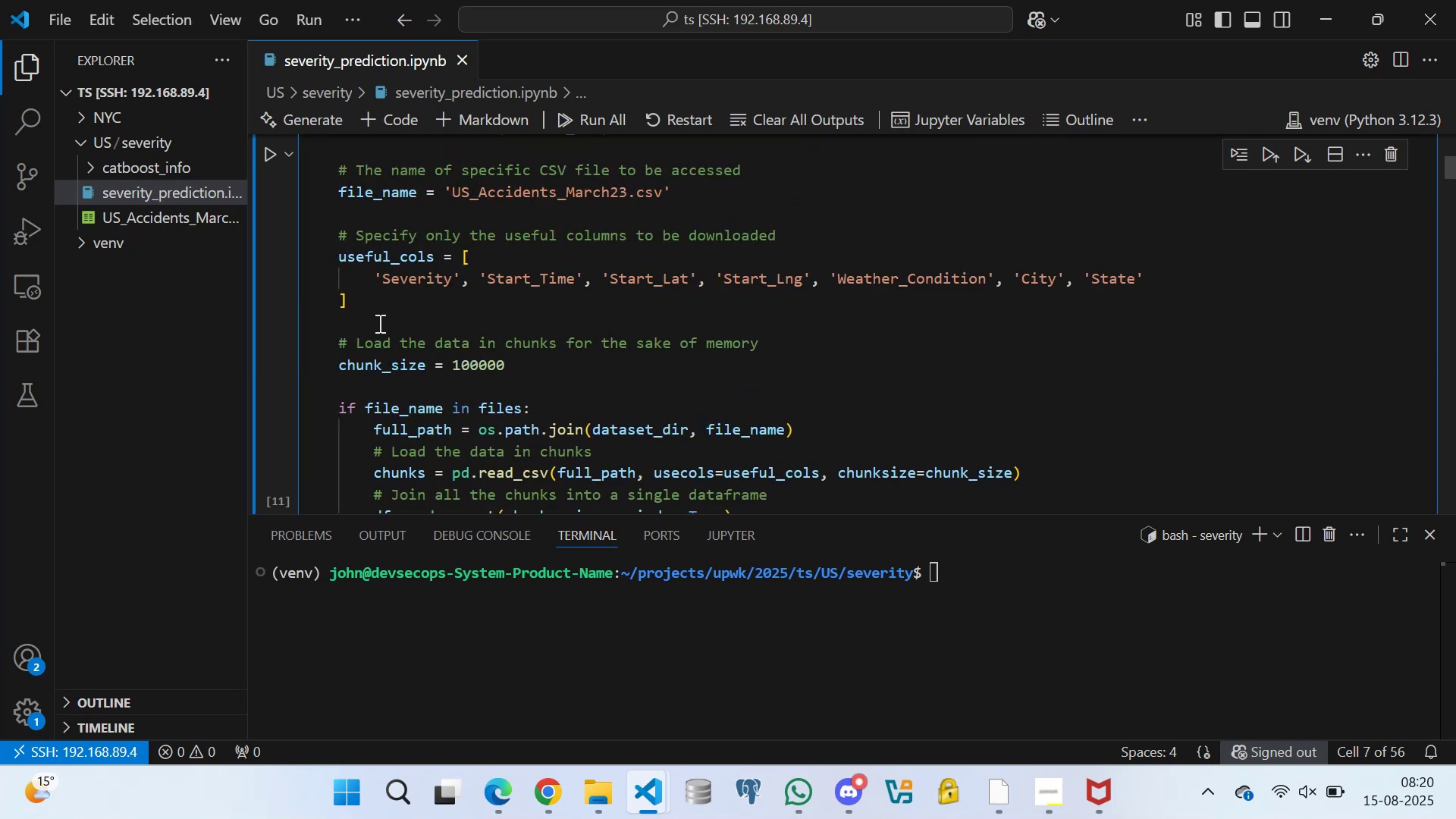 
left_click([373, 322])
 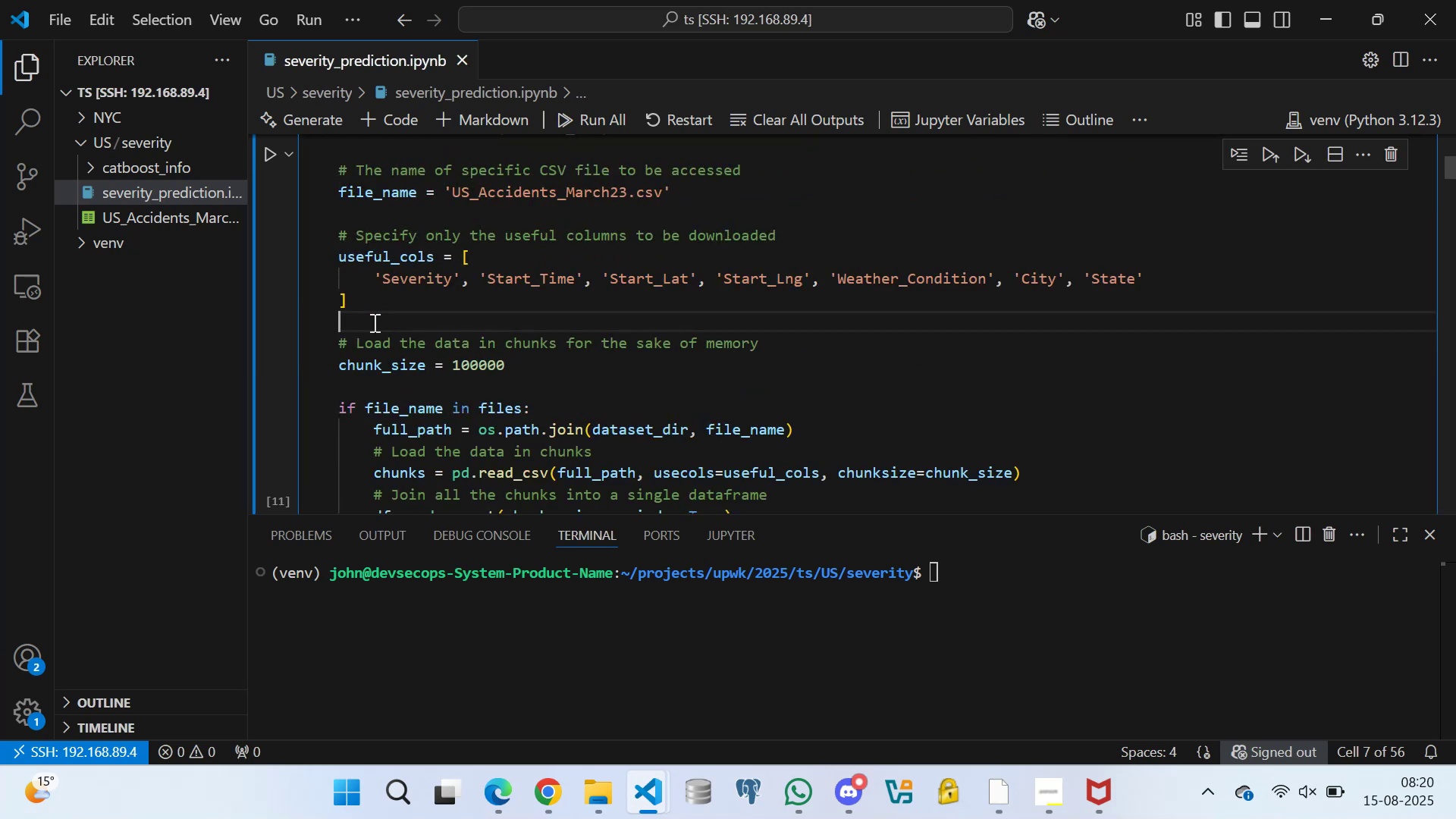 
key(Control+S)
 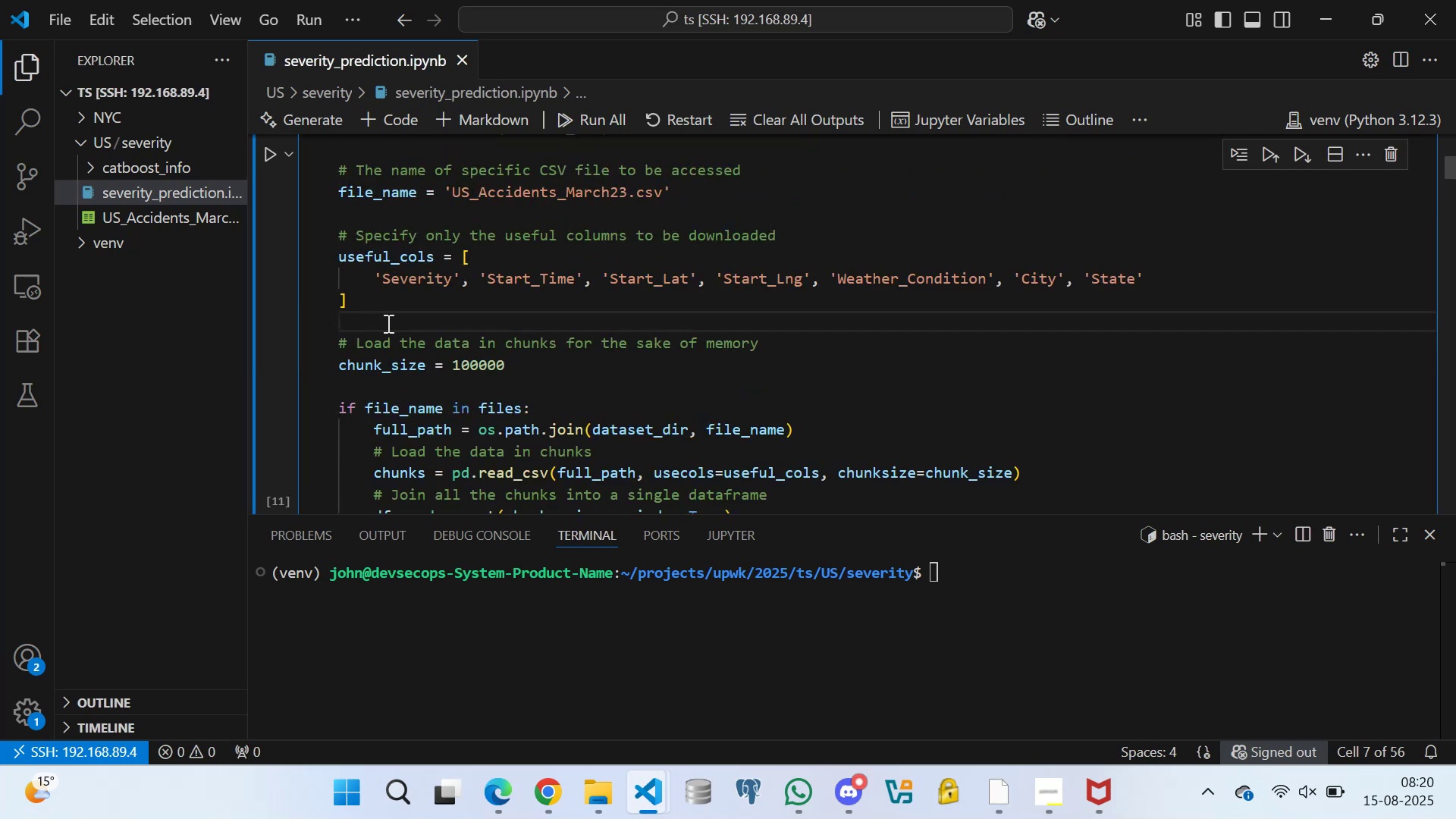 
scroll: coordinate [449, 328], scroll_direction: down, amount: 3.0
 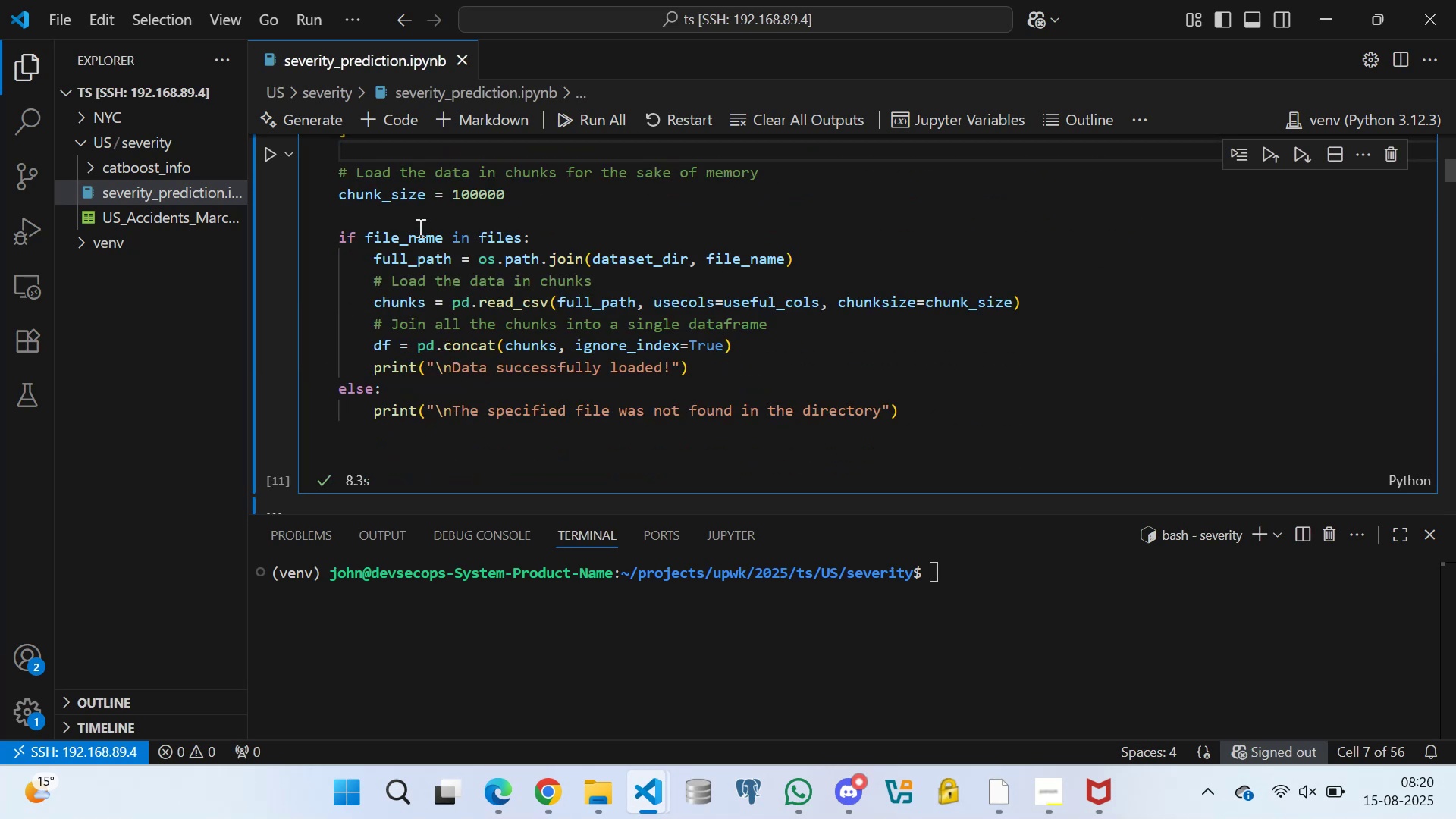 
left_click([403, 221])
 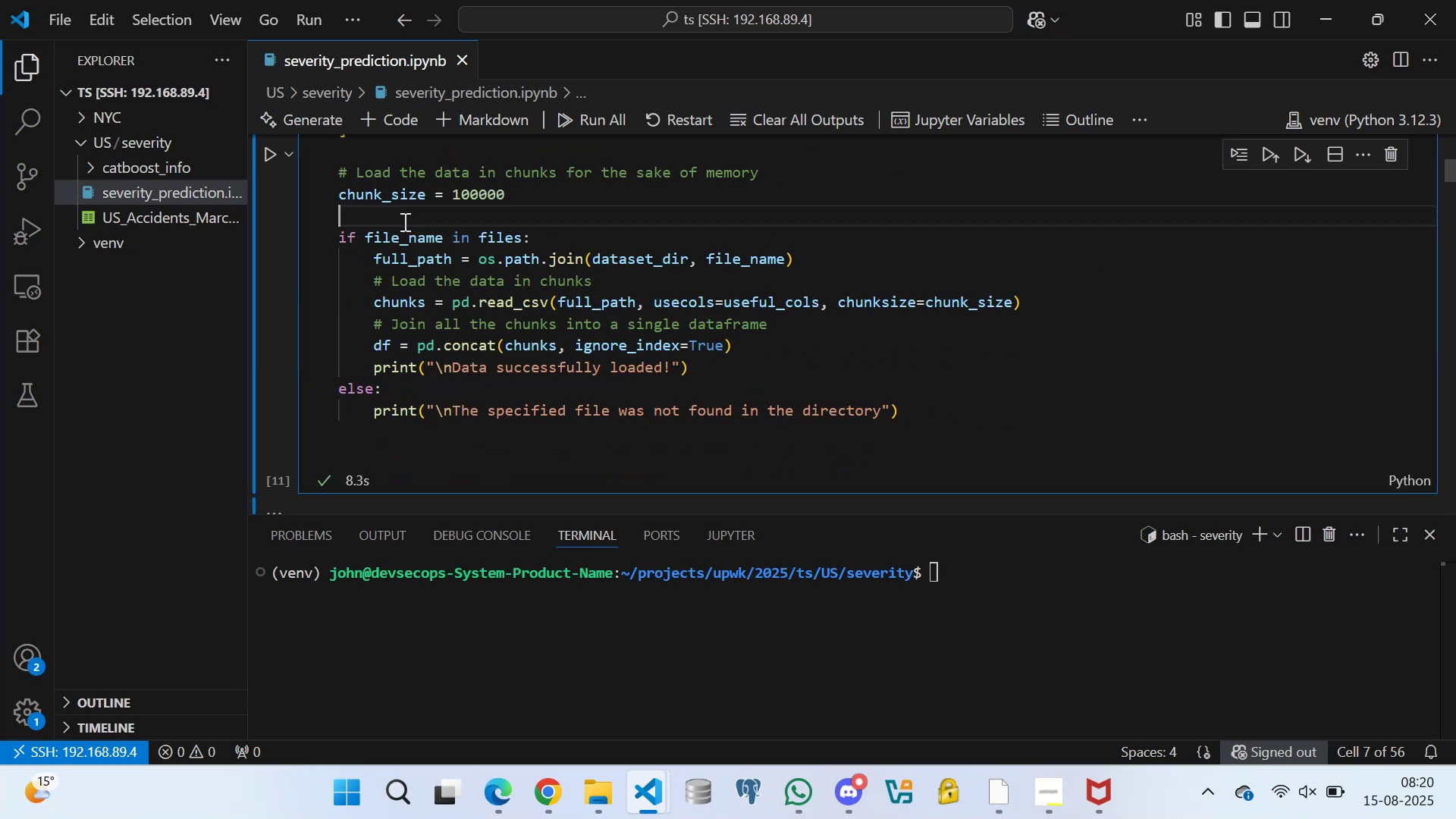 
key(Control+S)
 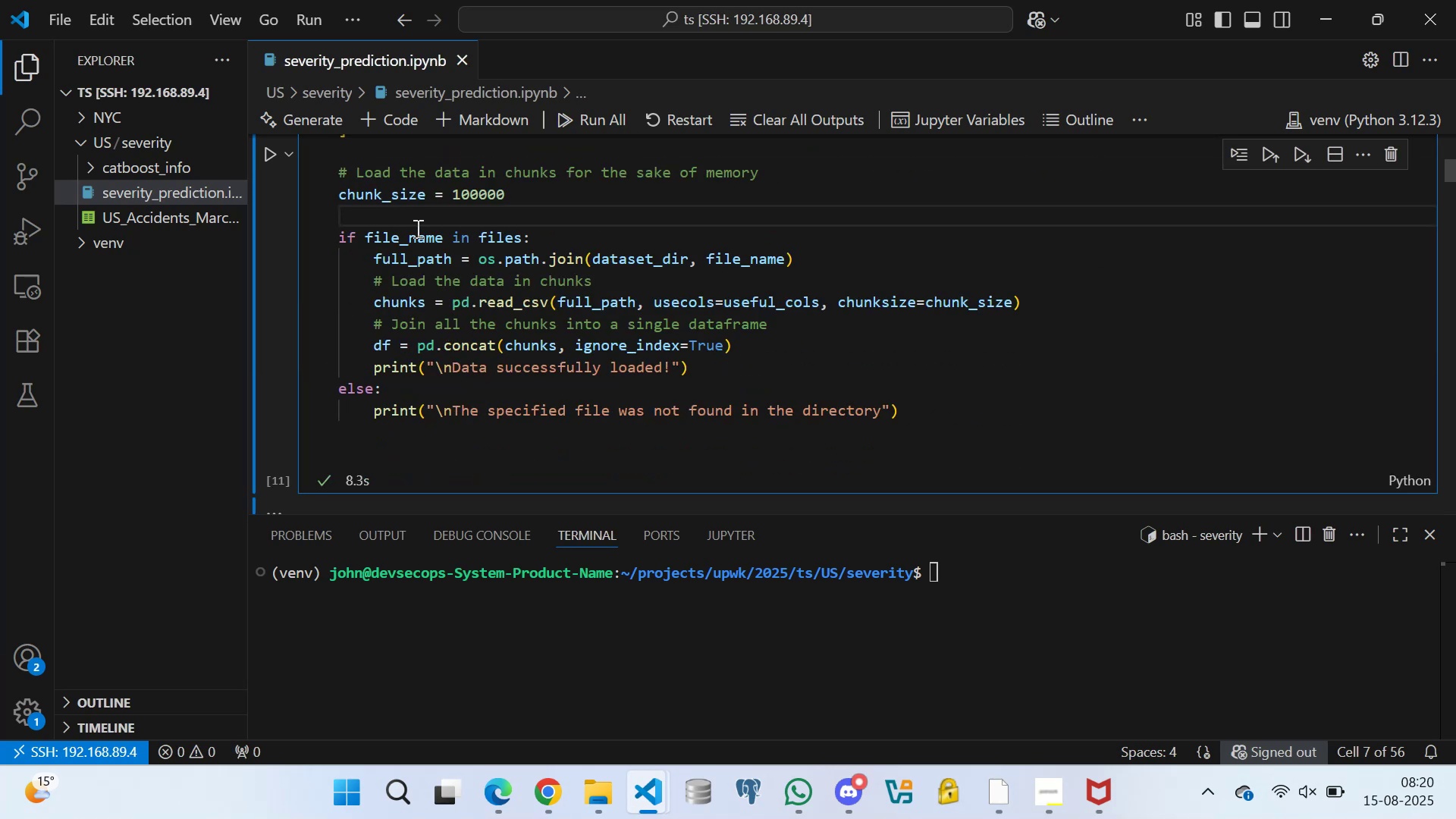 
scroll: coordinate [449, 288], scroll_direction: down, amount: 4.0
 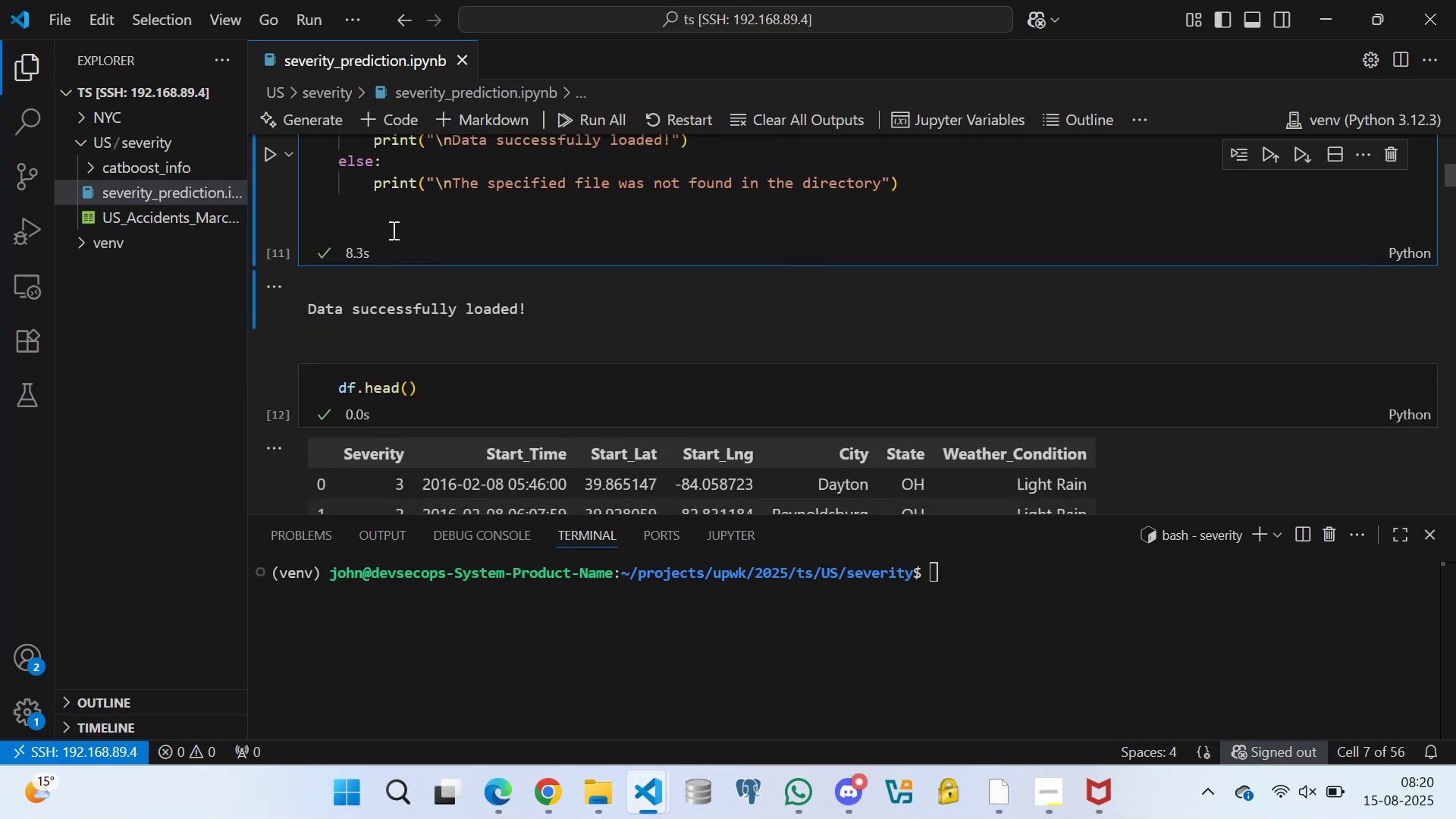 
left_click([383, 217])
 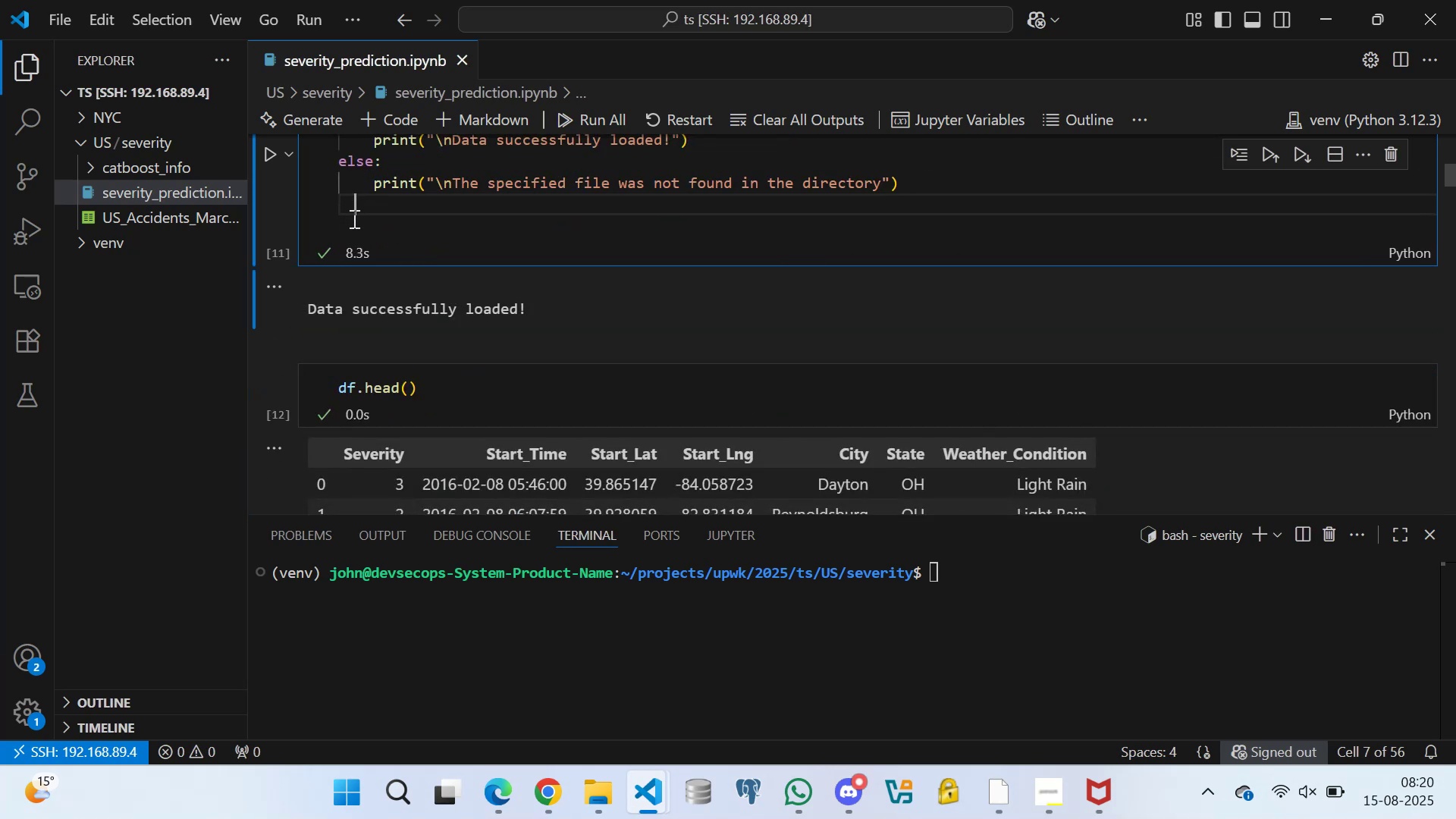 
left_click([353, 224])
 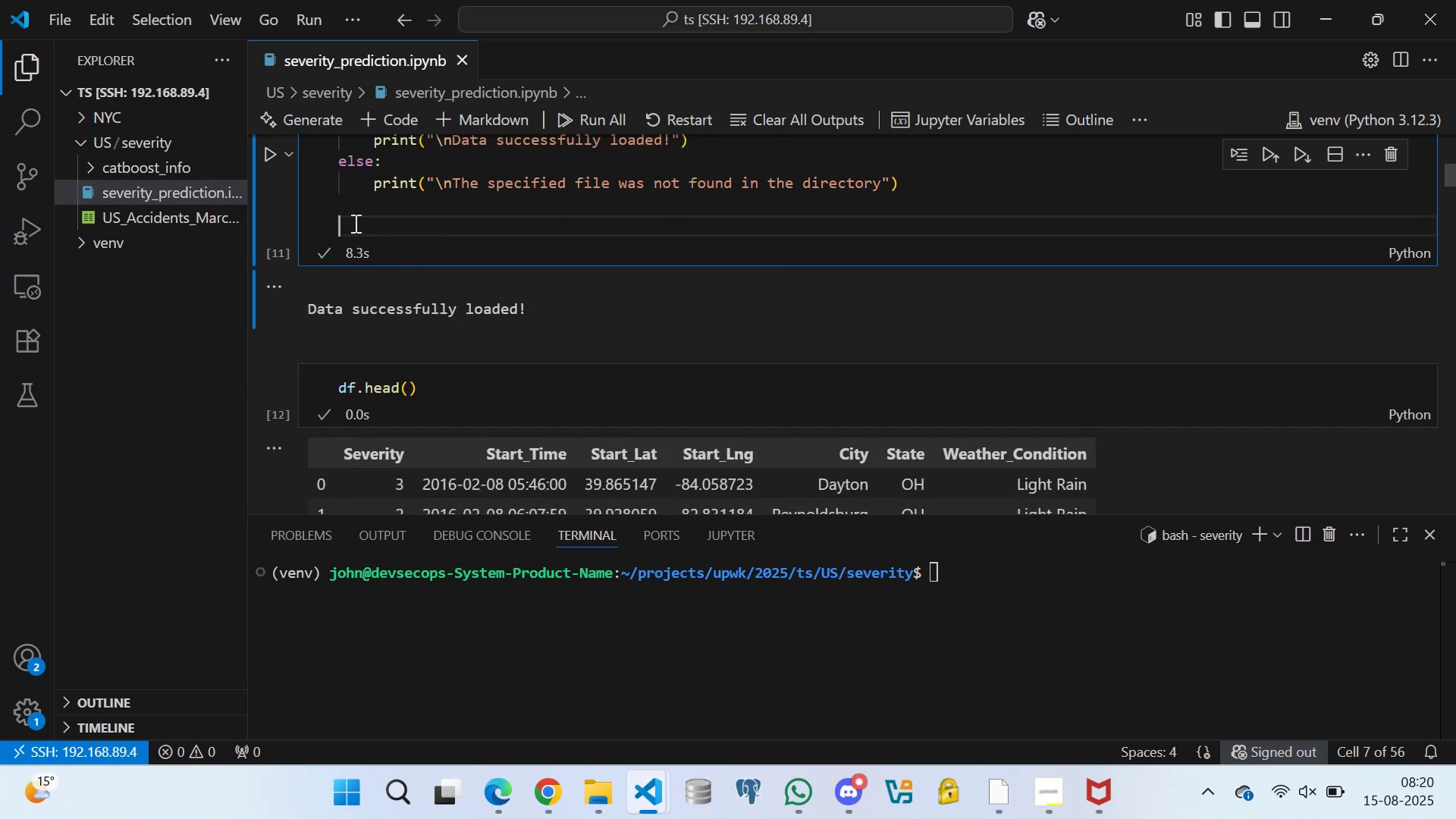 
key(Control+S)
 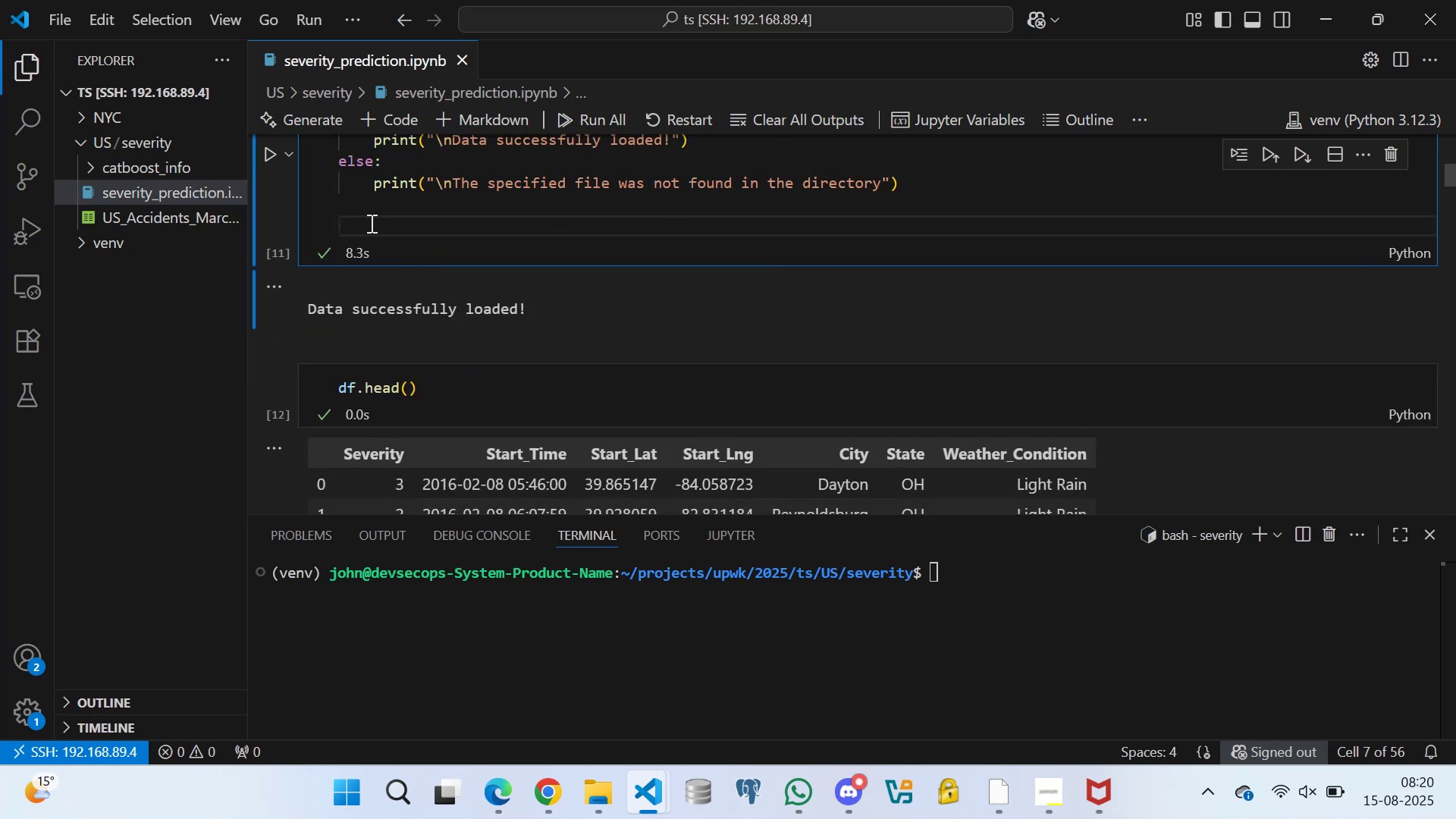 
scroll: coordinate [434, 259], scroll_direction: down, amount: 3.0
 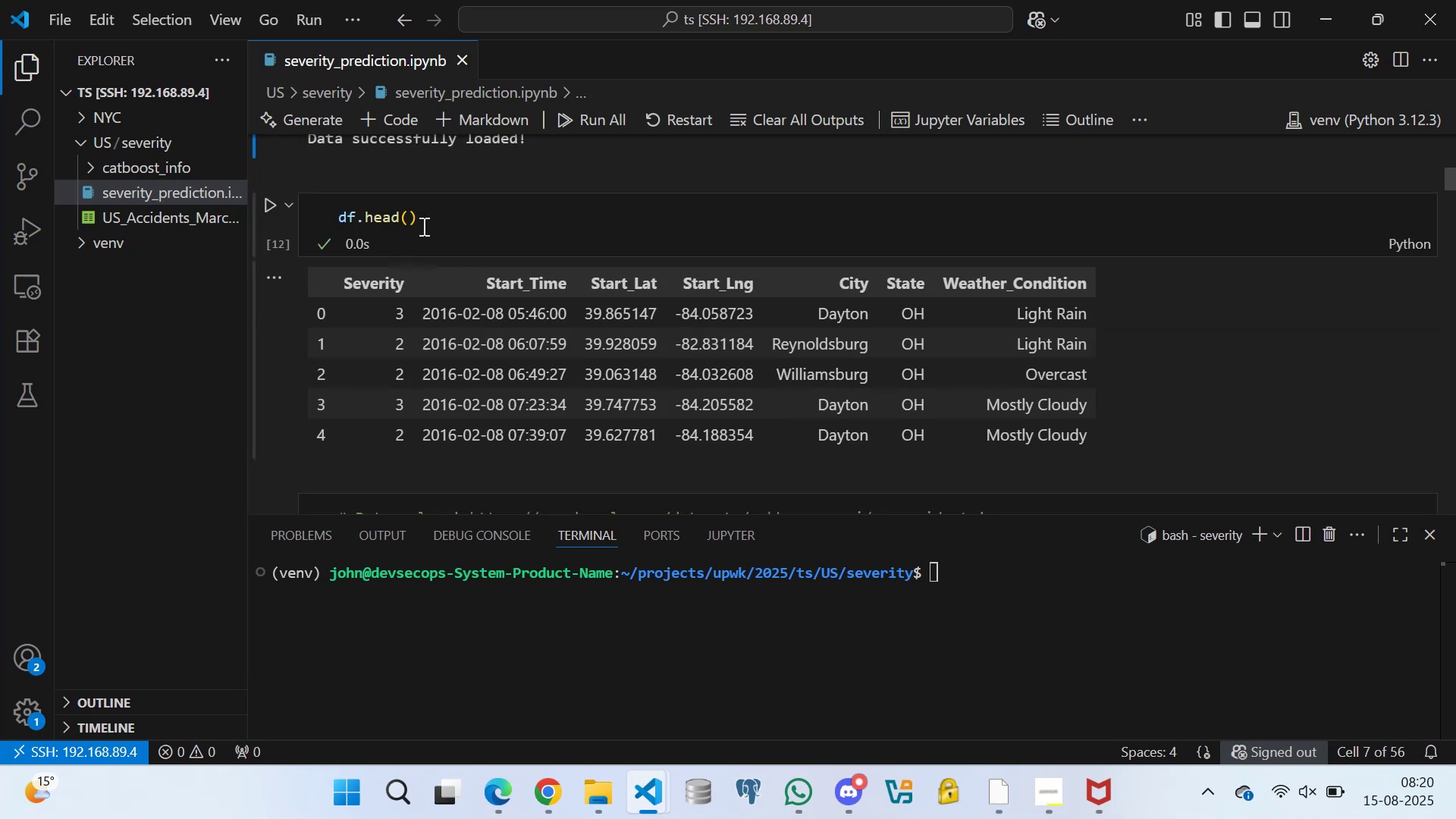 
left_click([430, 222])
 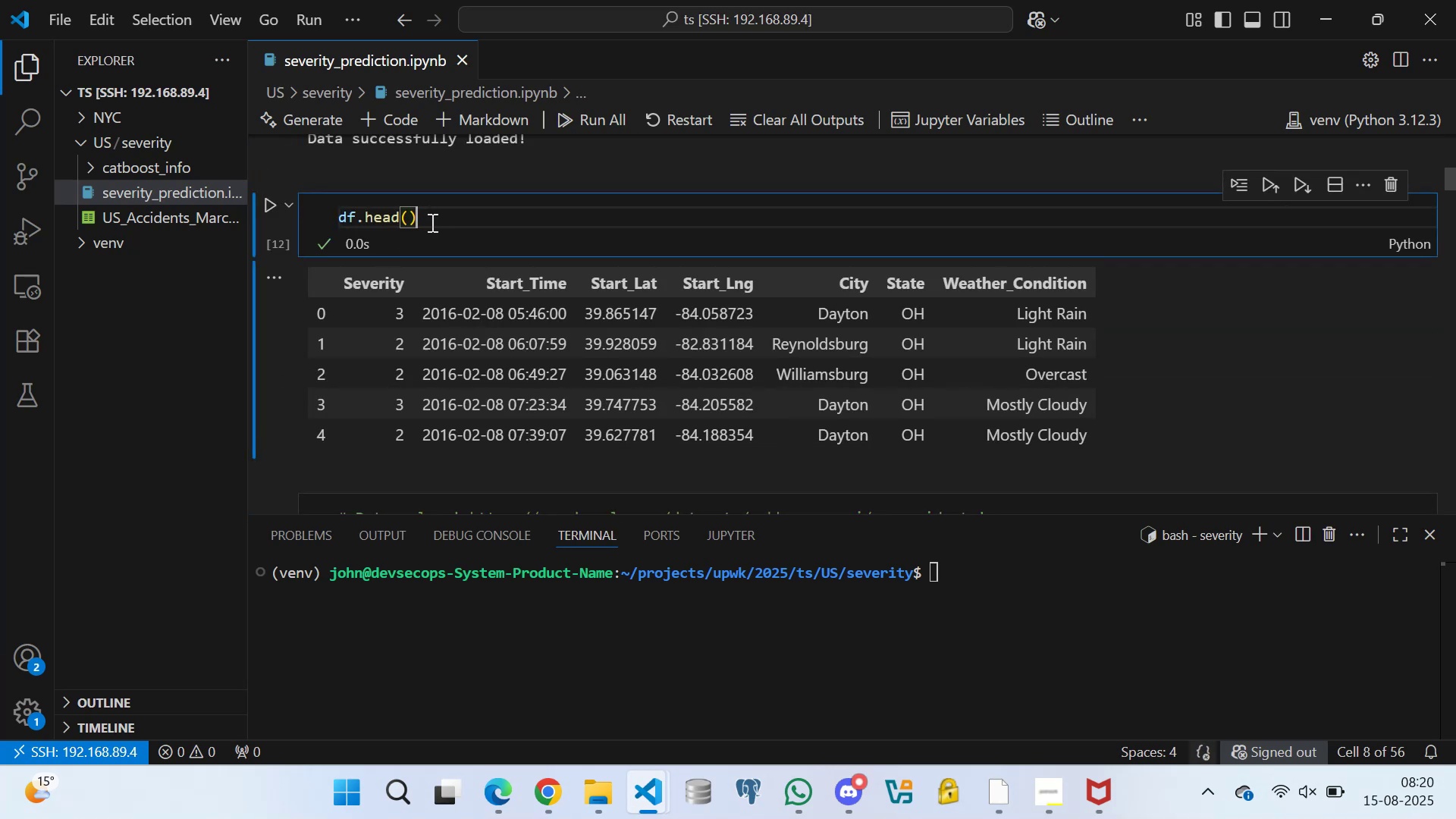 
scroll: coordinate [411, 300], scroll_direction: down, amount: 14.0
 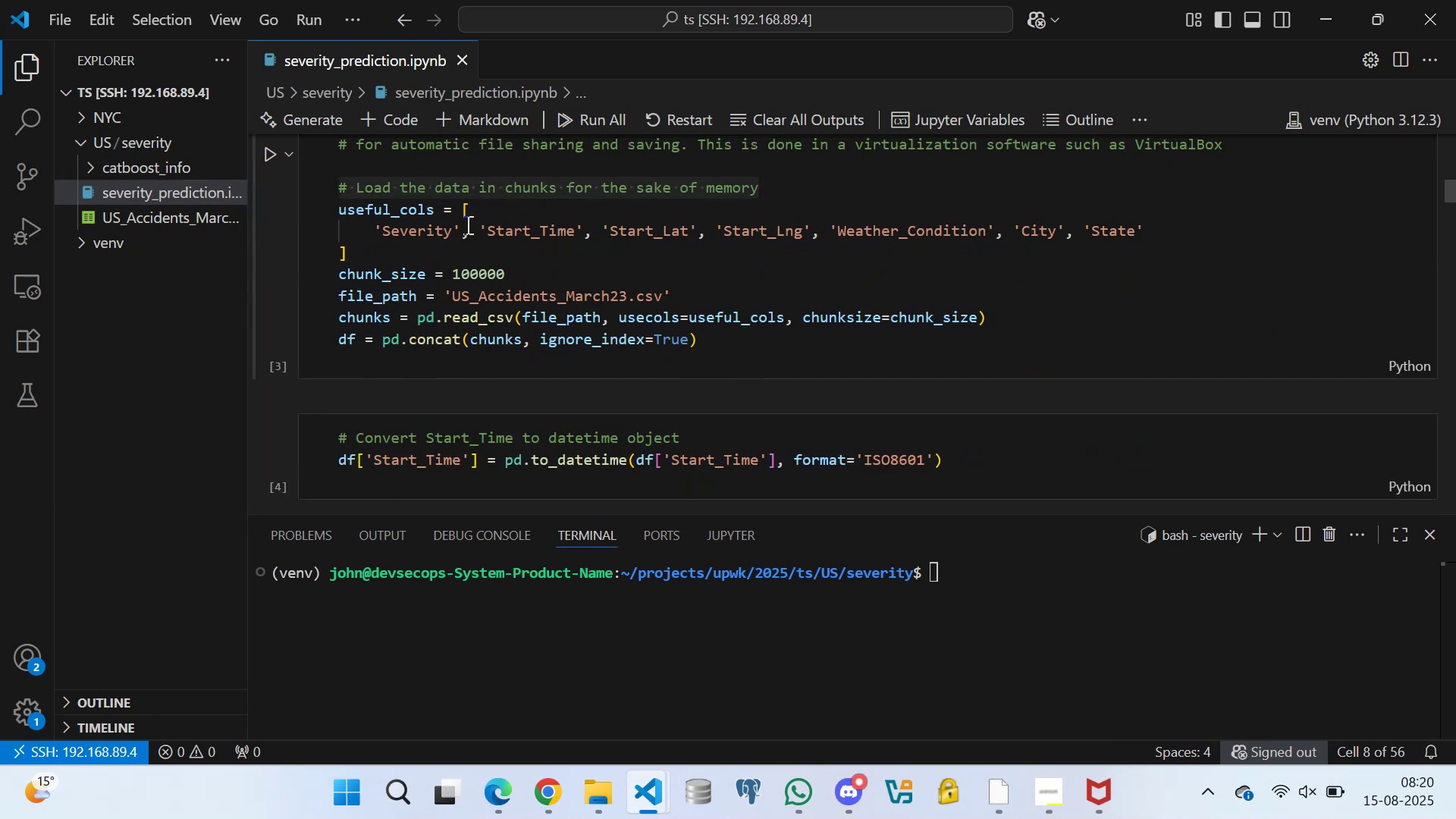 
left_click([478, 212])
 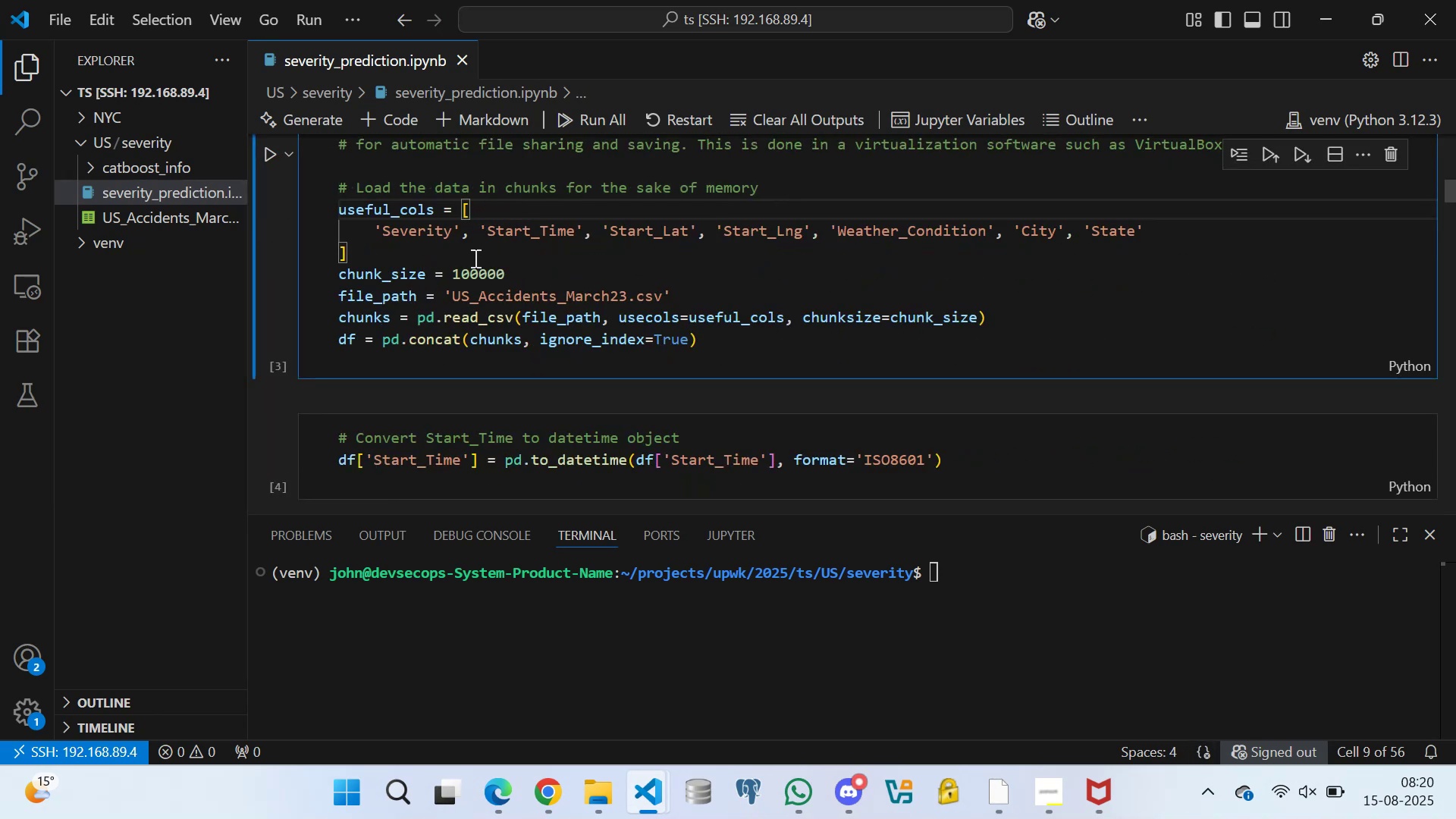 
left_click([454, 252])
 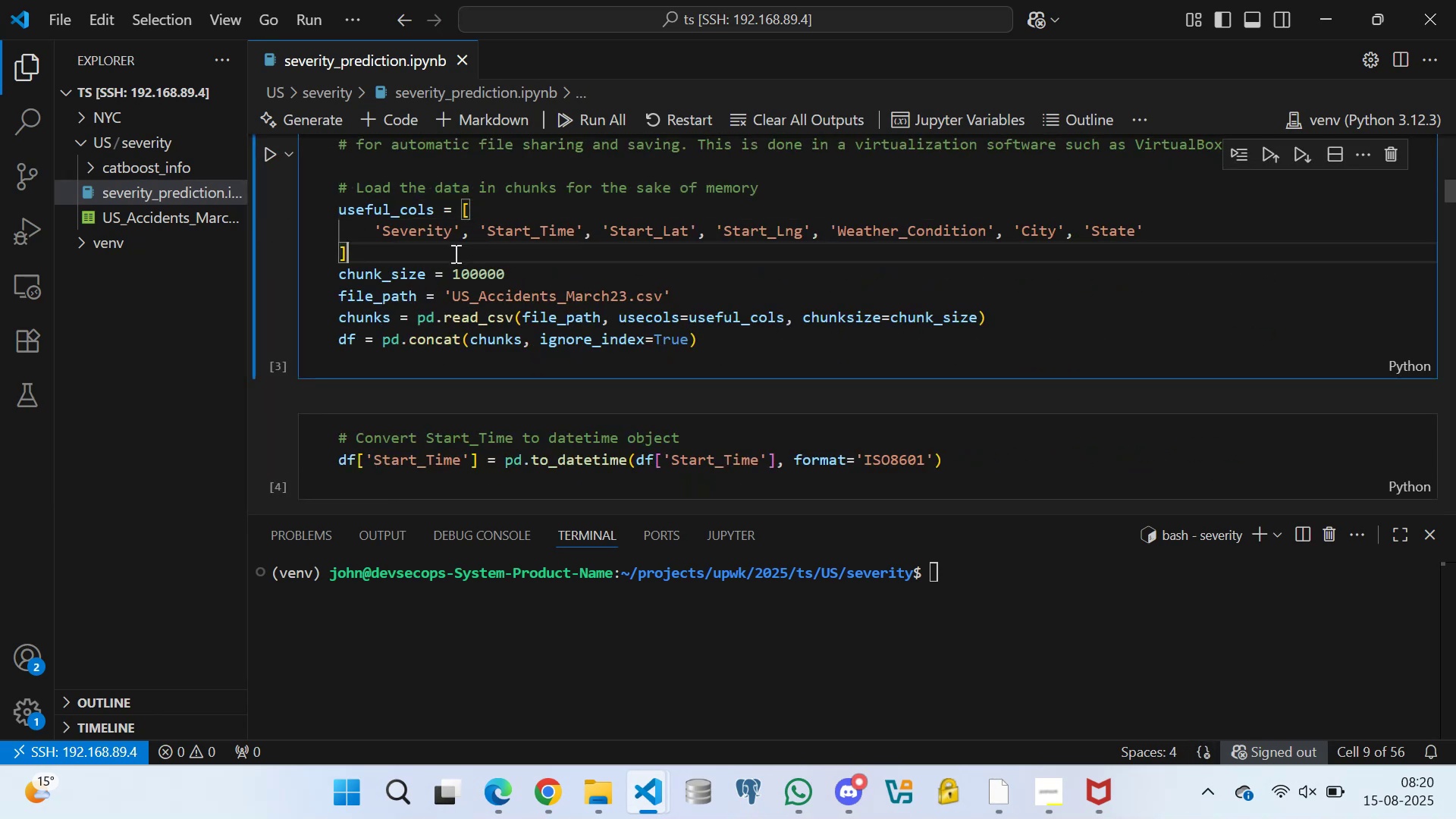 
scroll: coordinate [469, 268], scroll_direction: down, amount: 2.0
 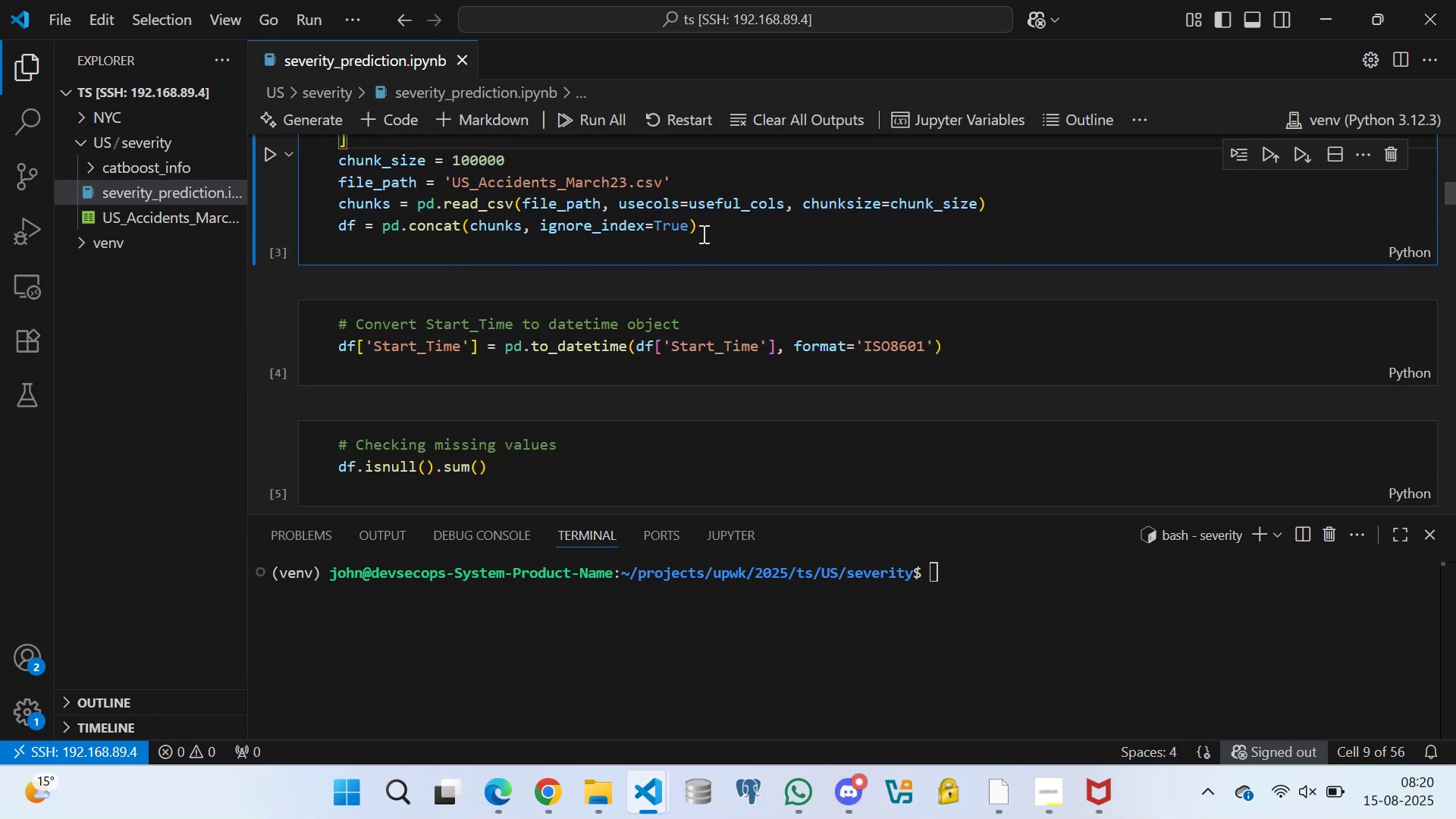 
scroll: coordinate [375, 230], scroll_direction: up, amount: 6.0
 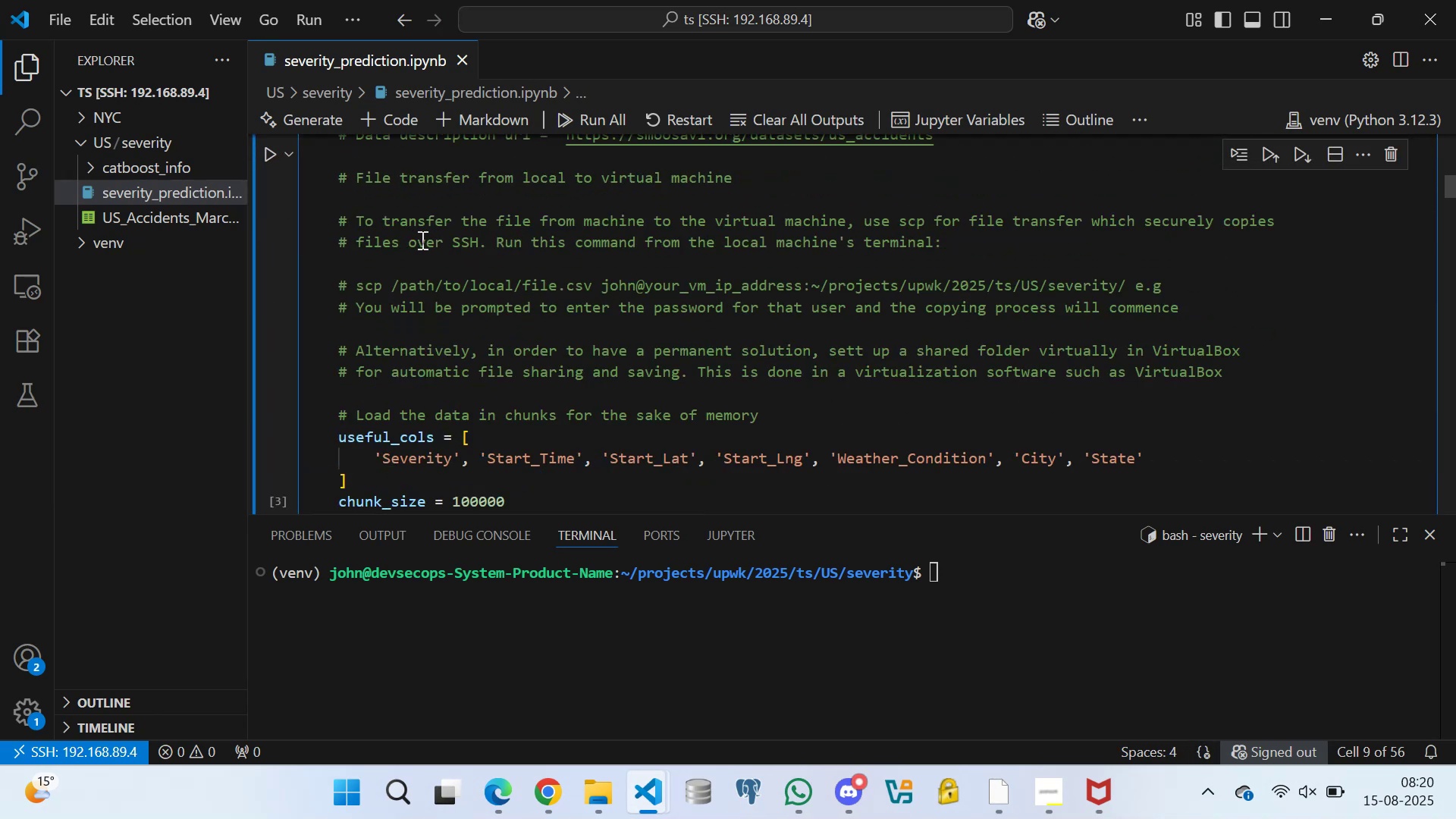 
scroll: coordinate [350, 253], scroll_direction: down, amount: 4.0
 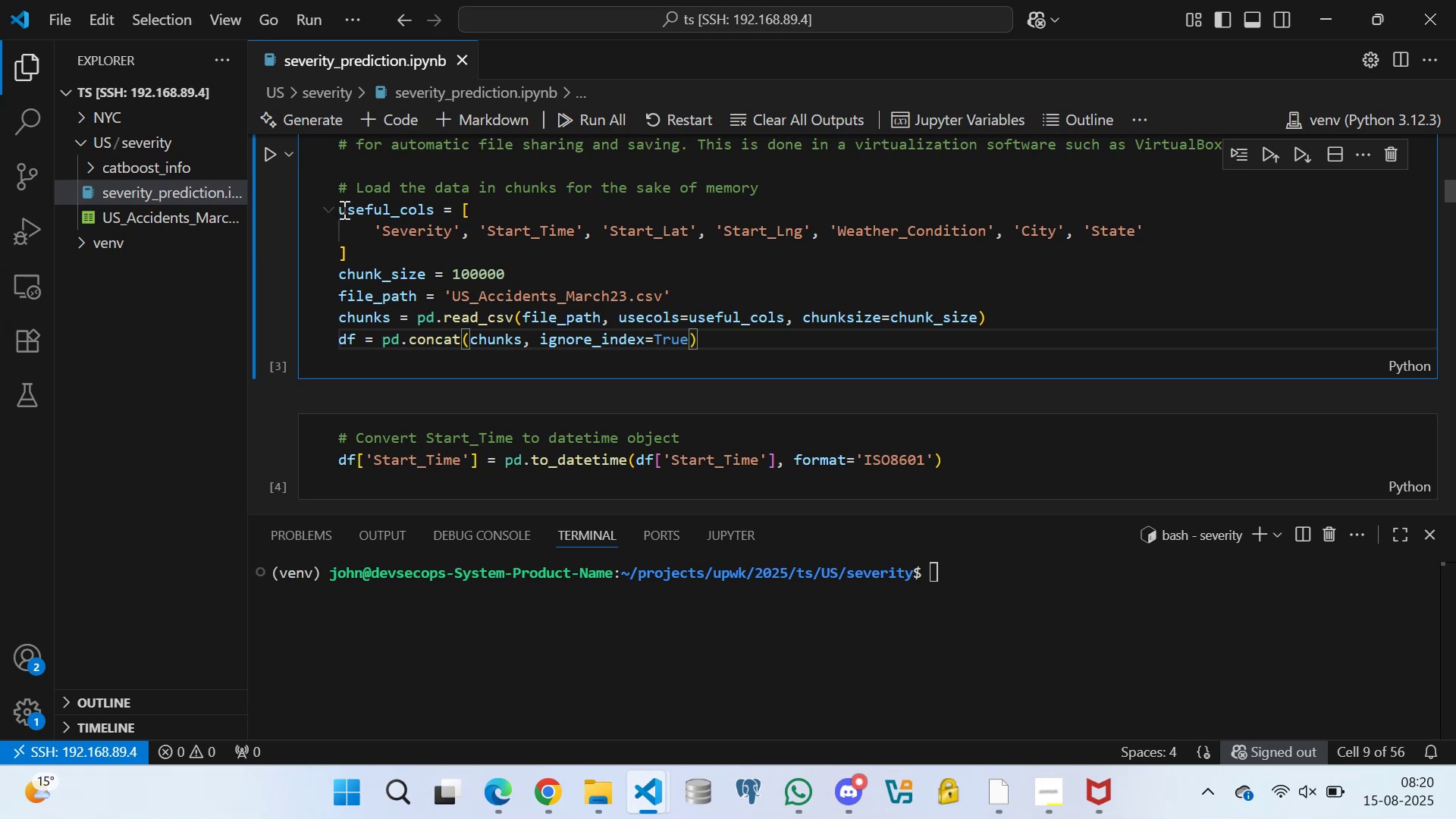 
left_click_drag(start_coordinate=[340, 207], to_coordinate=[715, 347])
 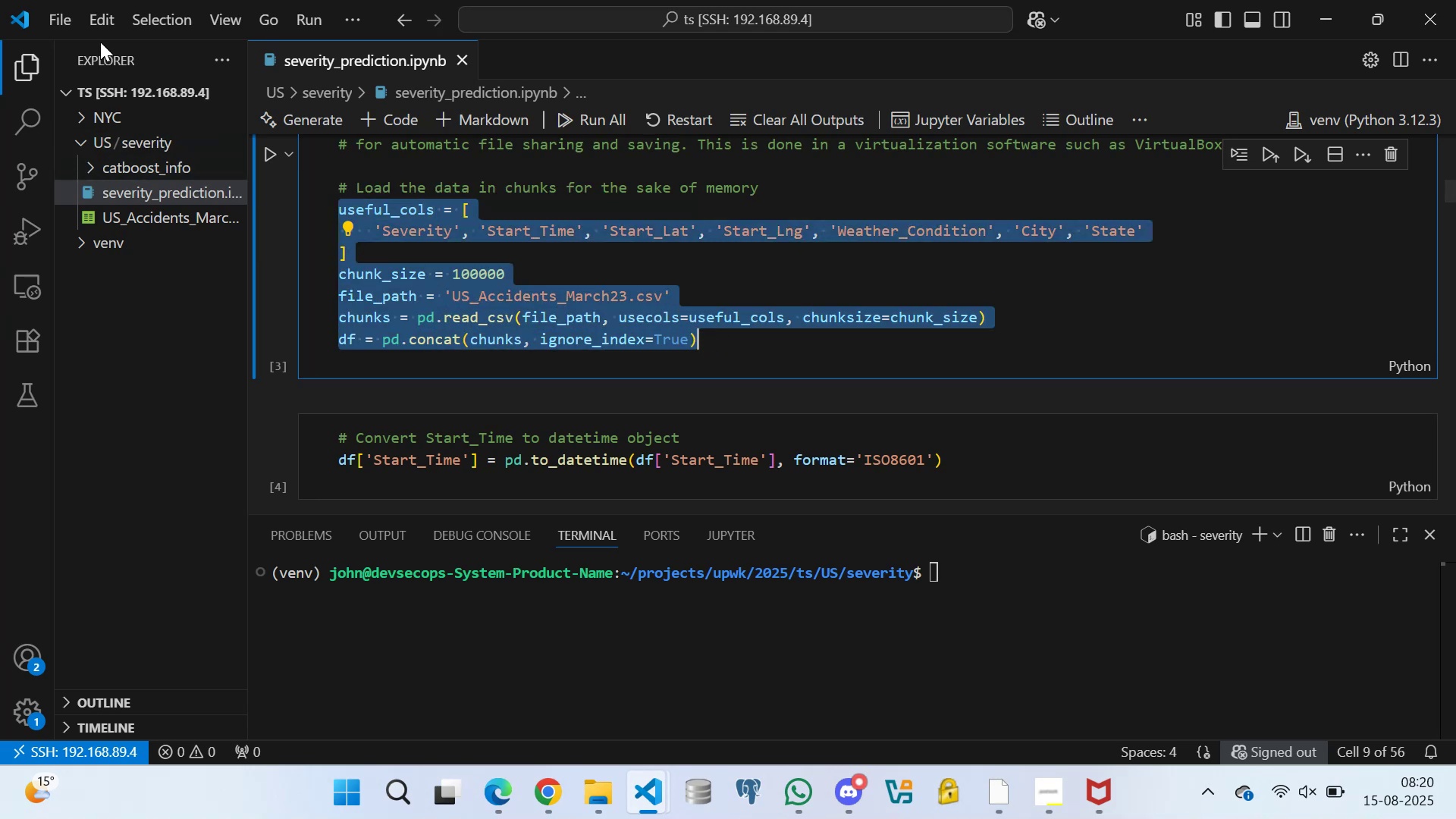 
left_click([97, 19])
 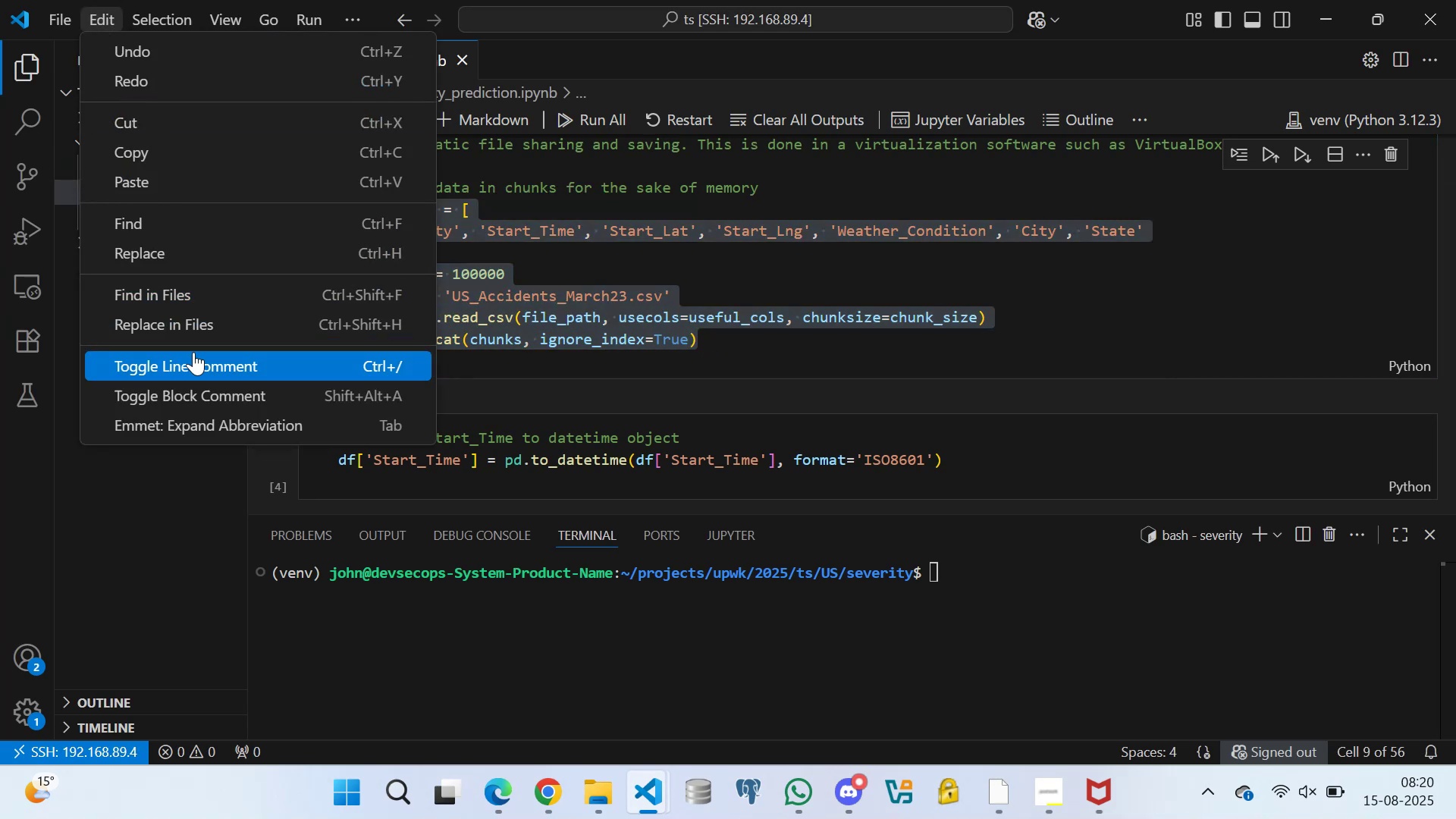 
left_click([187, 359])
 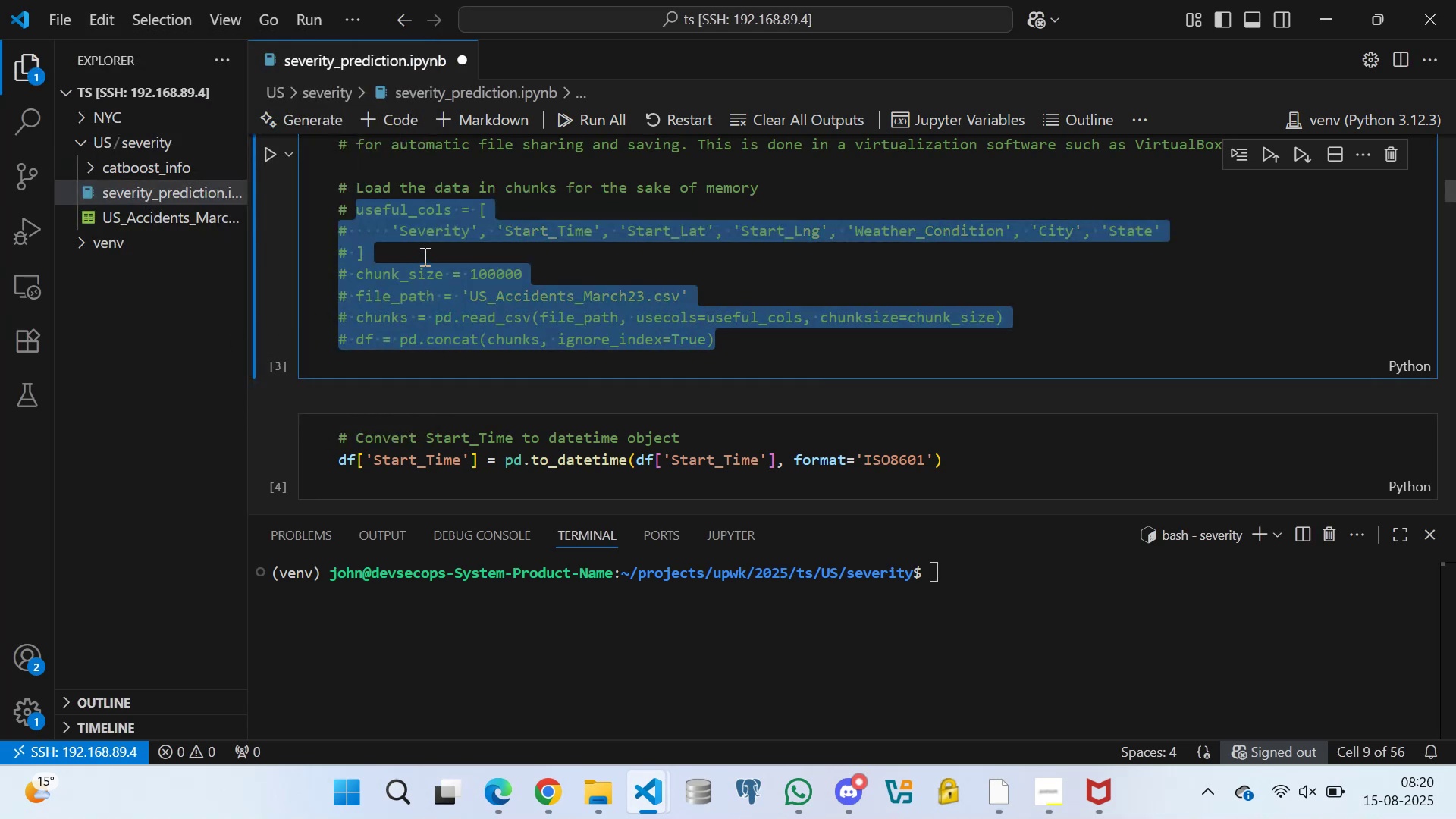 
left_click([420, 246])
 